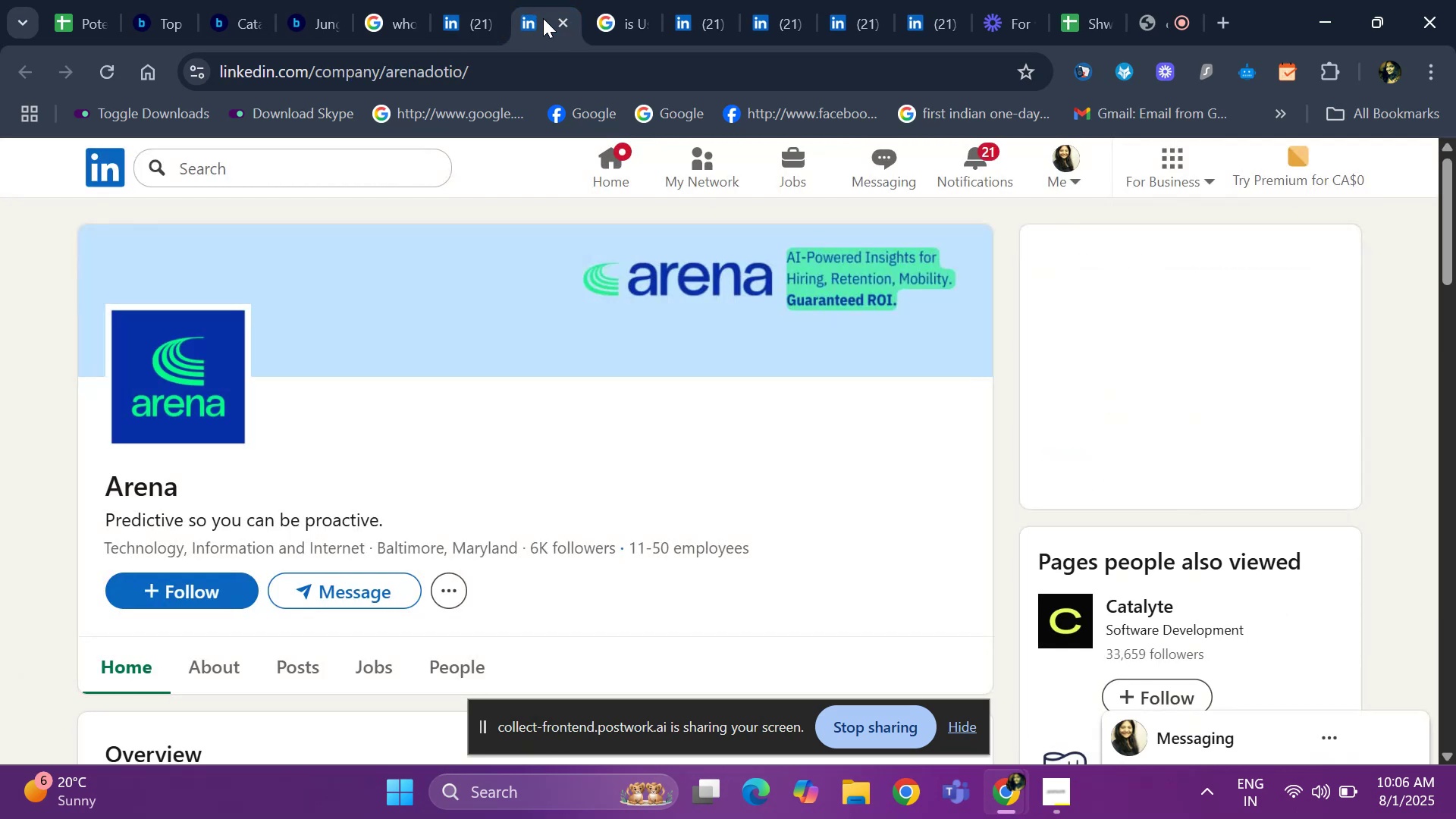 
left_click([472, 20])
 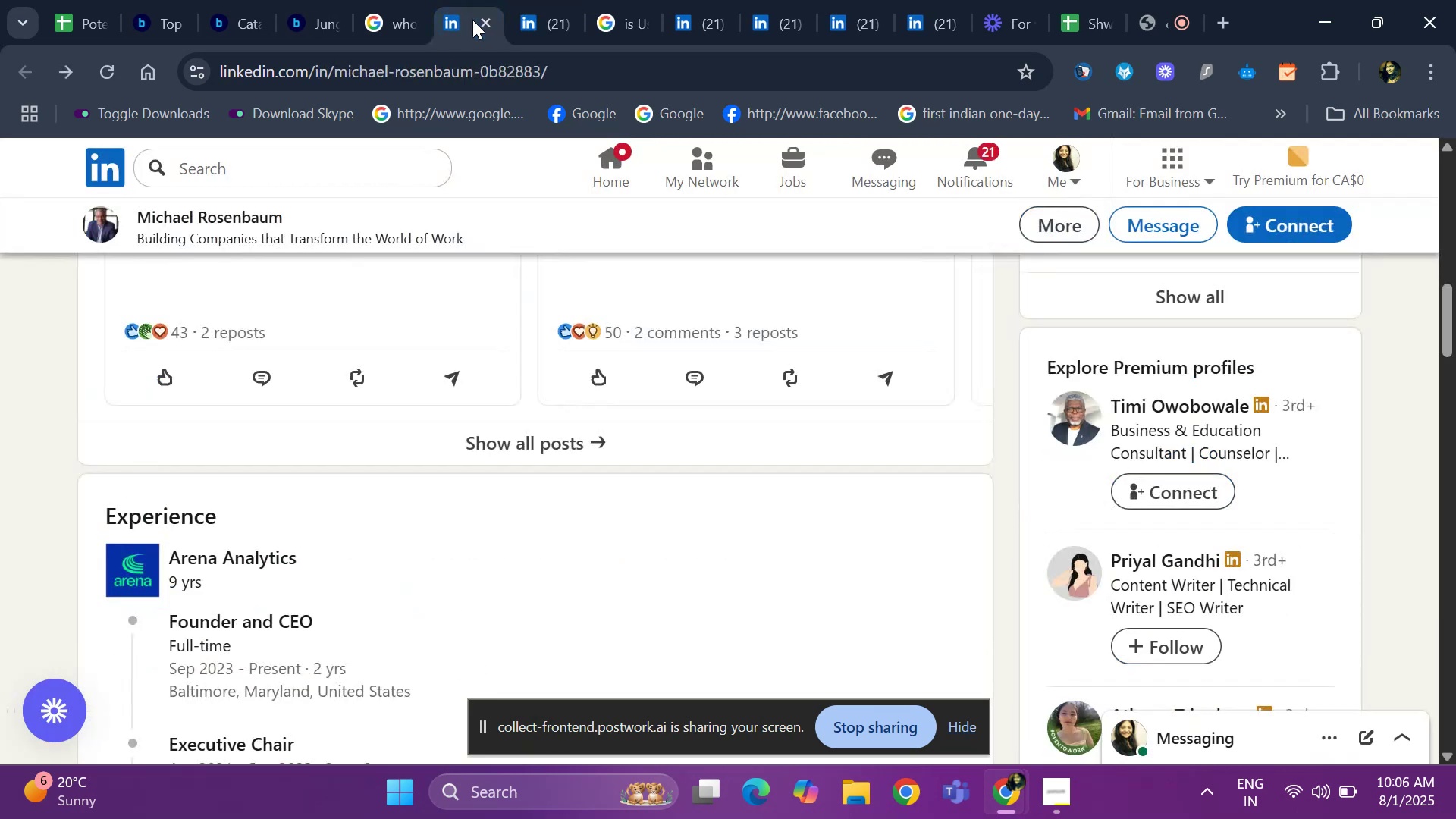 
hold_key(key=ArrowUp, duration=1.2)
 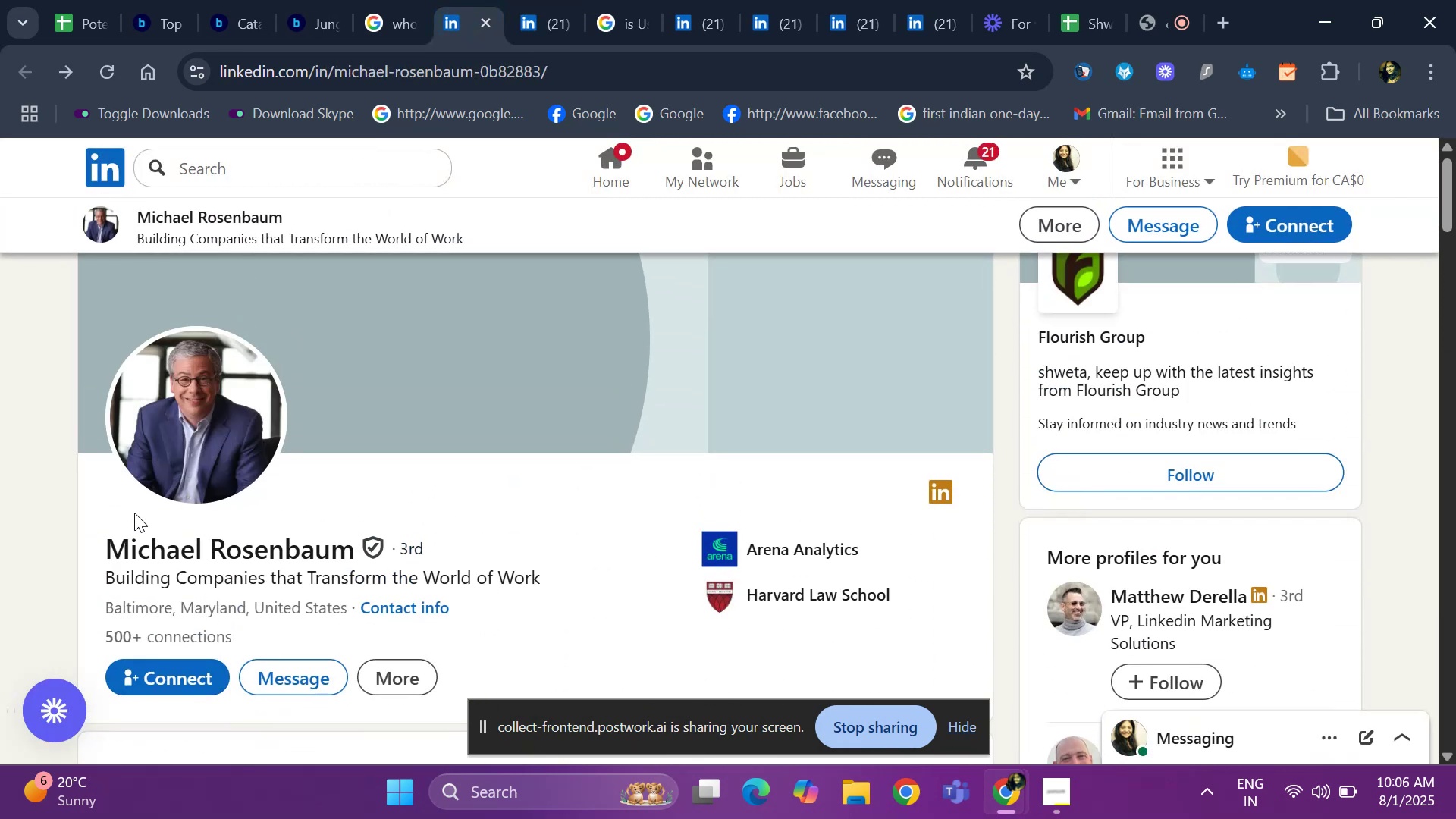 
left_click_drag(start_coordinate=[89, 532], to_coordinate=[354, 554])
 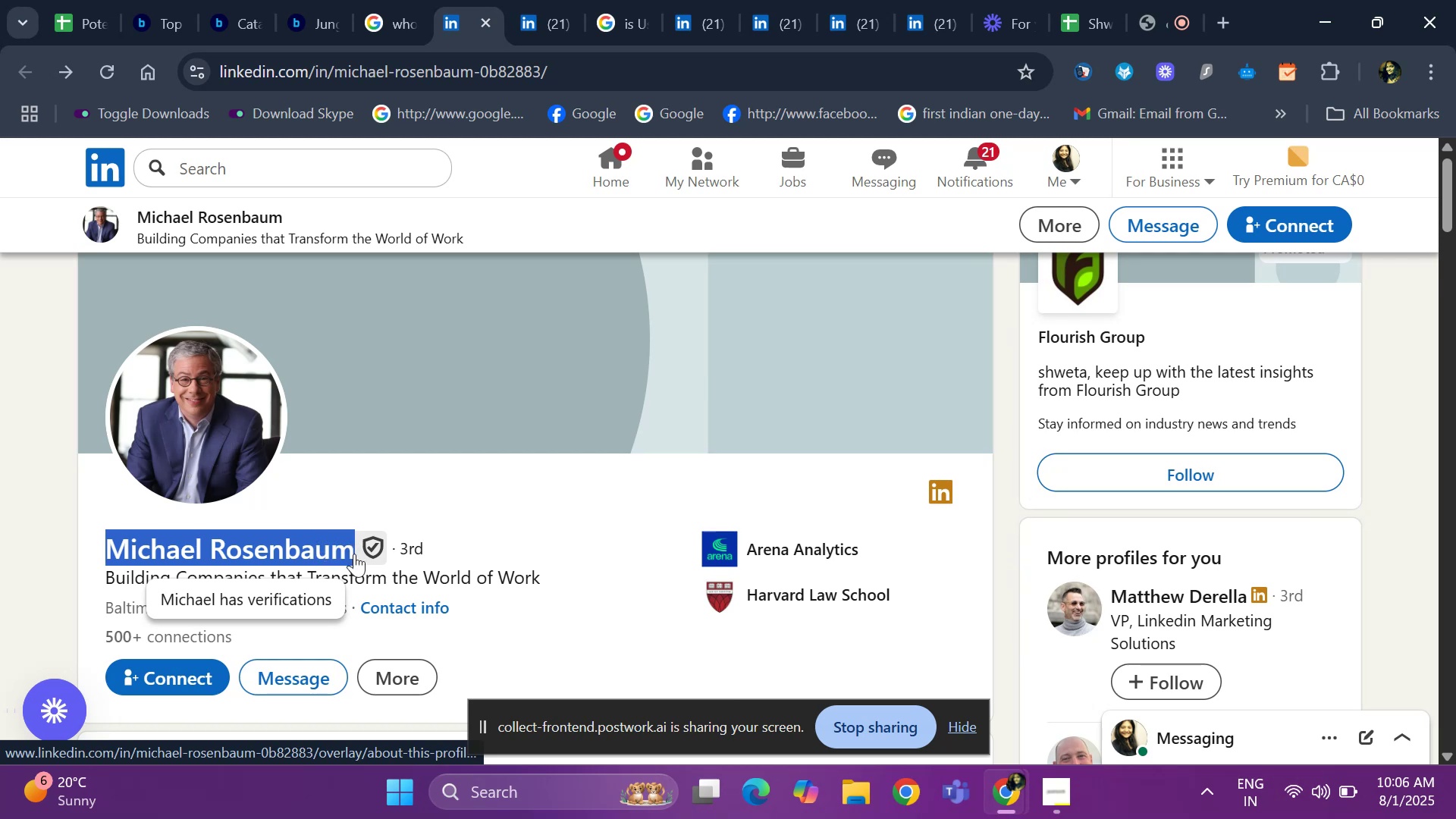 
key(Control+ControlLeft)
 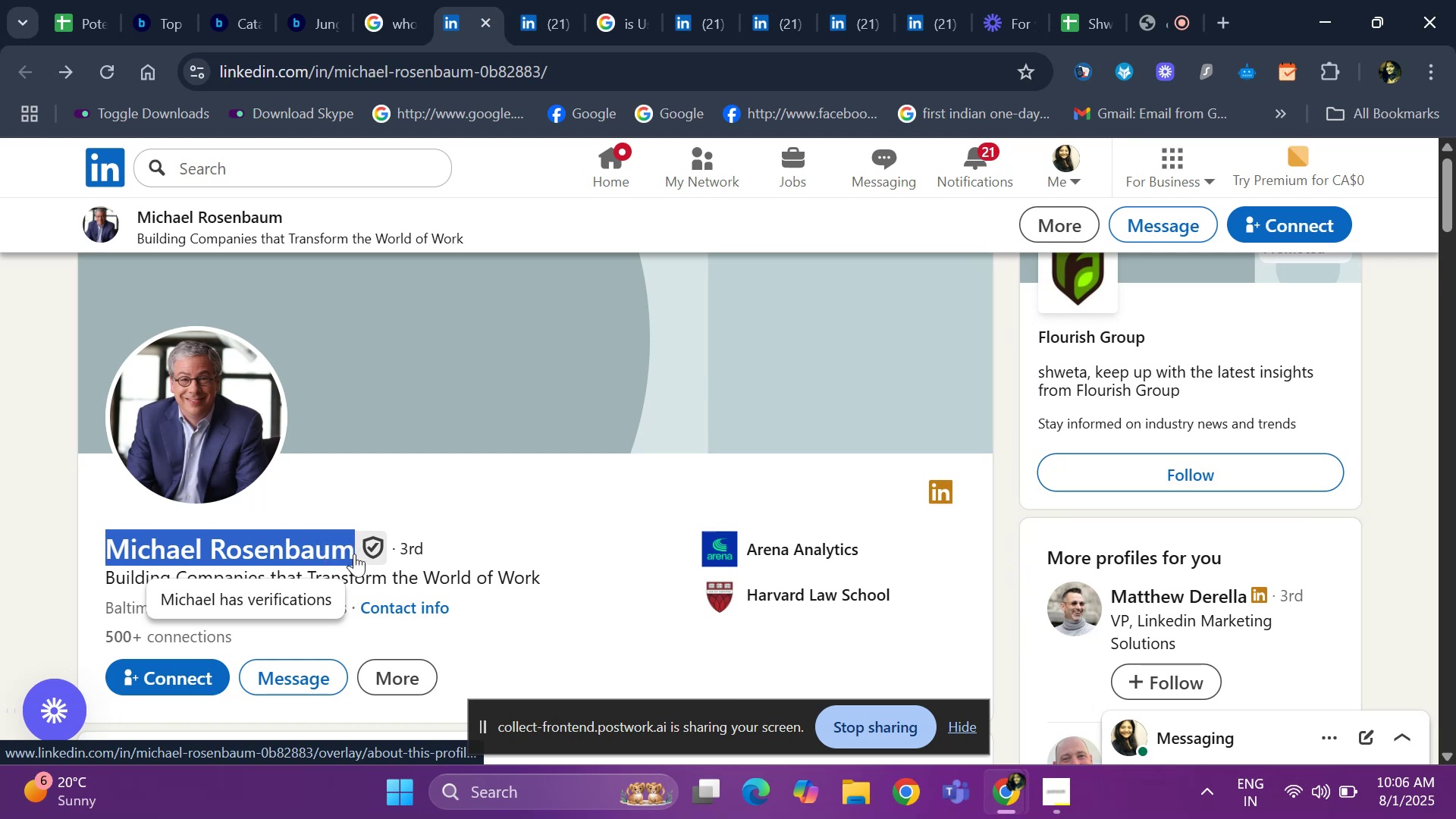 
key(Control+C)
 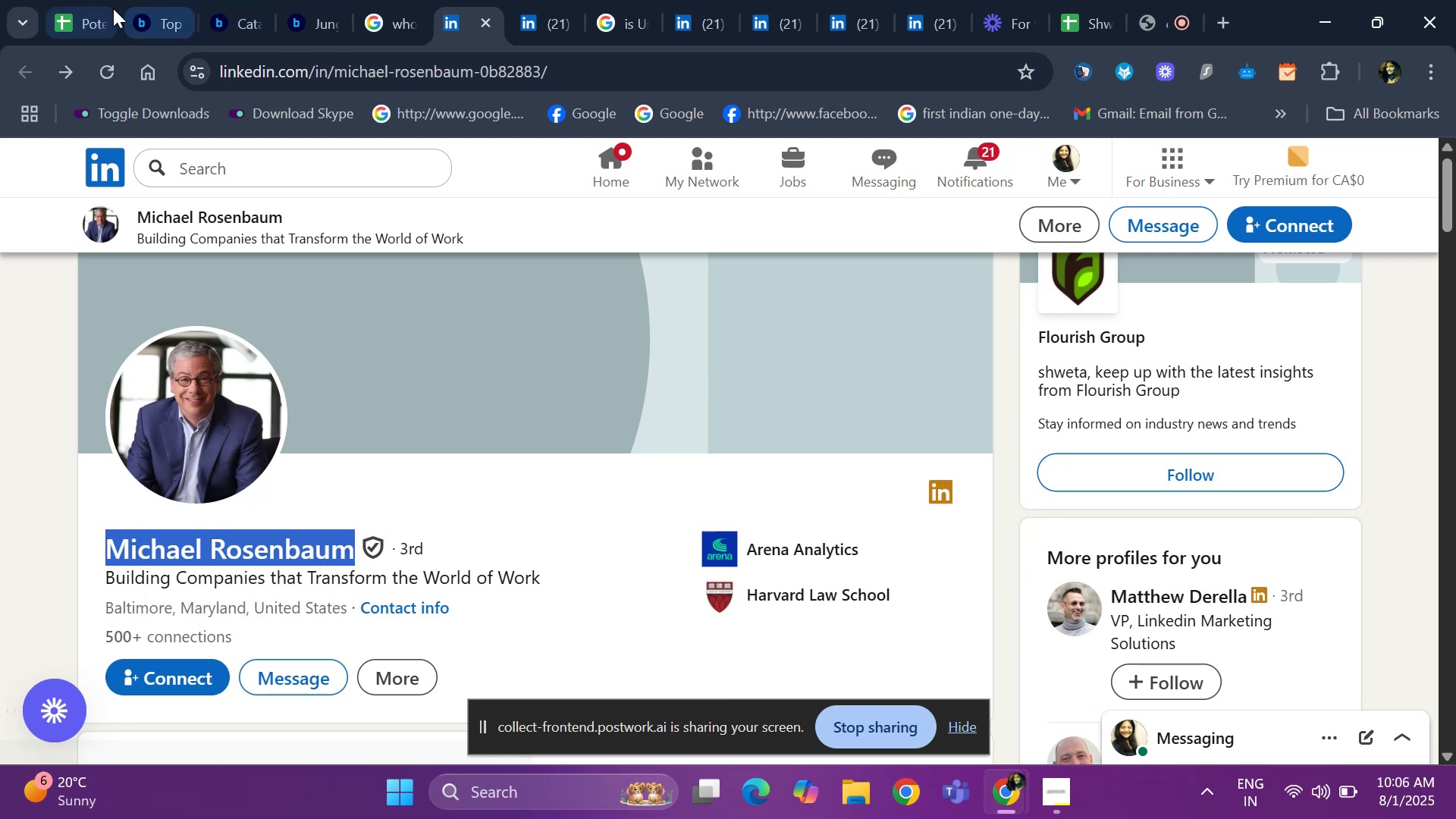 
left_click([72, 14])
 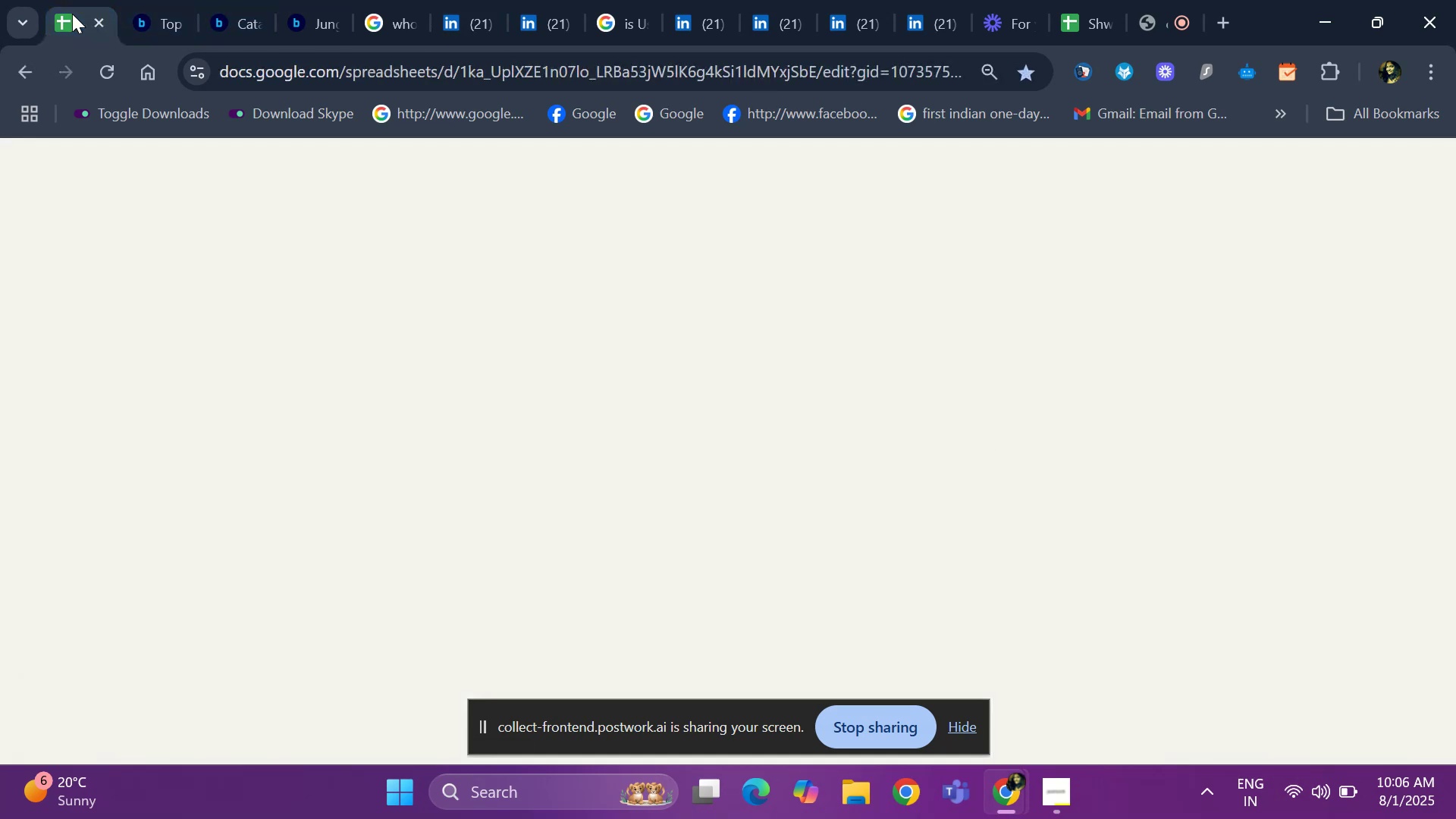 
hold_key(key=ControlLeft, duration=0.4)
 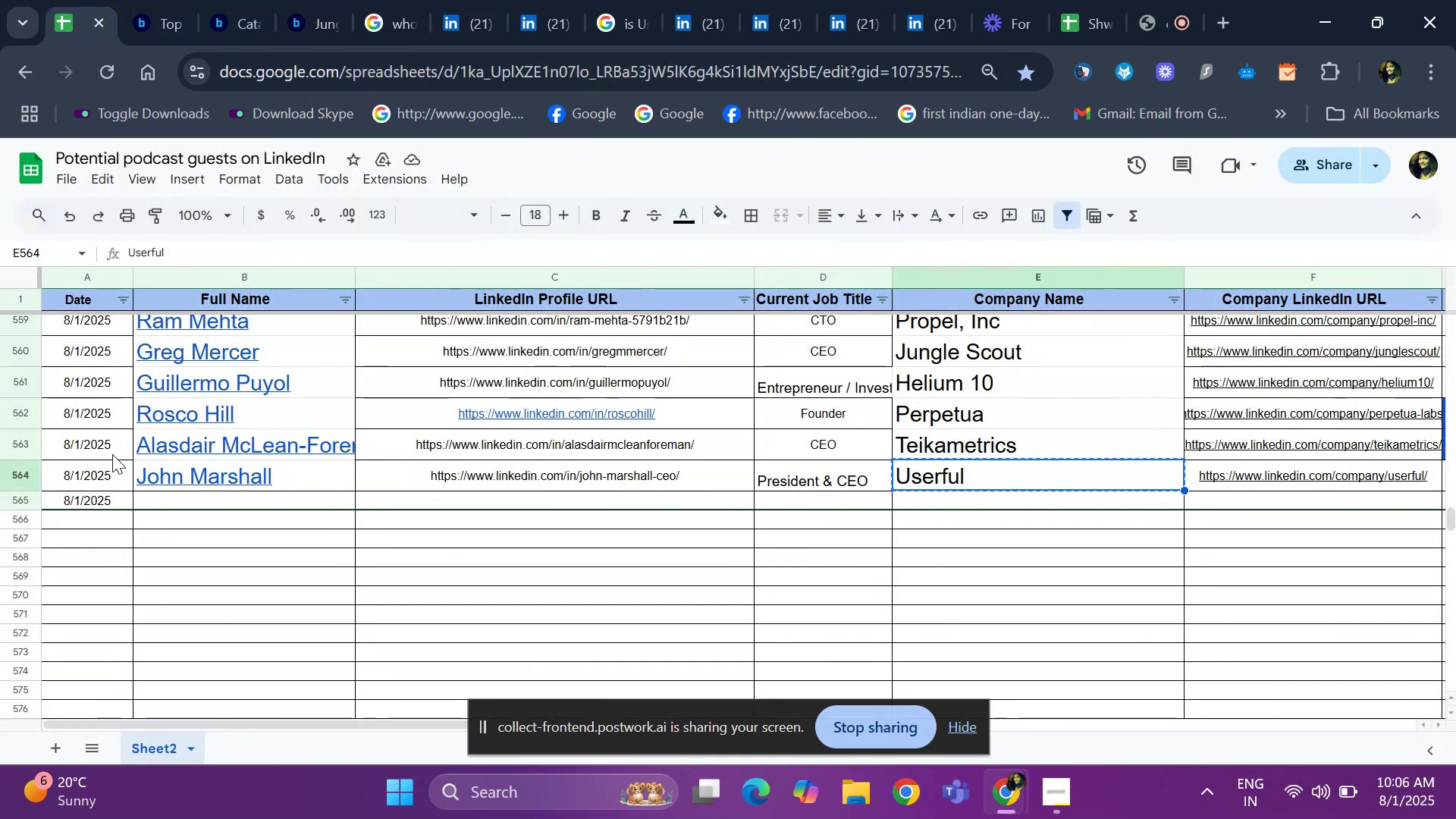 
left_click([177, 498])
 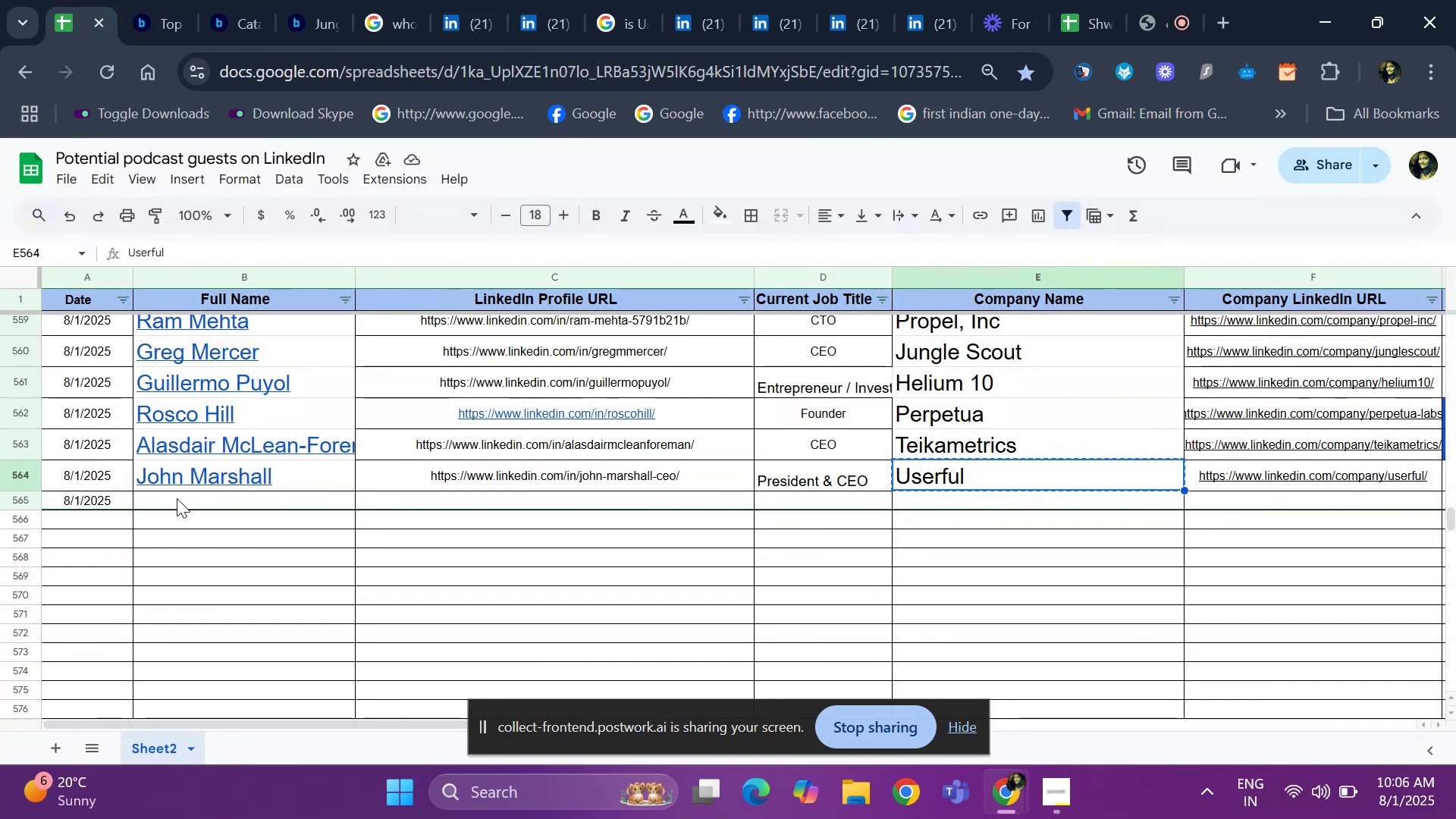 
key(Control+ControlLeft)
 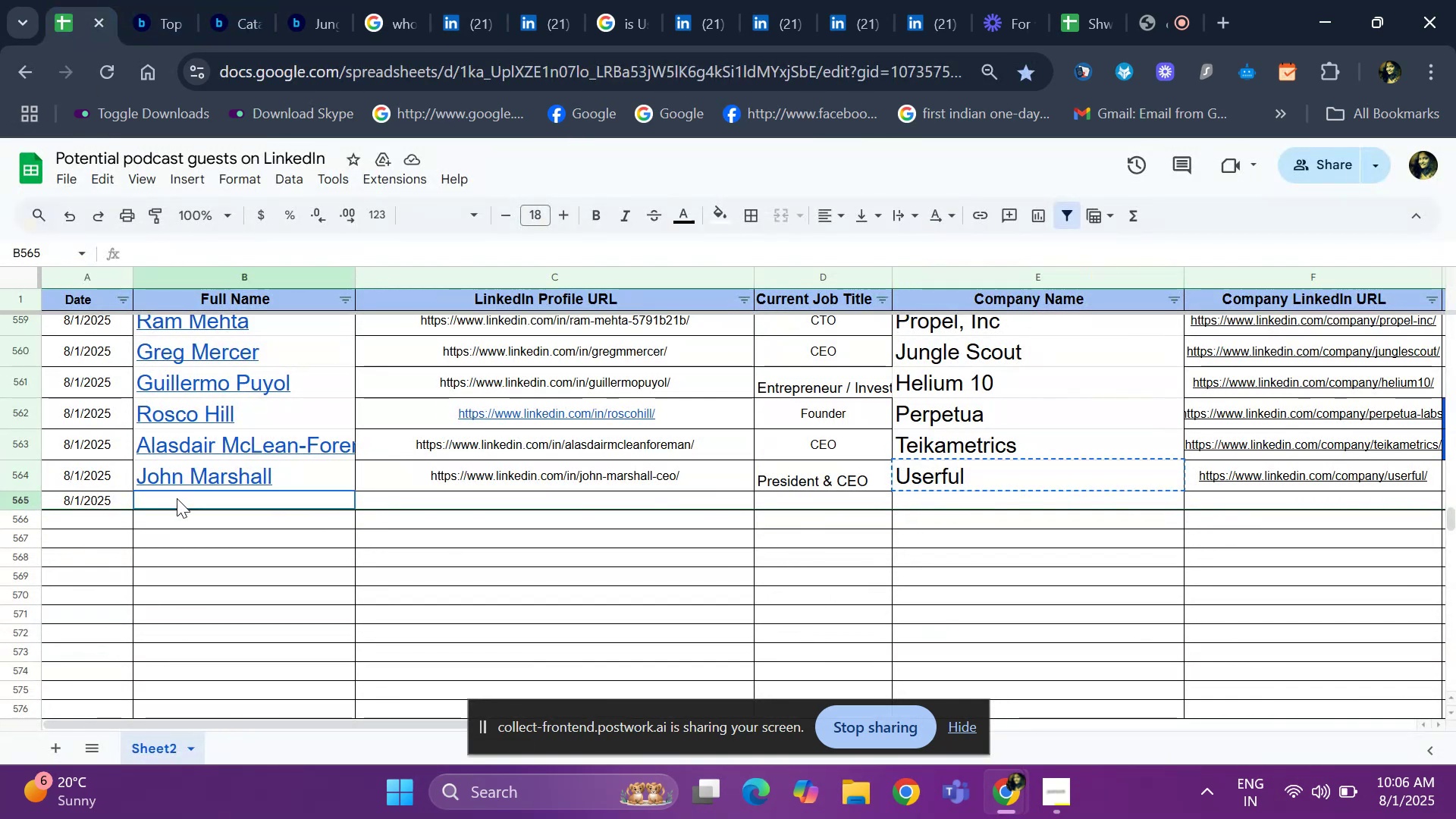 
key(Control+V)
 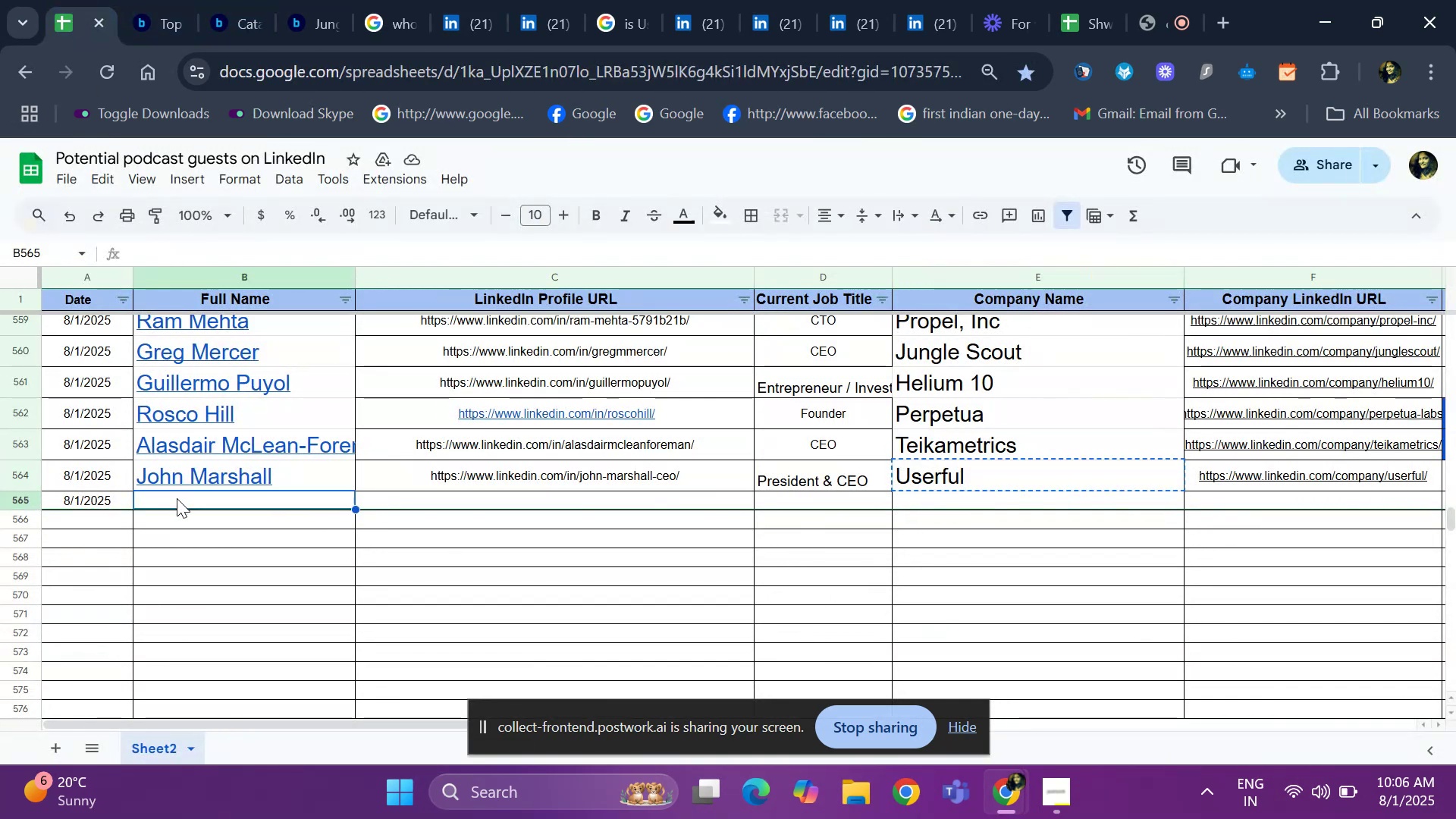 
key(ArrowRight)
 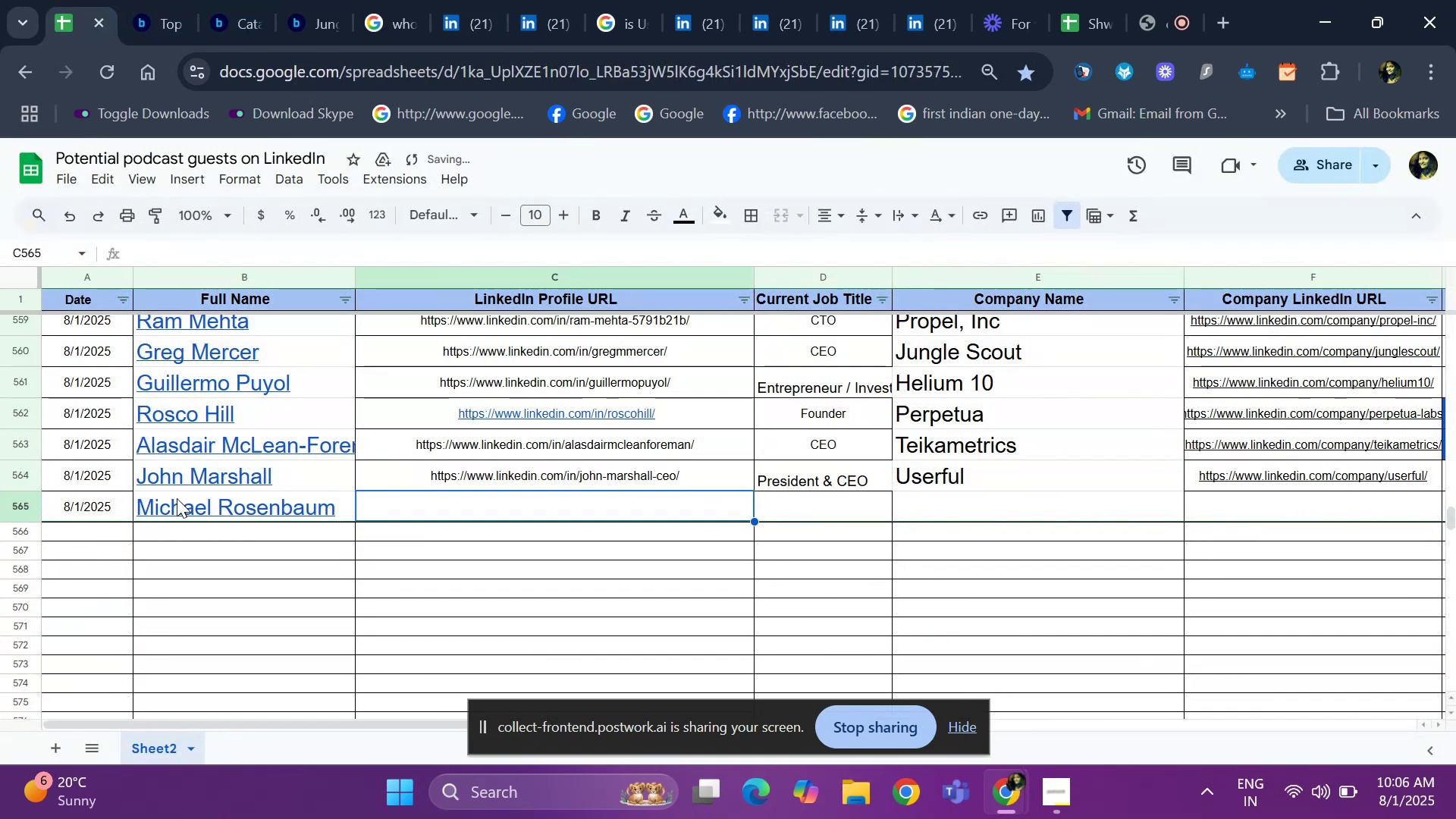 
hold_key(key=ArrowRight, duration=0.83)
 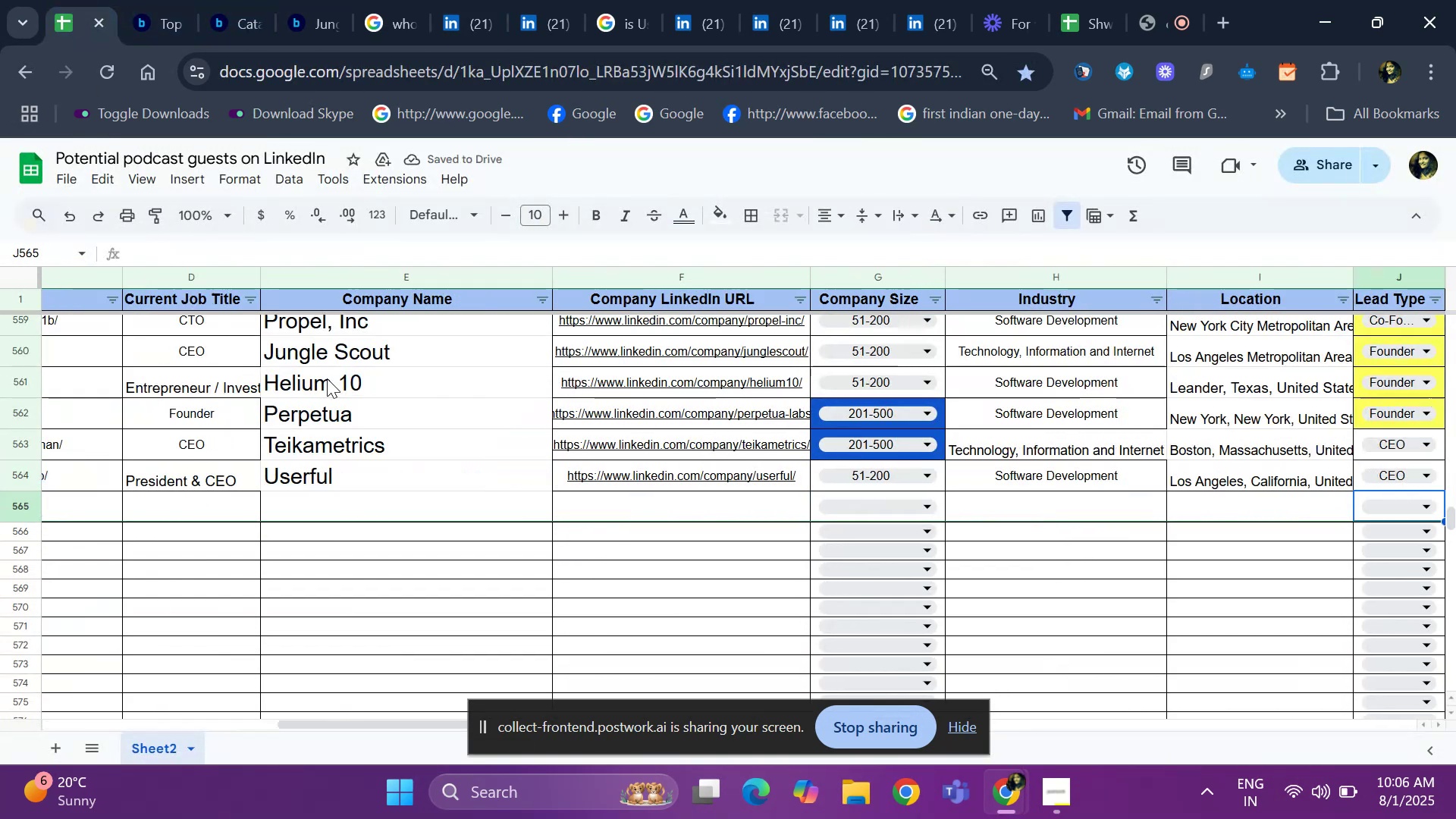 
key(ArrowRight)
 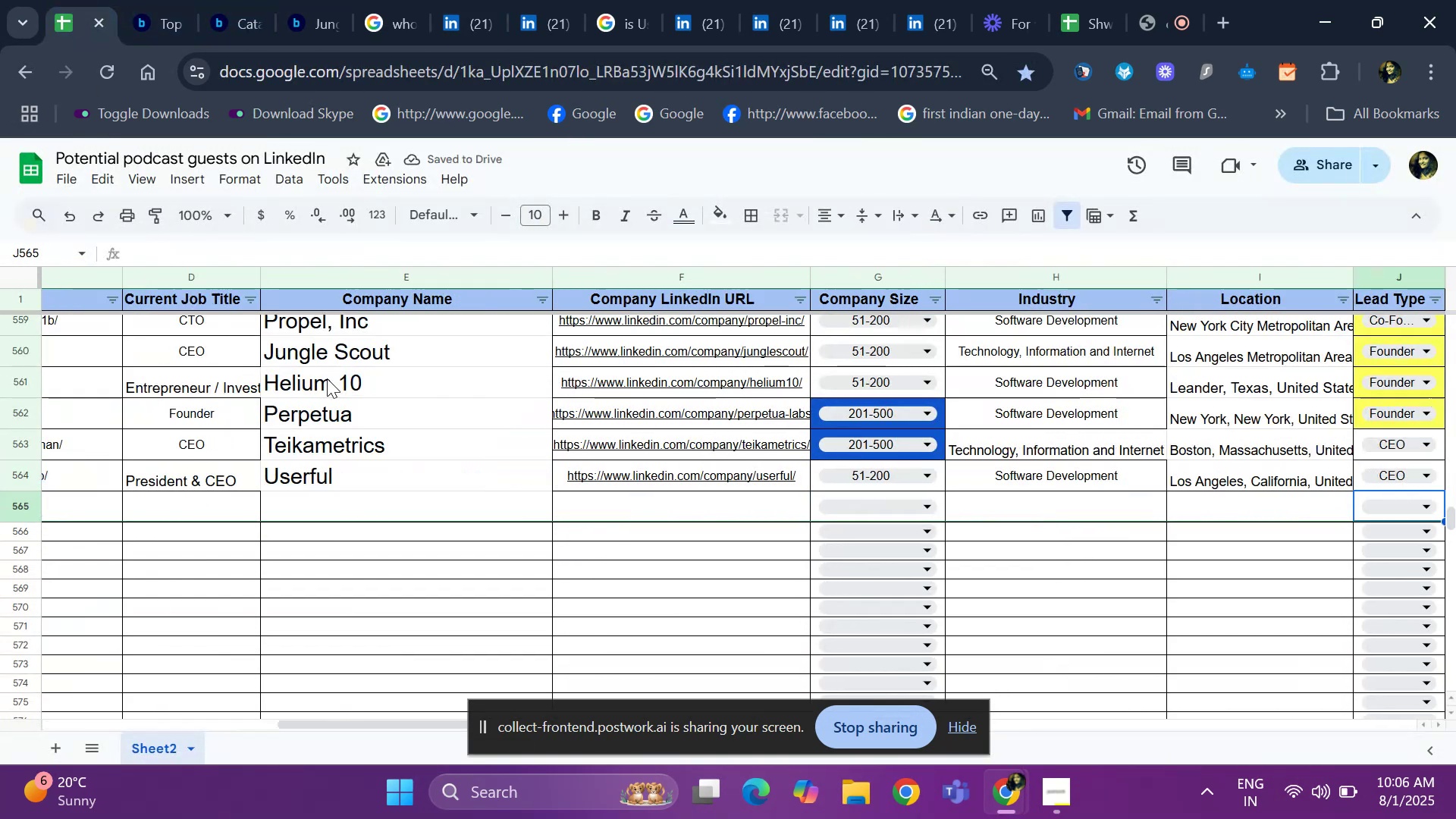 
key(ArrowRight)
 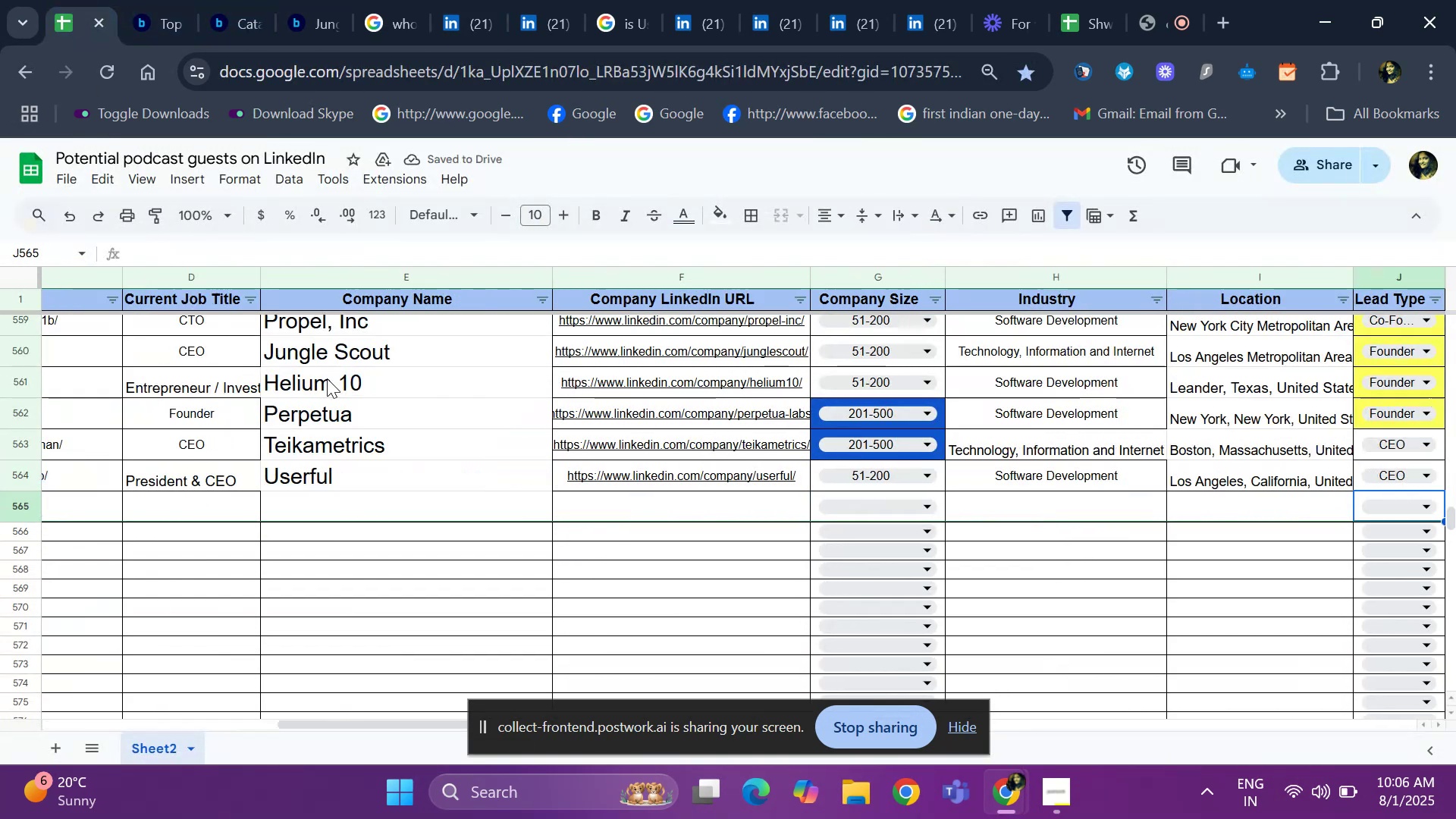 
key(ArrowRight)
 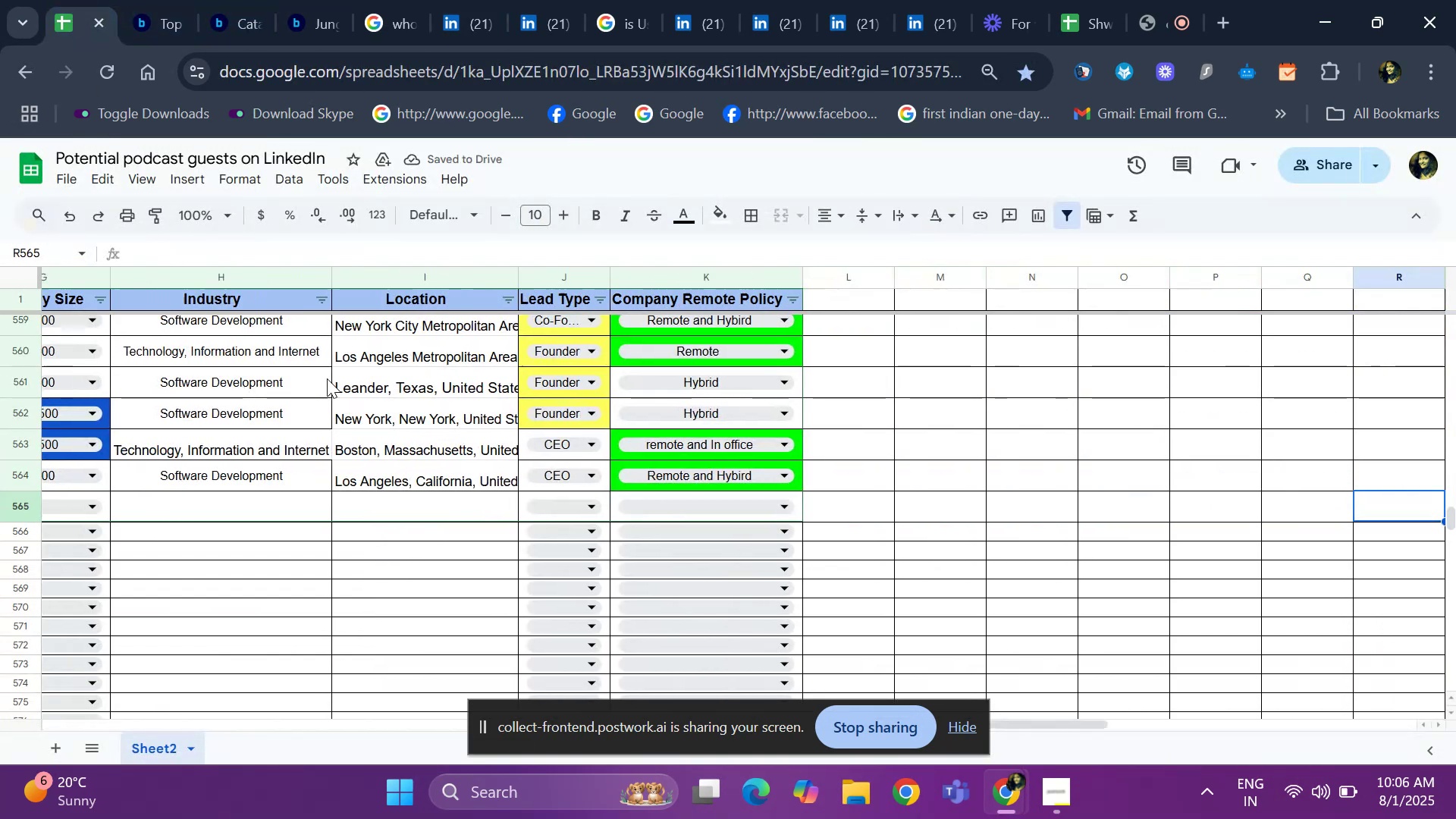 
hold_key(key=ArrowLeft, duration=1.23)
 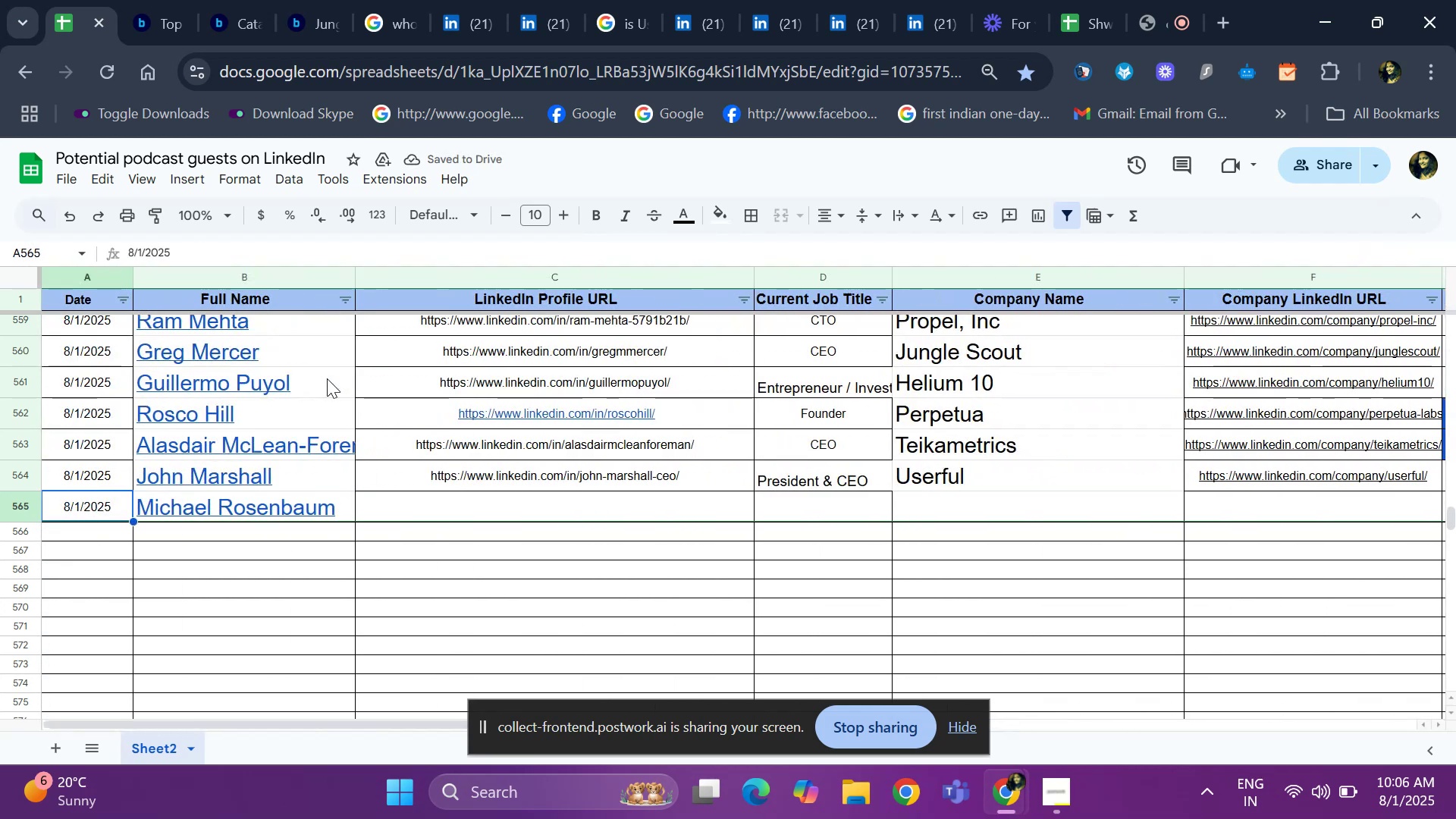 
key(ArrowRight)
 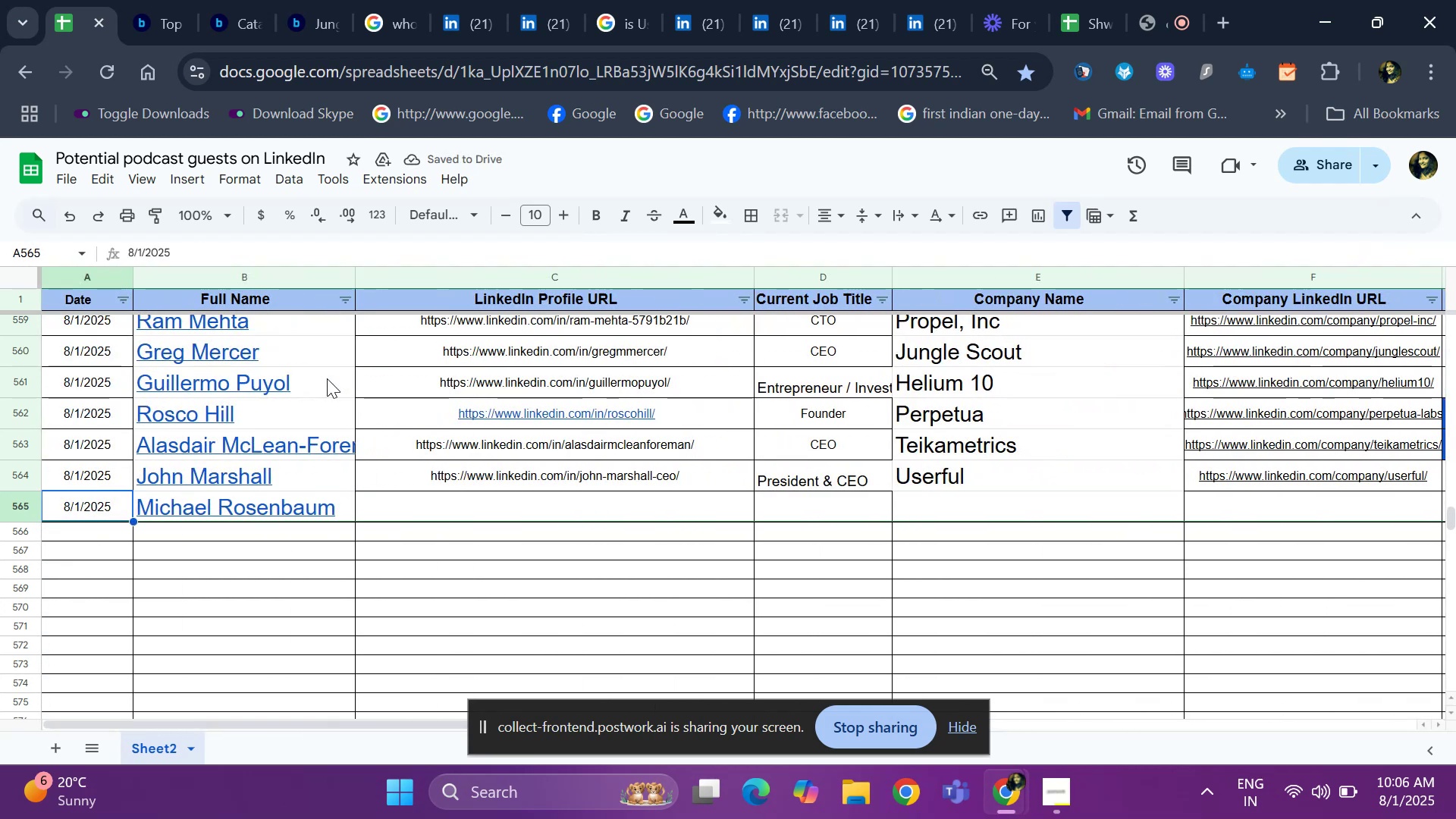 
key(ArrowRight)
 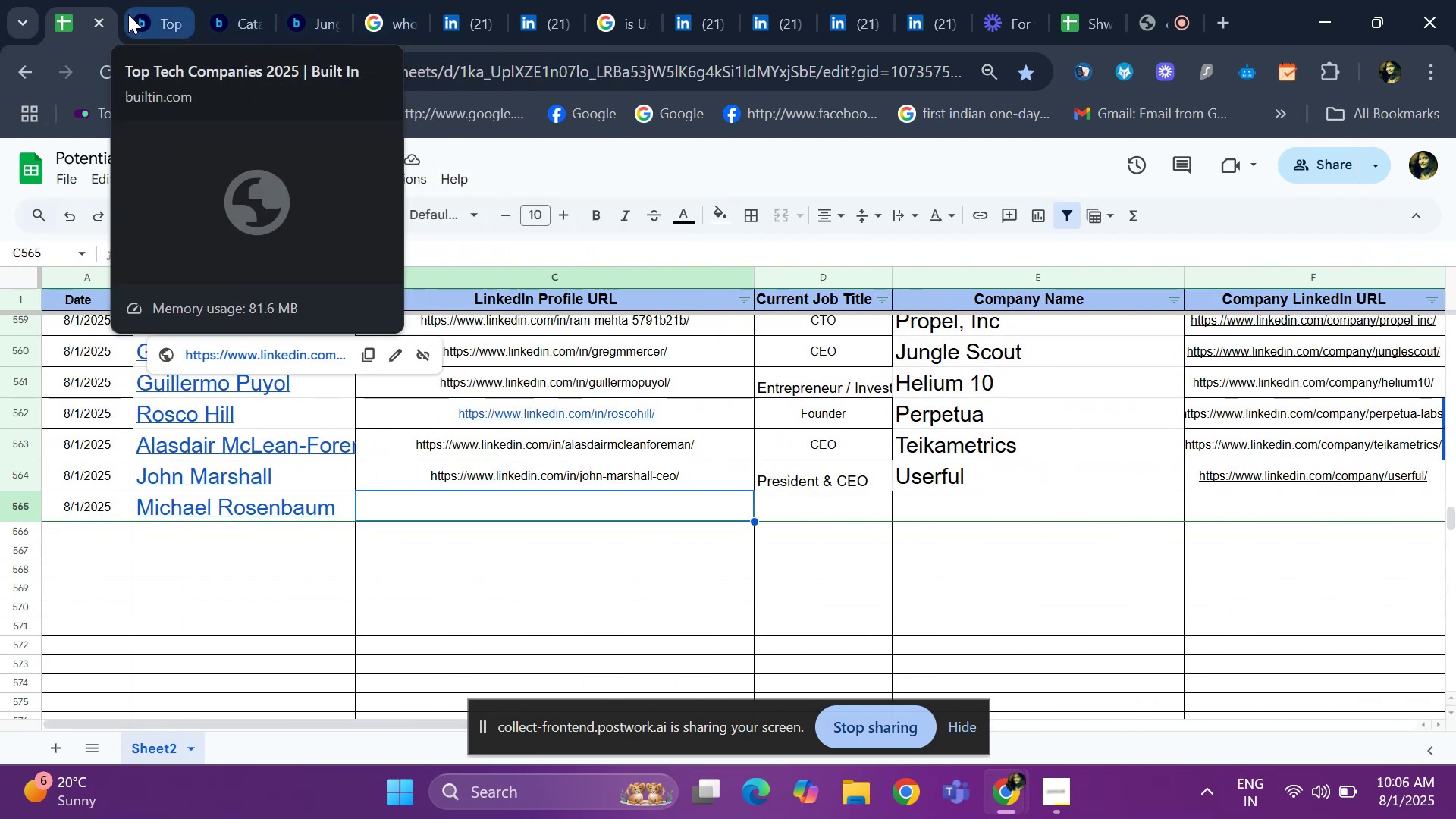 
left_click([465, 30])
 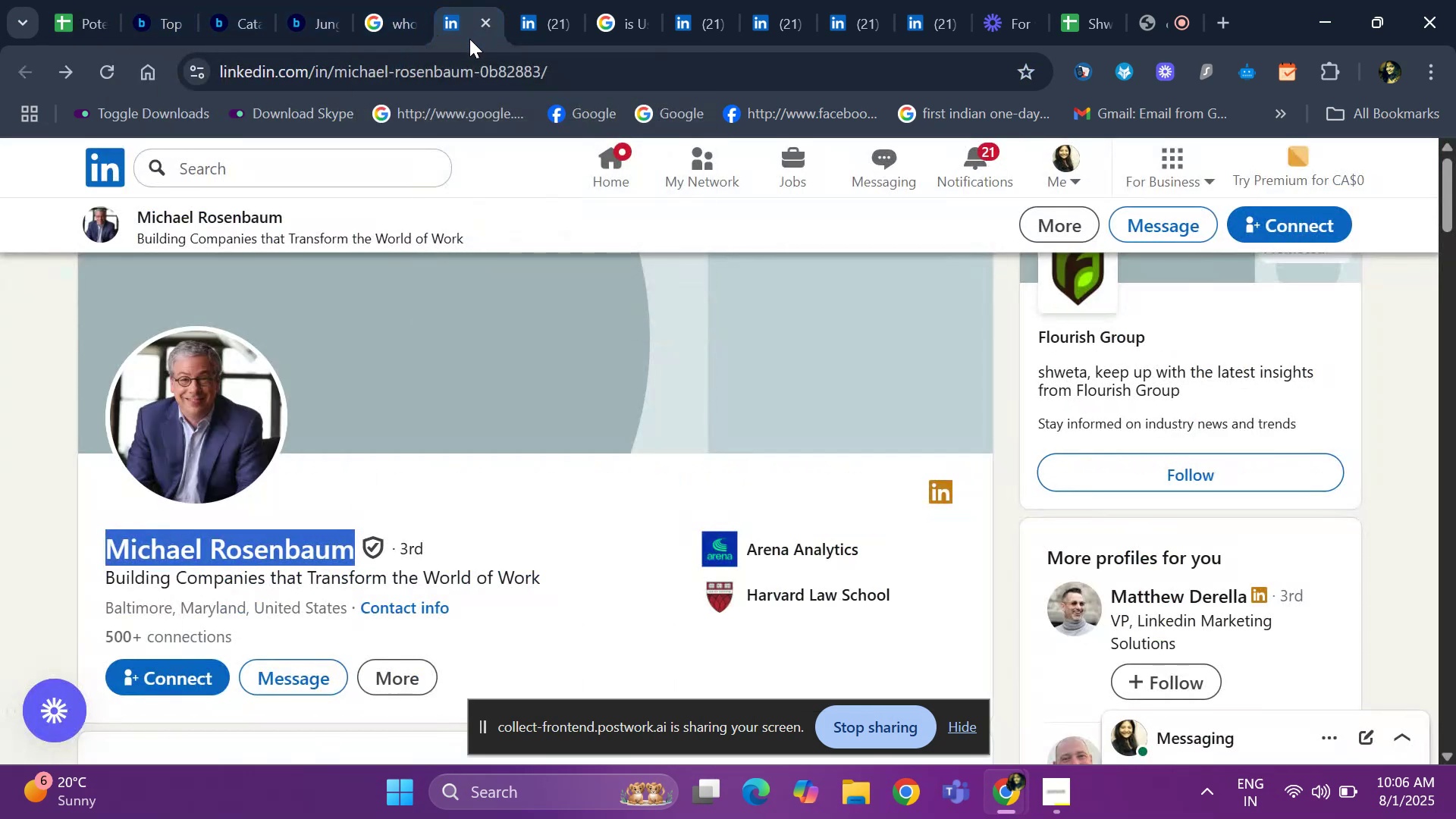 
left_click([562, 83])
 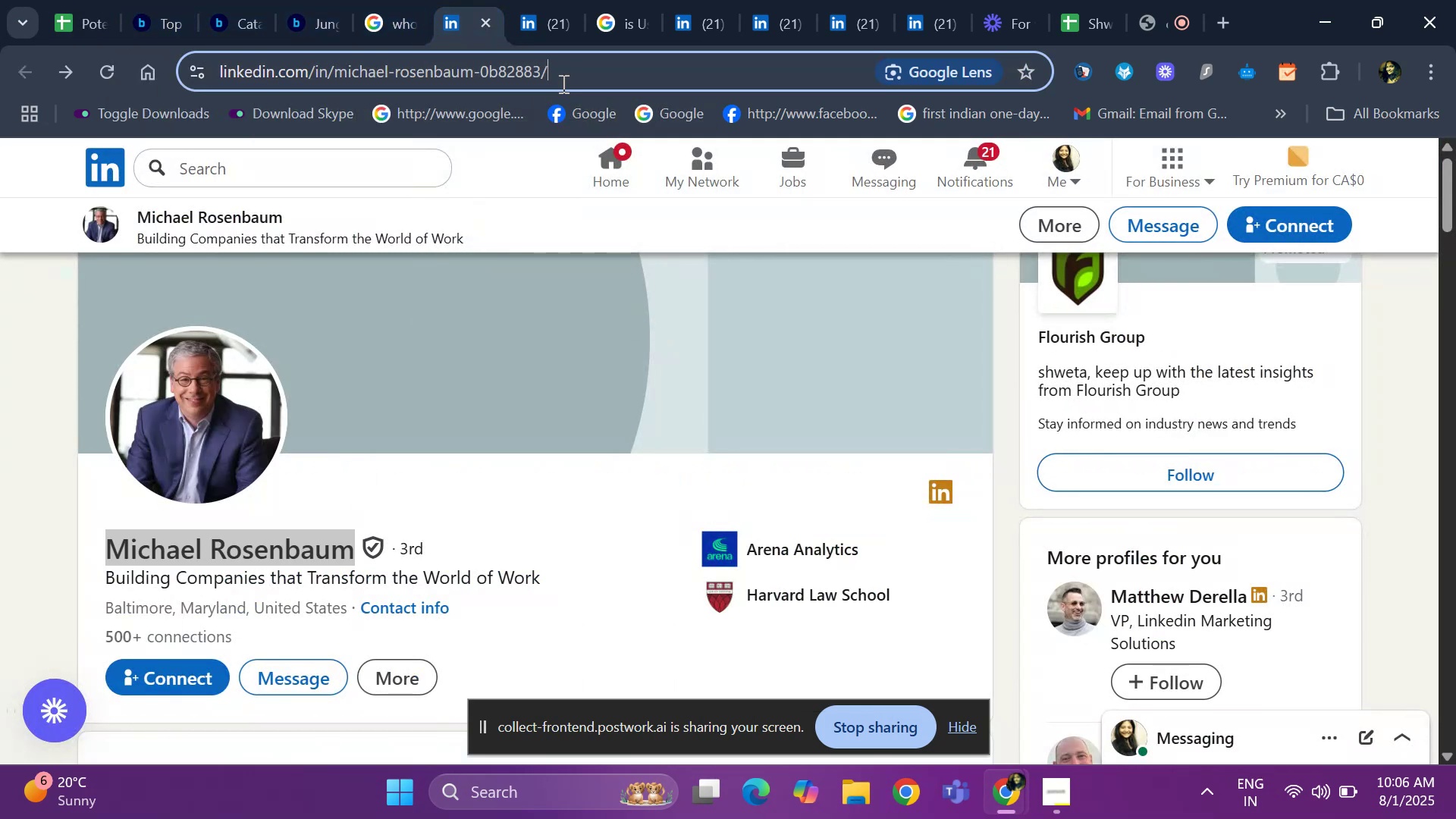 
key(Control+C)
 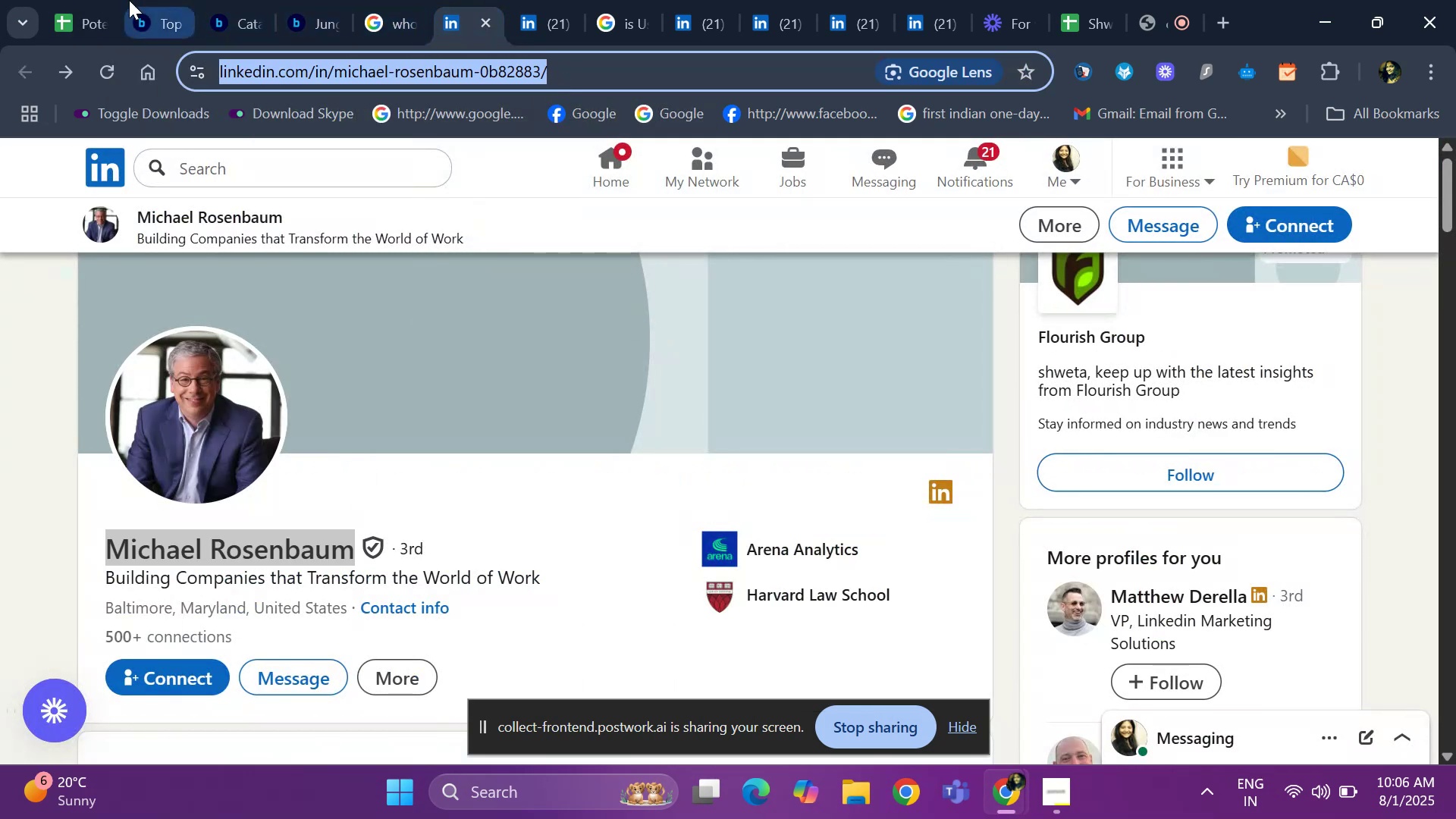 
left_click([61, 19])
 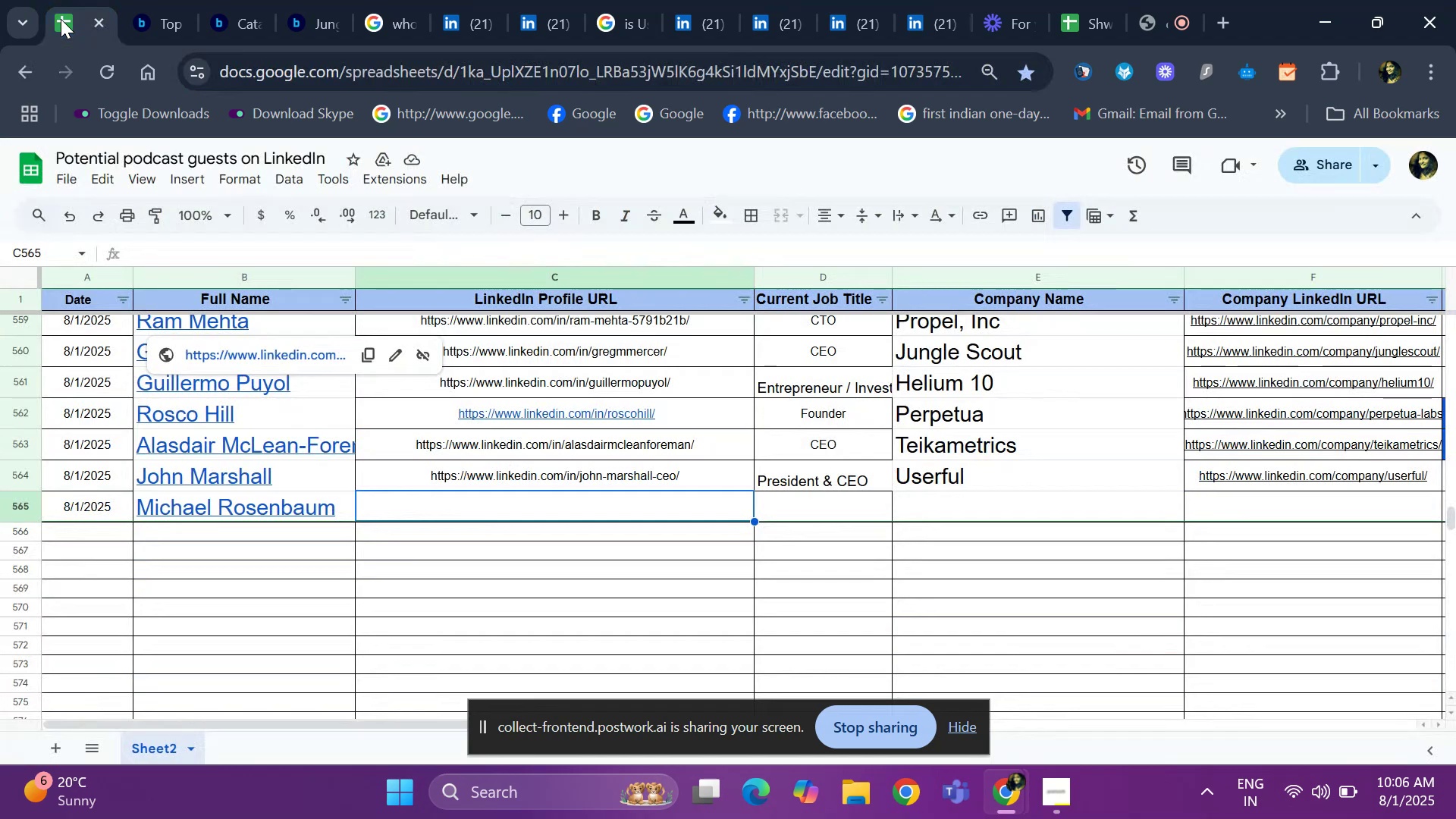 
key(Control+ControlLeft)
 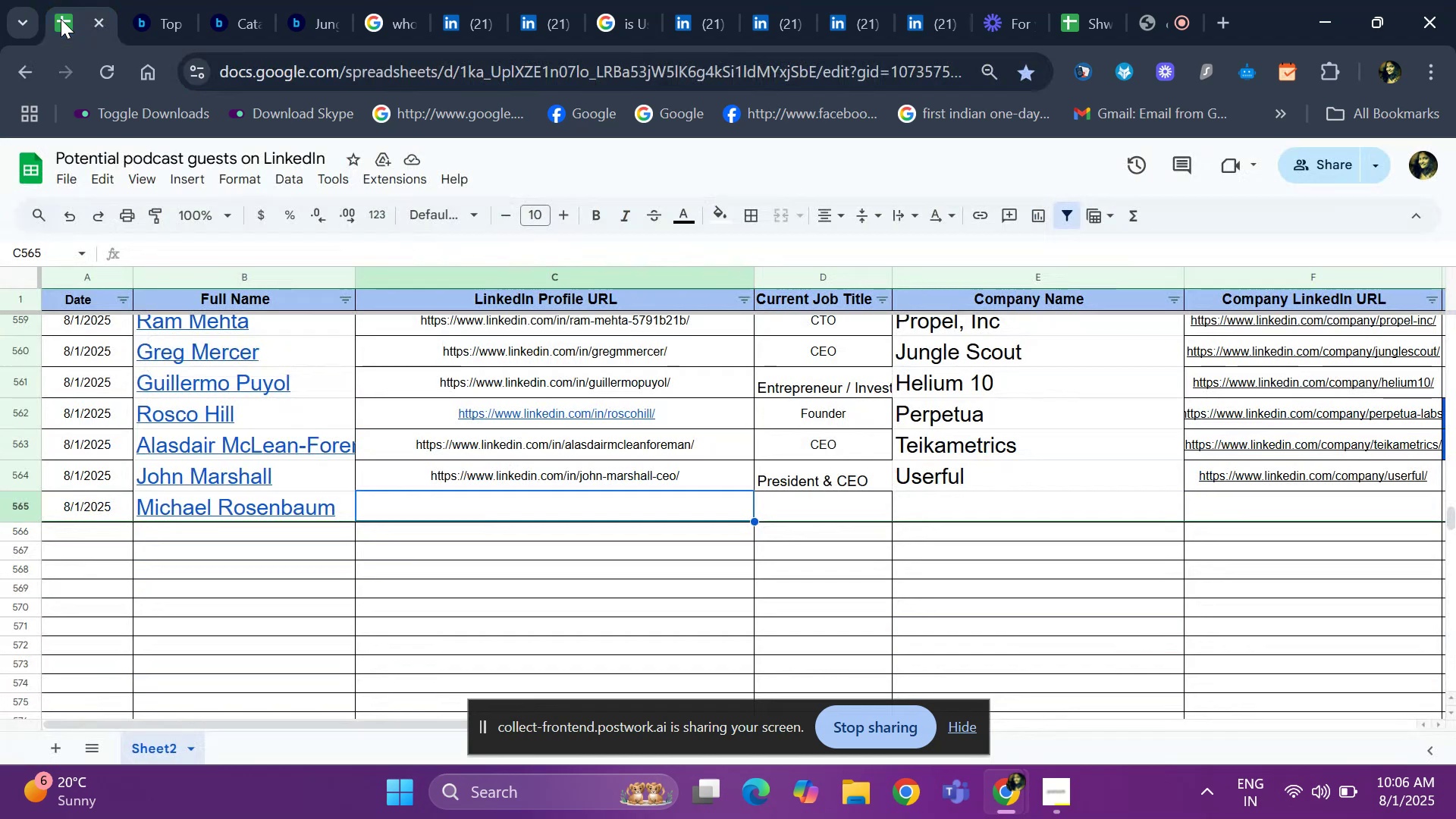 
key(Control+V)
 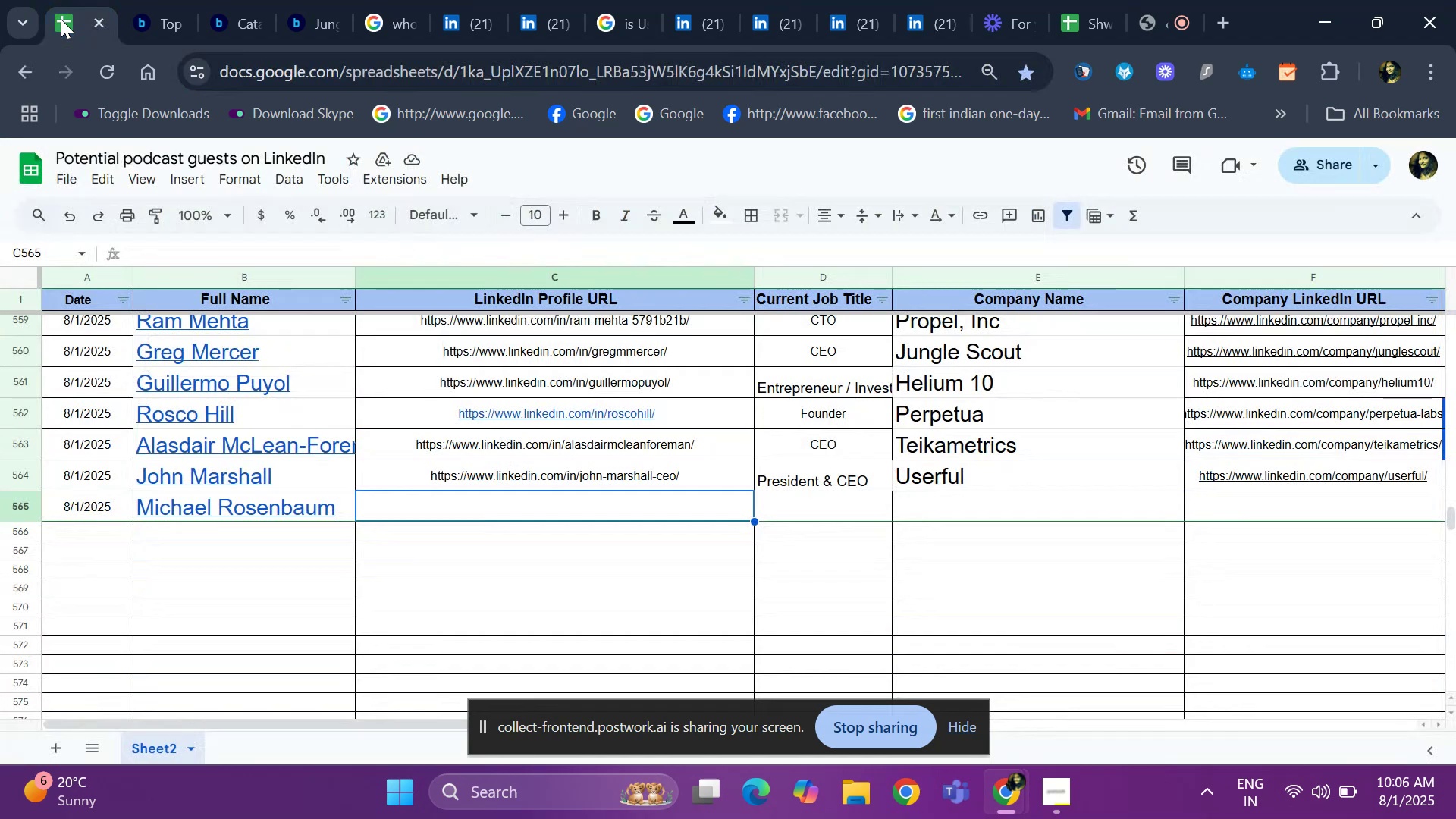 
key(ArrowRight)
 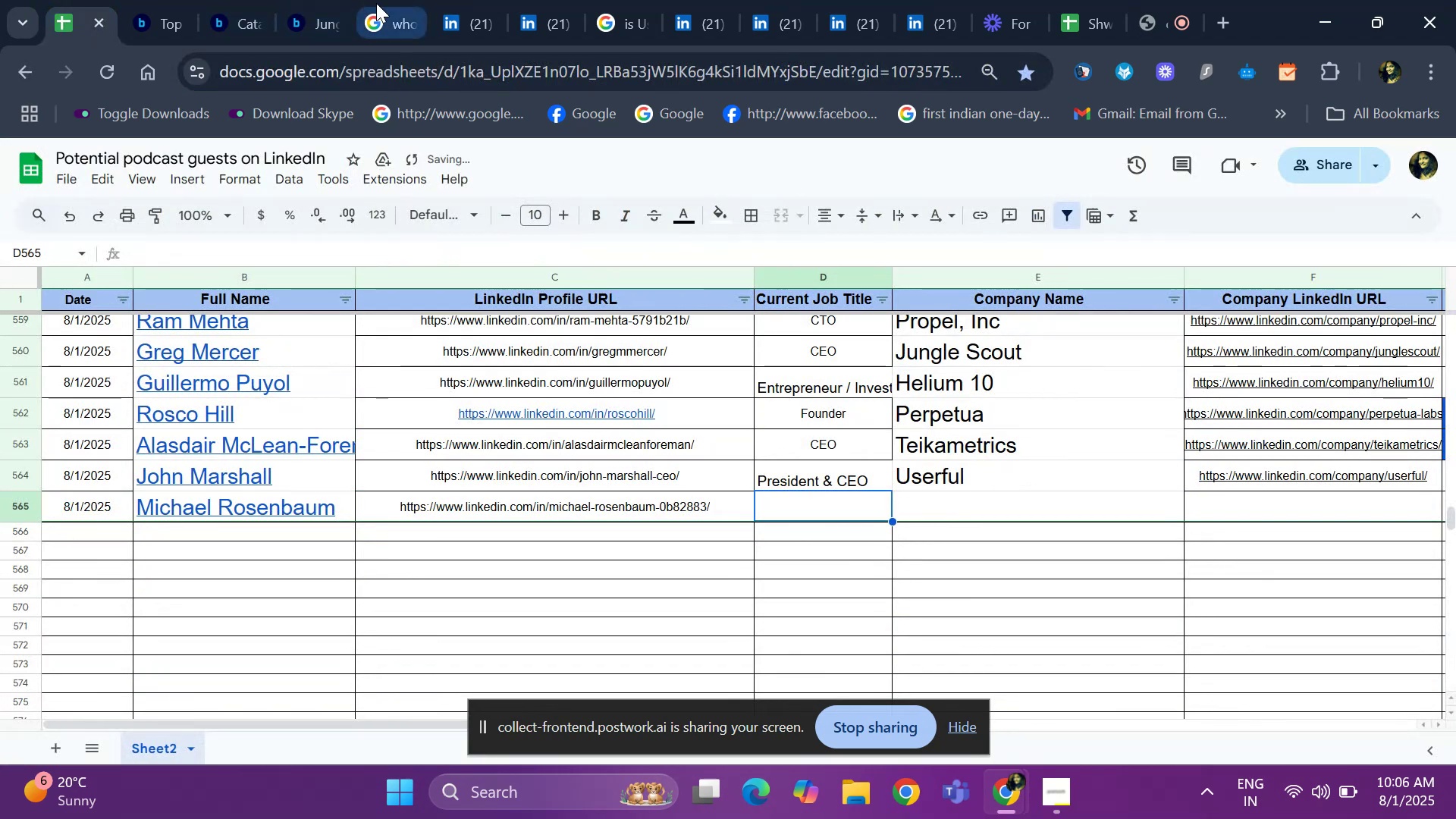 
left_click([458, 13])
 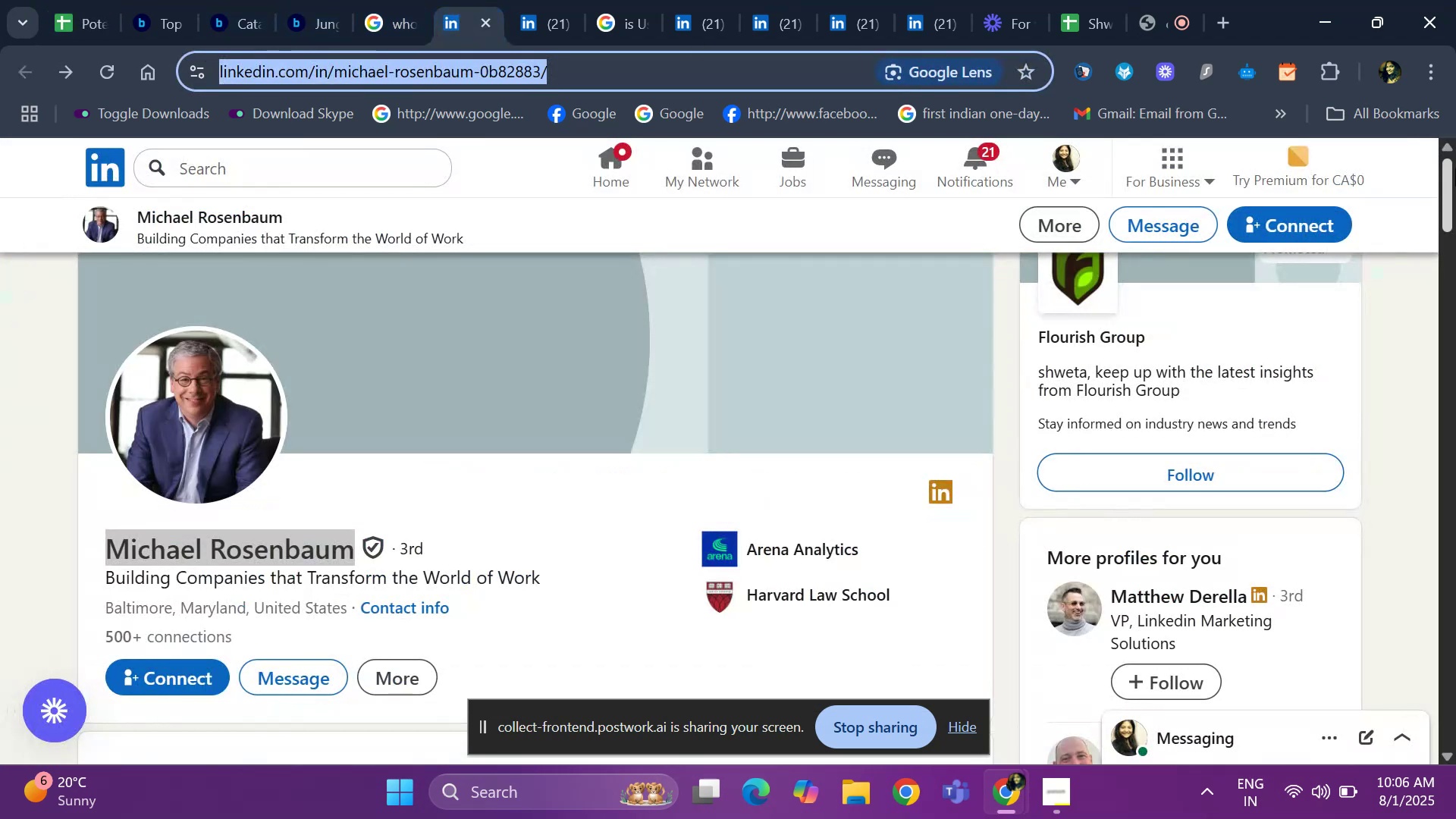 
left_click_drag(start_coordinate=[1451, 198], to_coordinate=[1455, 338])
 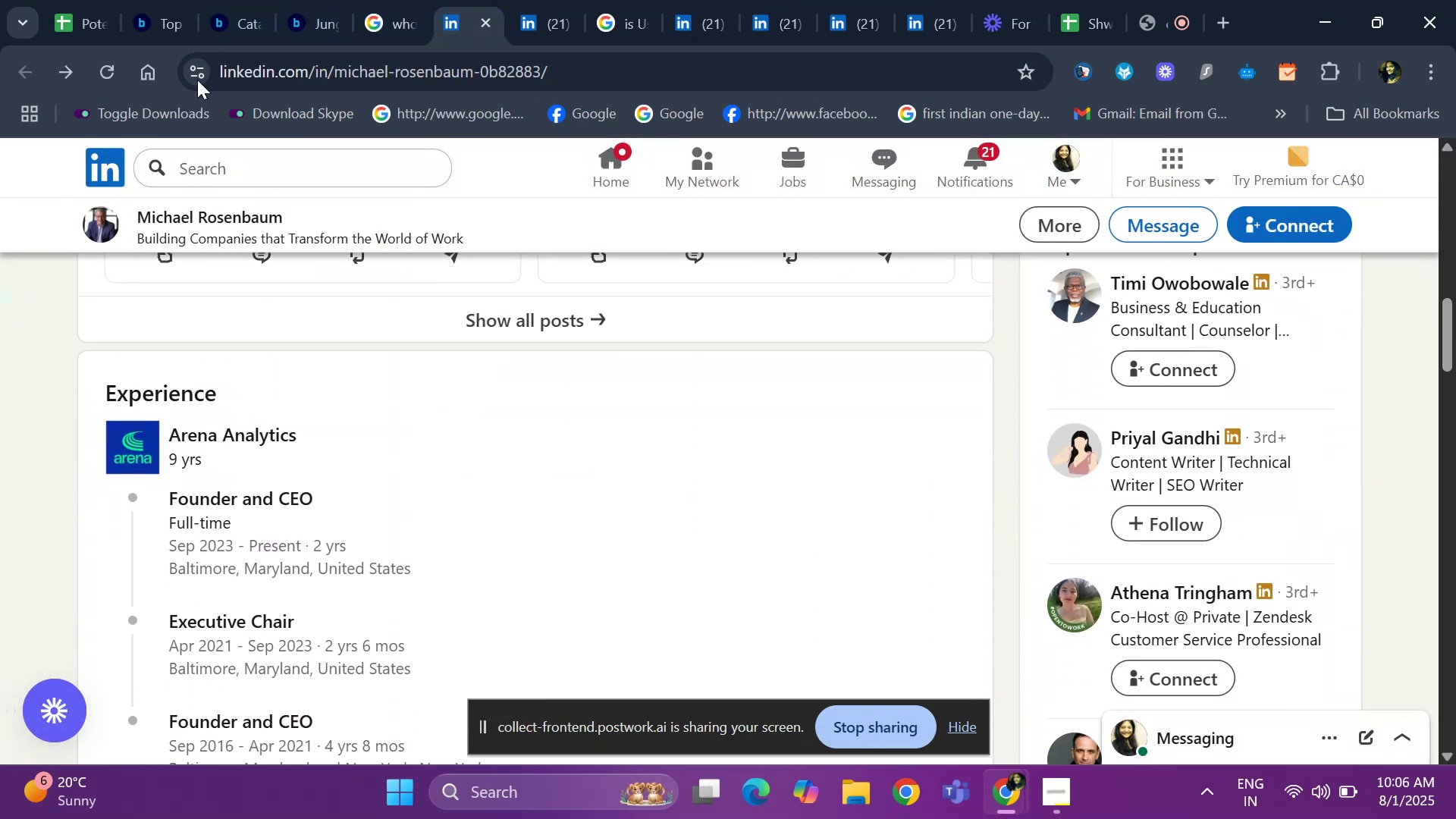 
left_click([69, 5])
 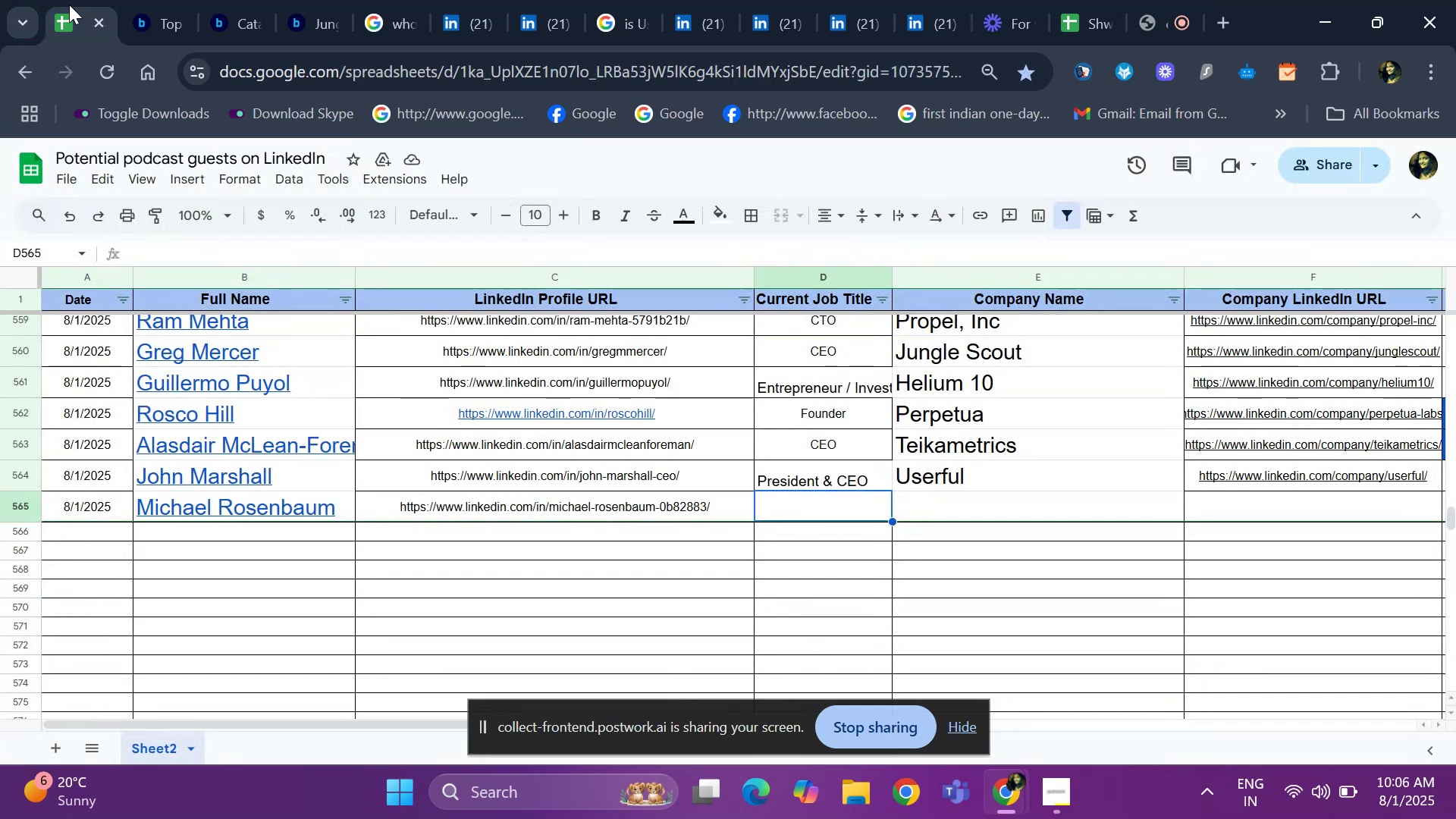 
type(EC)
key(Backspace)
key(Backspace)
type(CEO)
 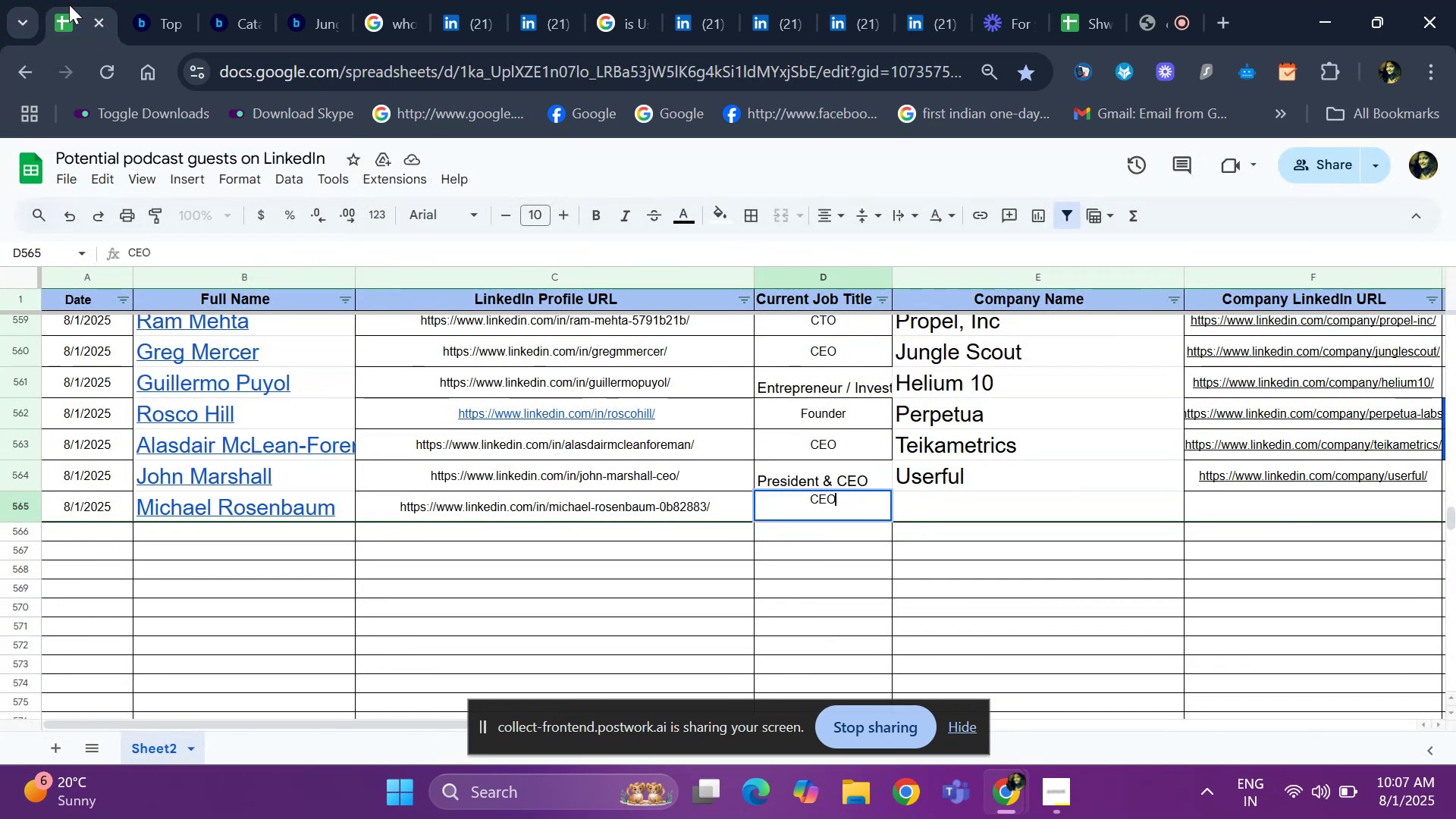 
key(ArrowRight)
 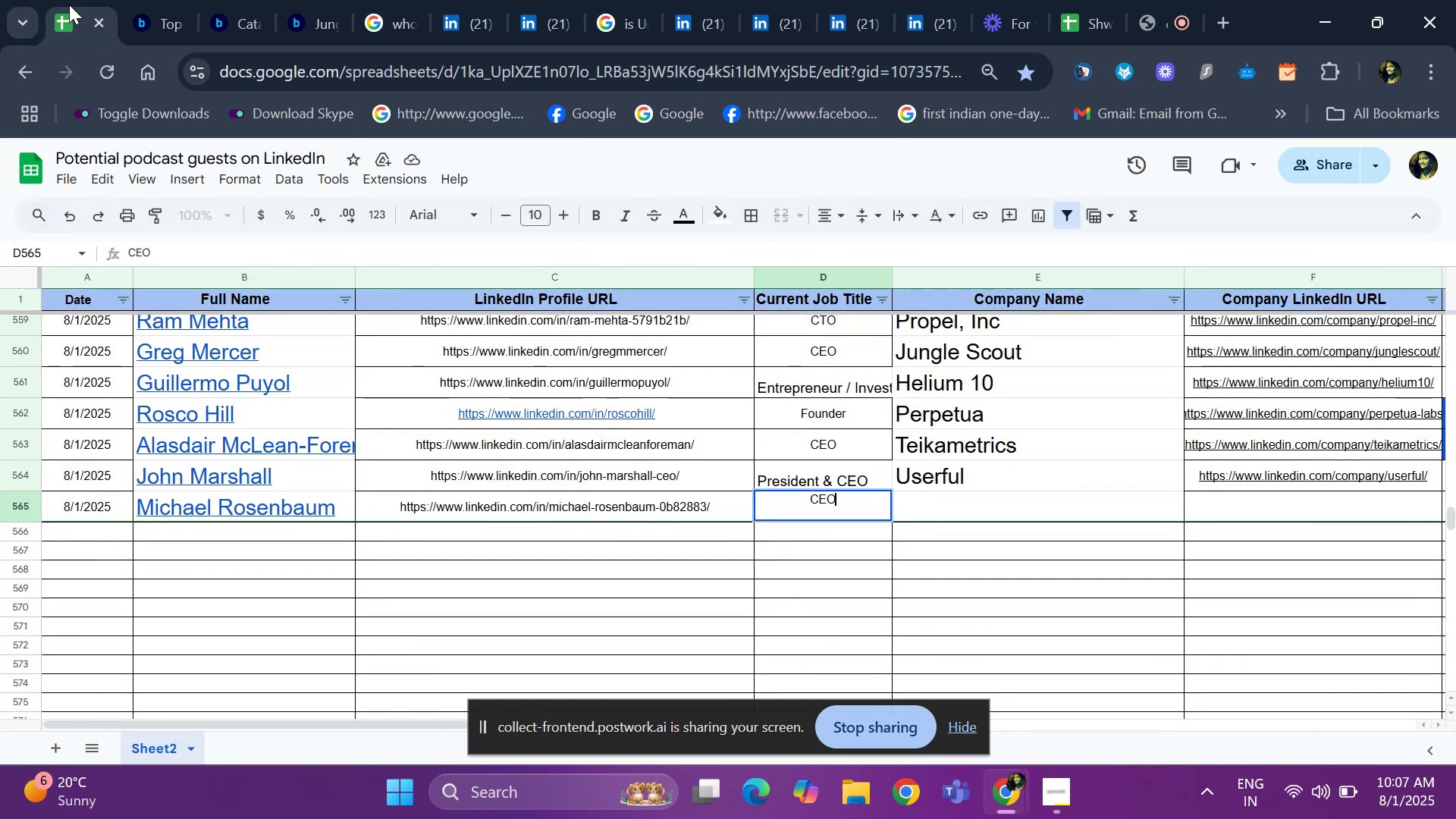 
key(ArrowRight)
 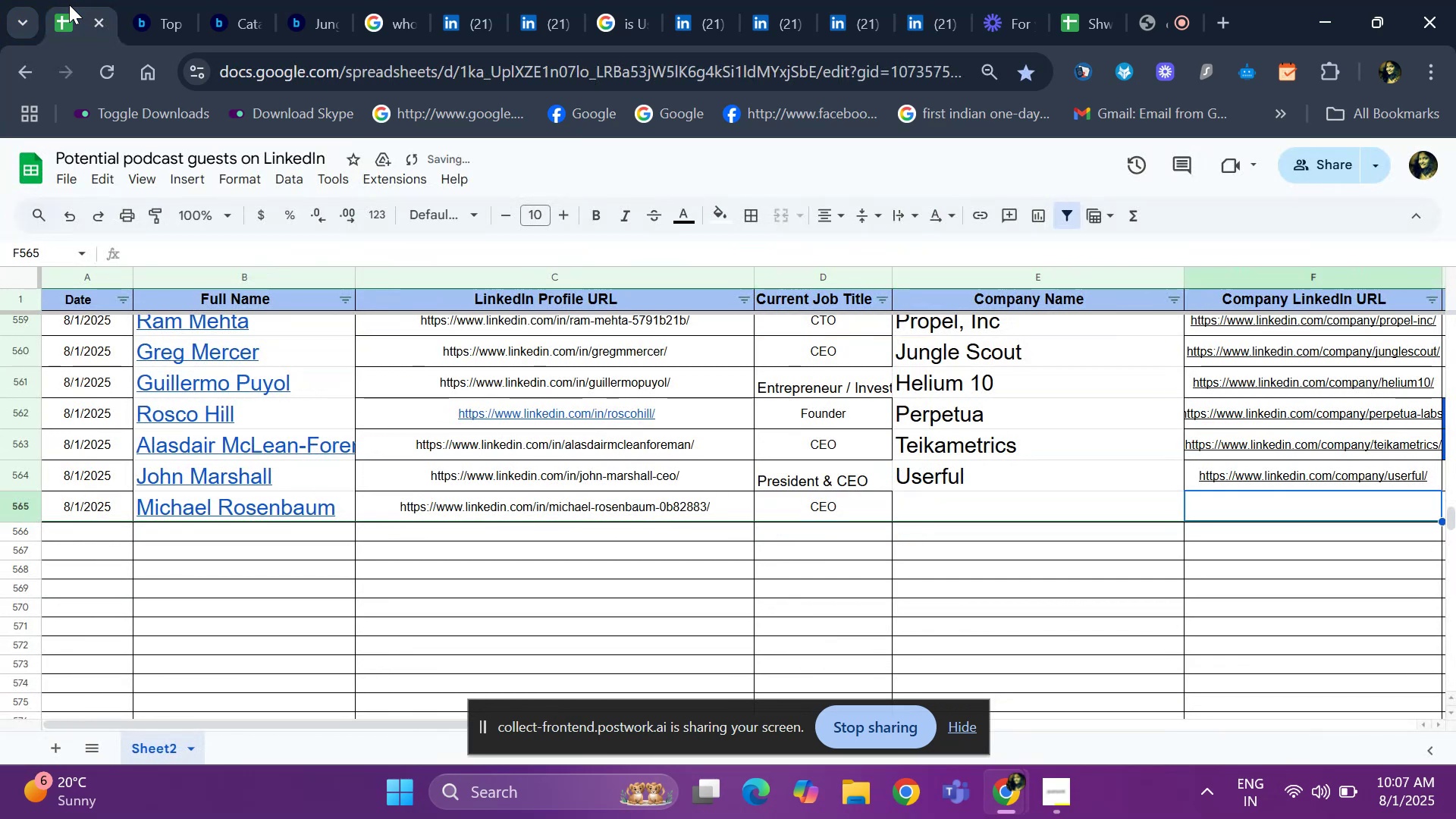 
key(ArrowRight)
 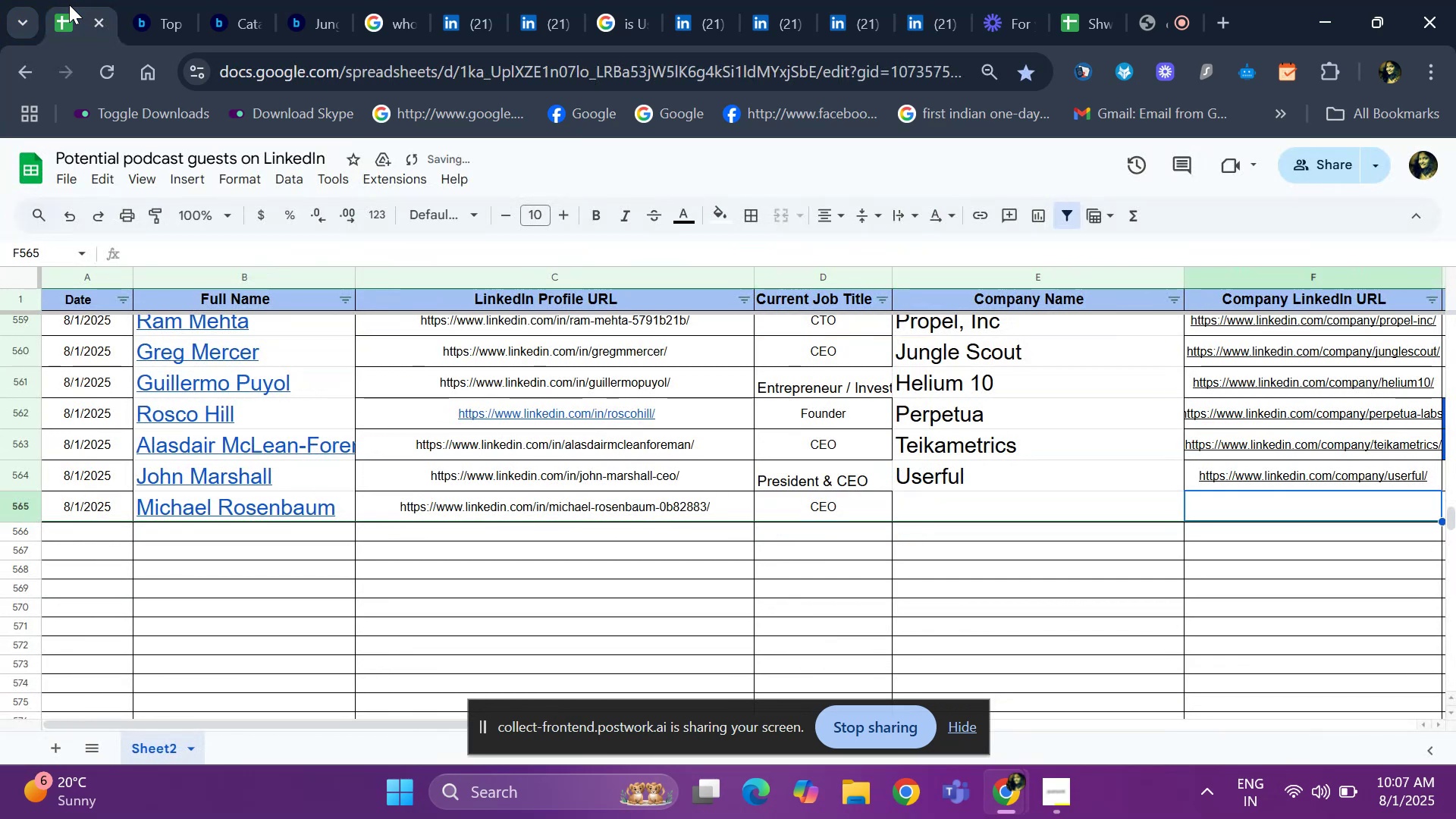 
key(ArrowRight)
 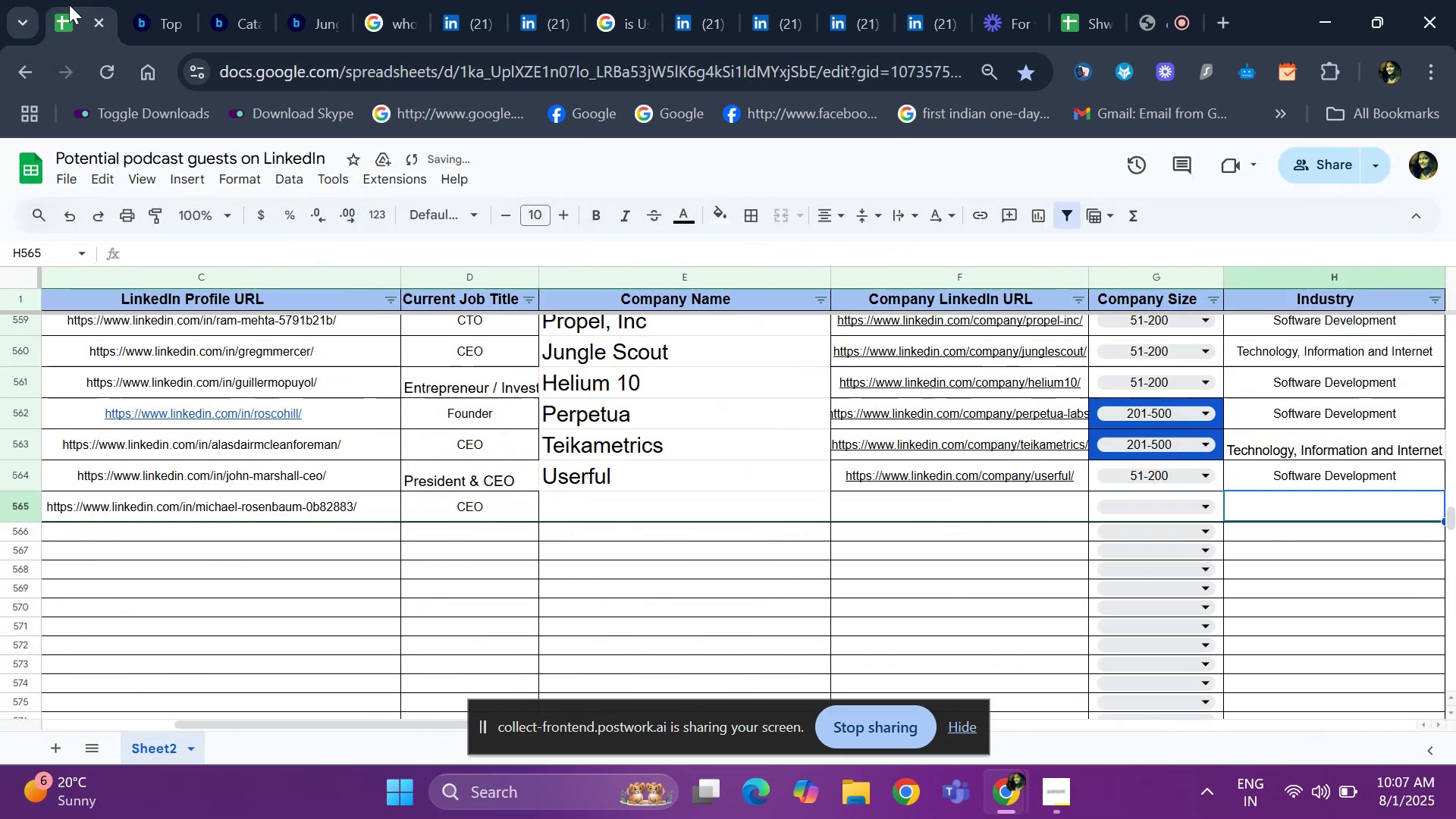 
key(ArrowLeft)
 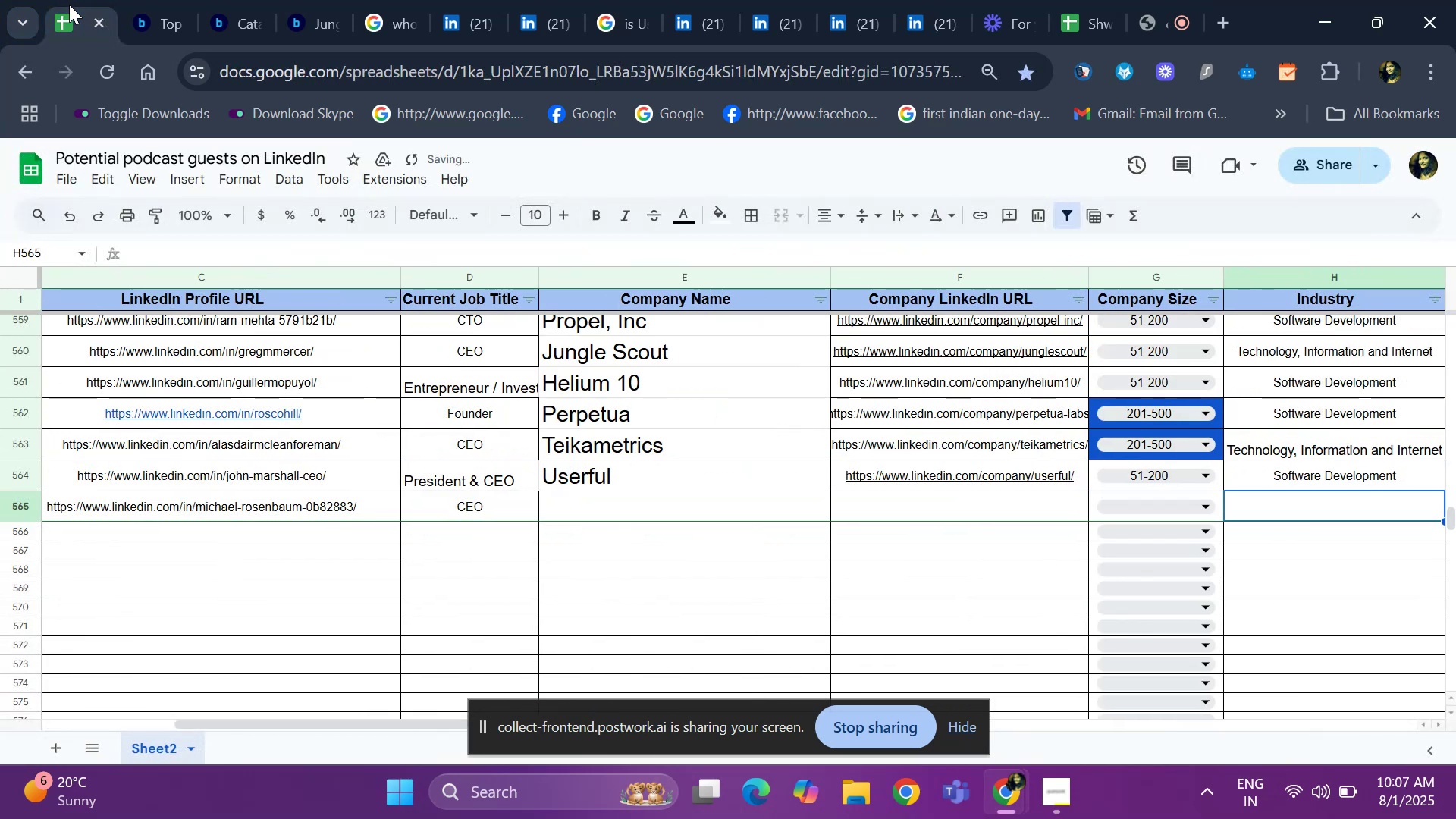 
key(ArrowLeft)
 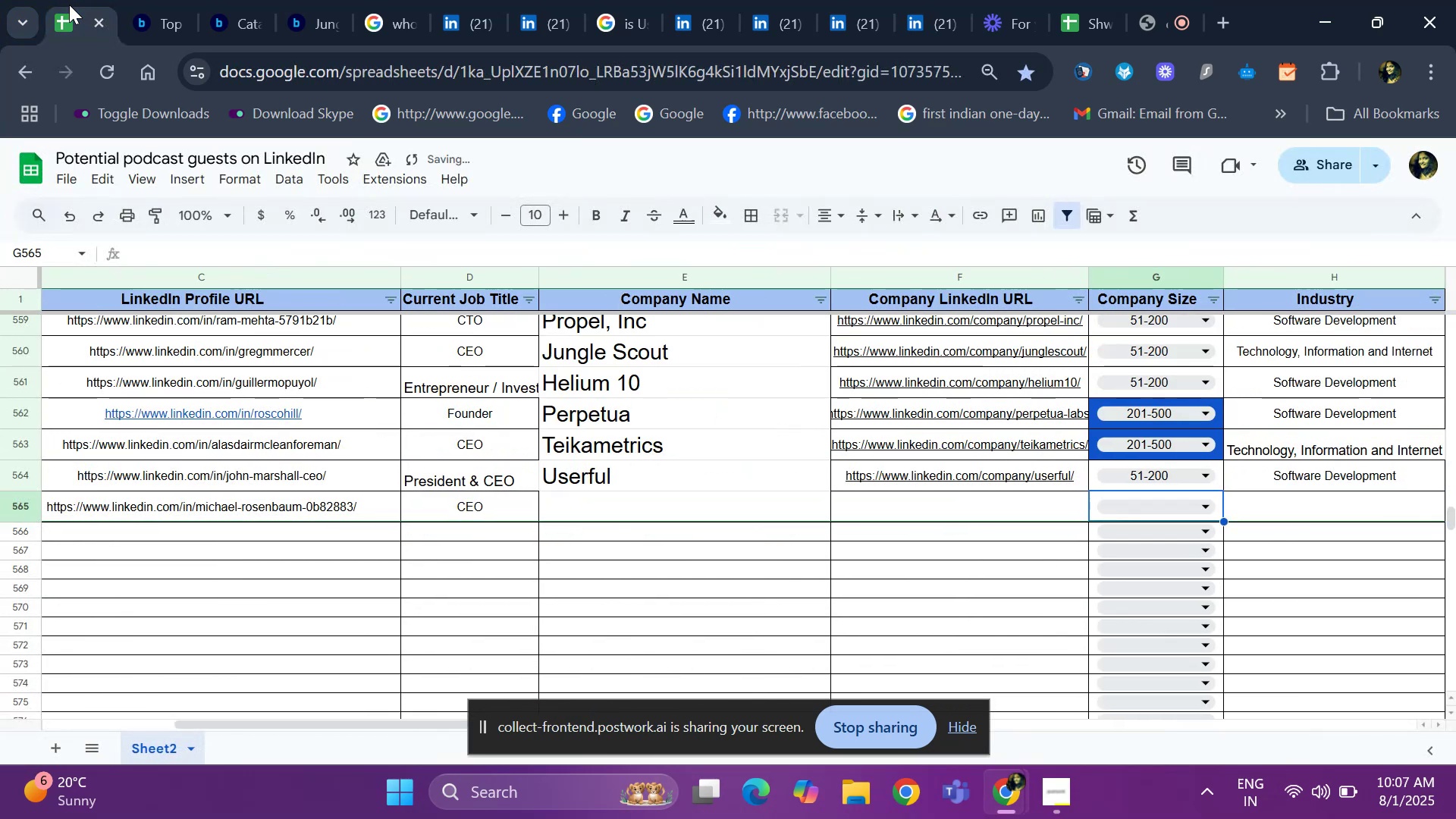 
key(ArrowLeft)
 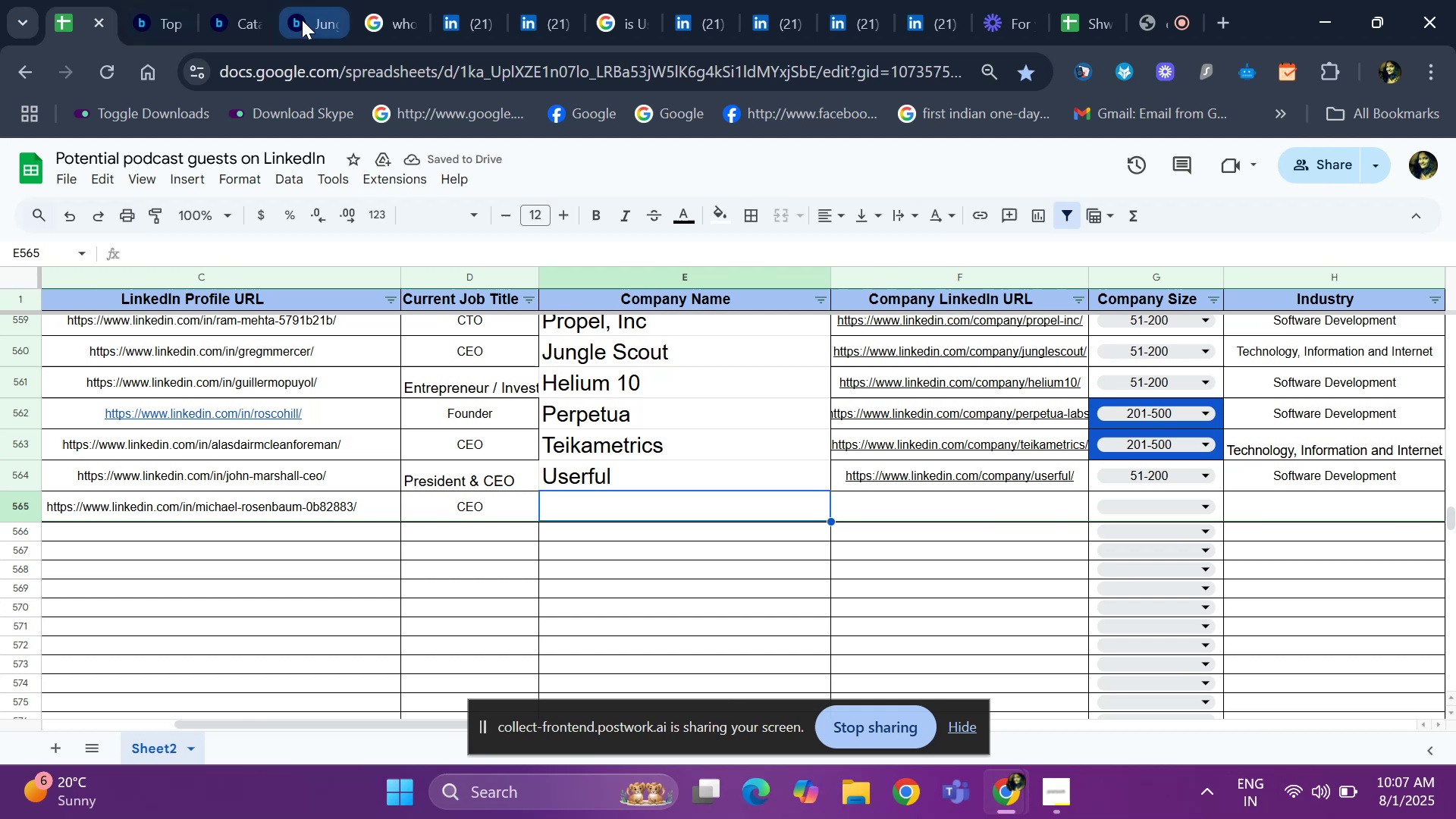 
left_click([465, 27])
 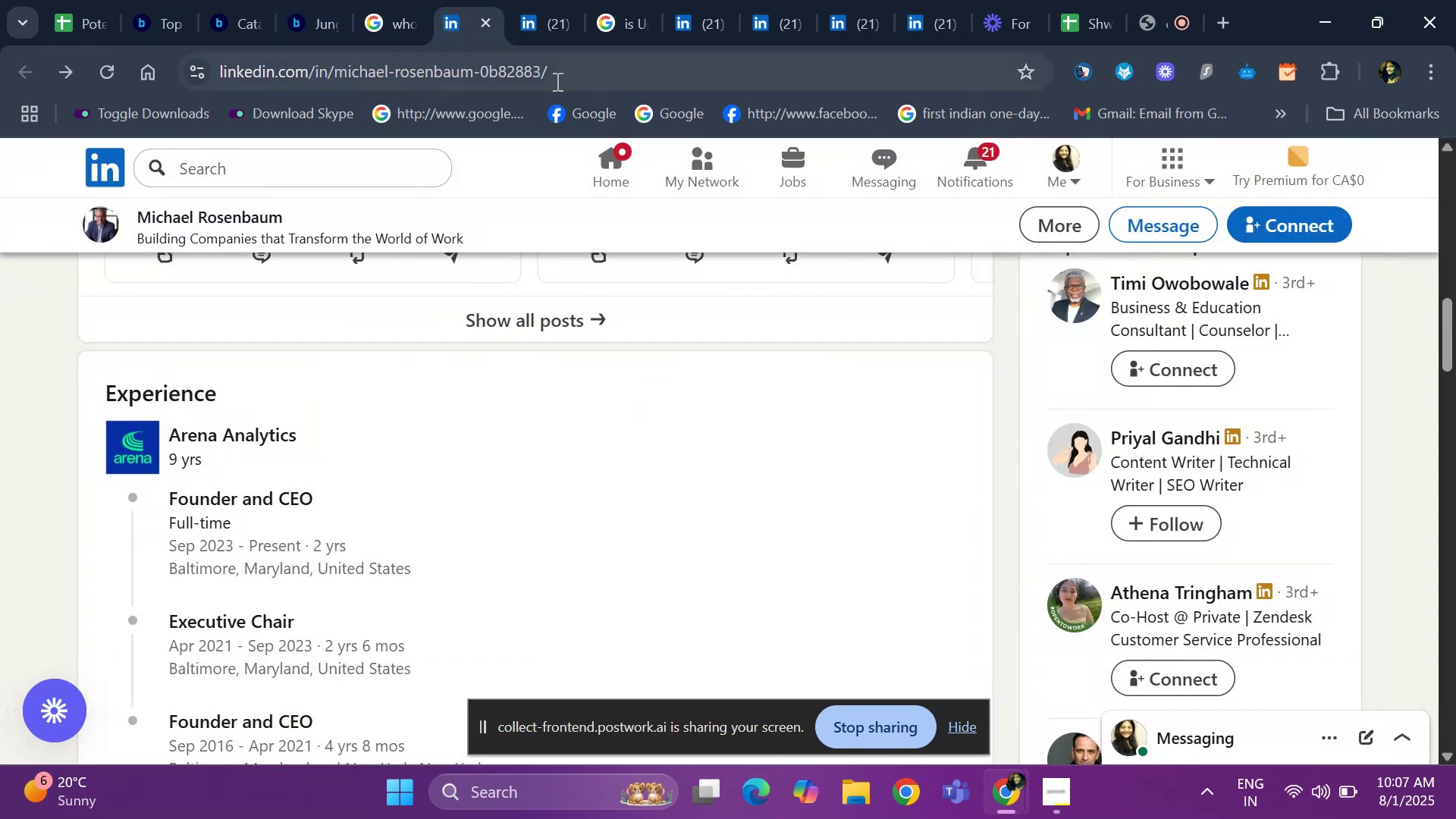 
hold_key(key=ArrowUp, duration=1.5)
 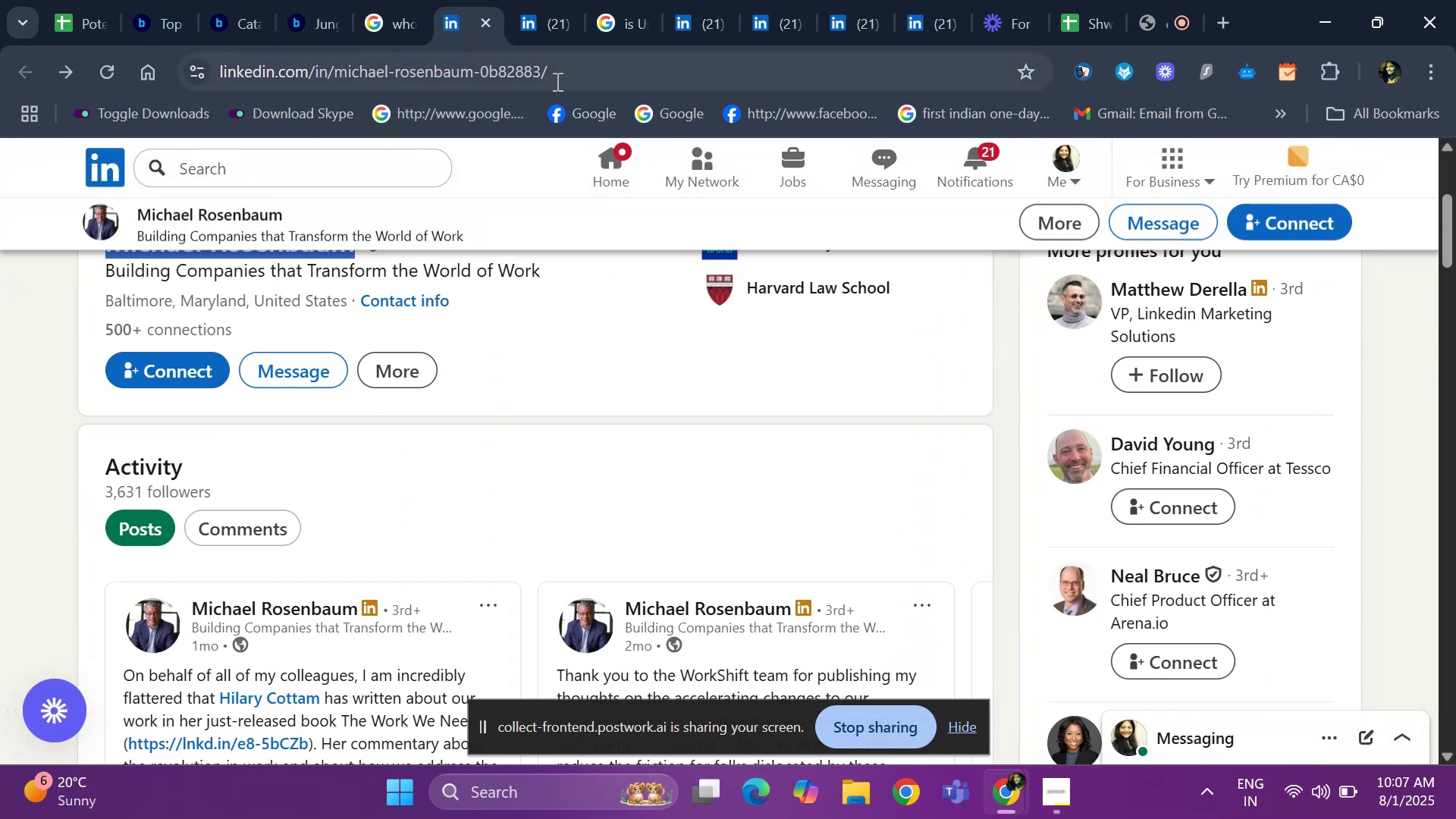 
key(ArrowUp)
 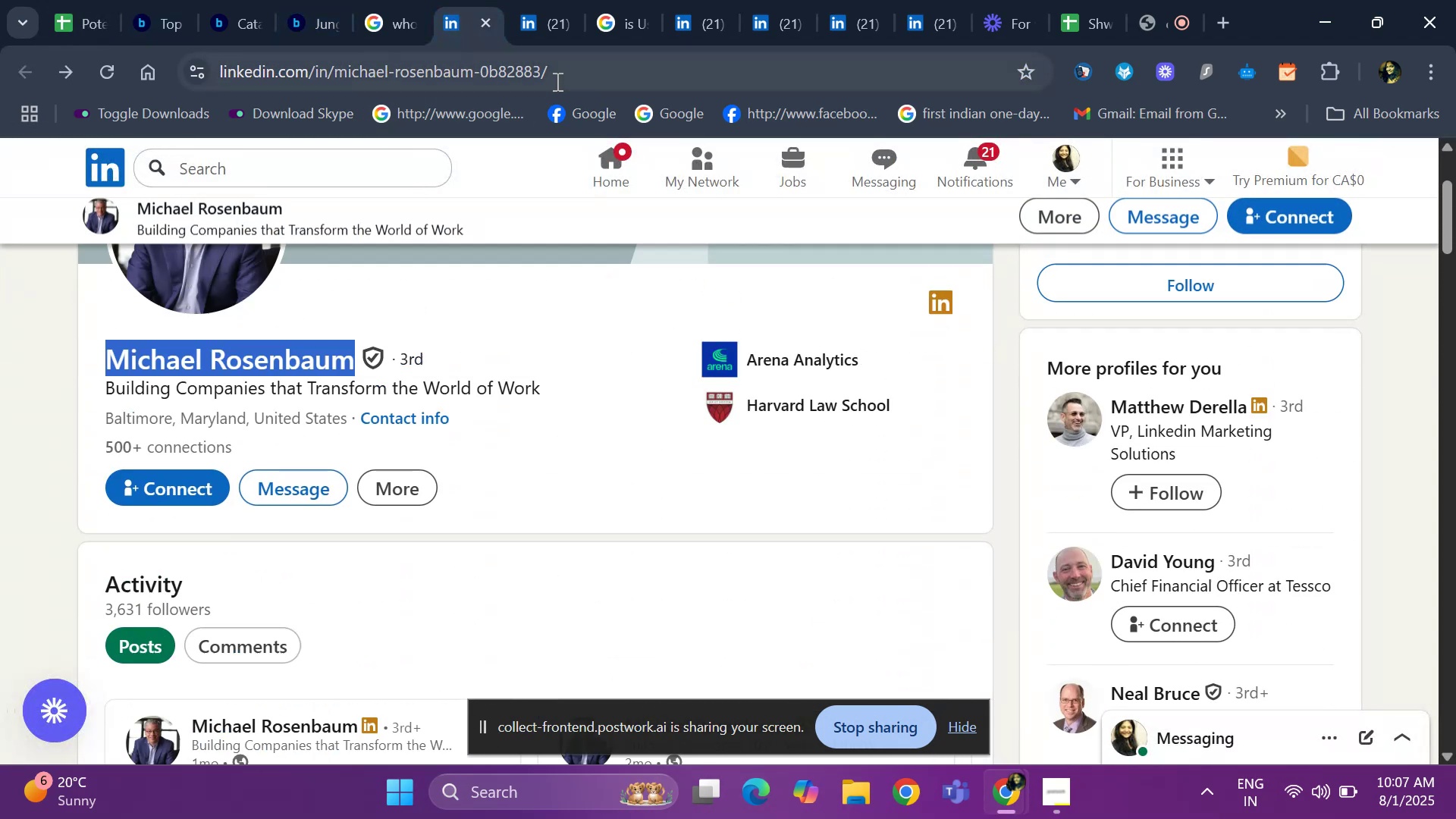 
key(ArrowUp)
 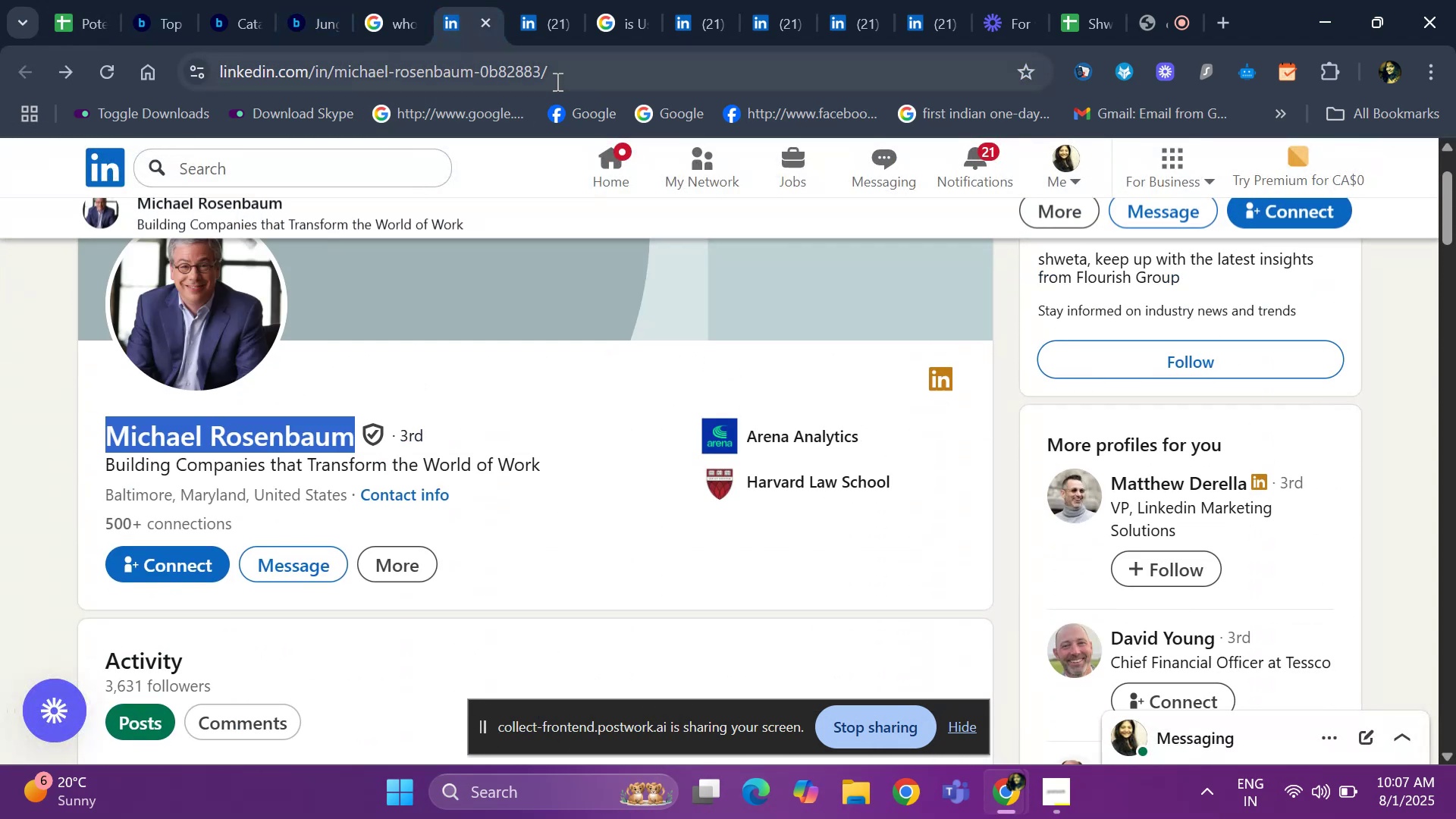 
key(ArrowUp)
 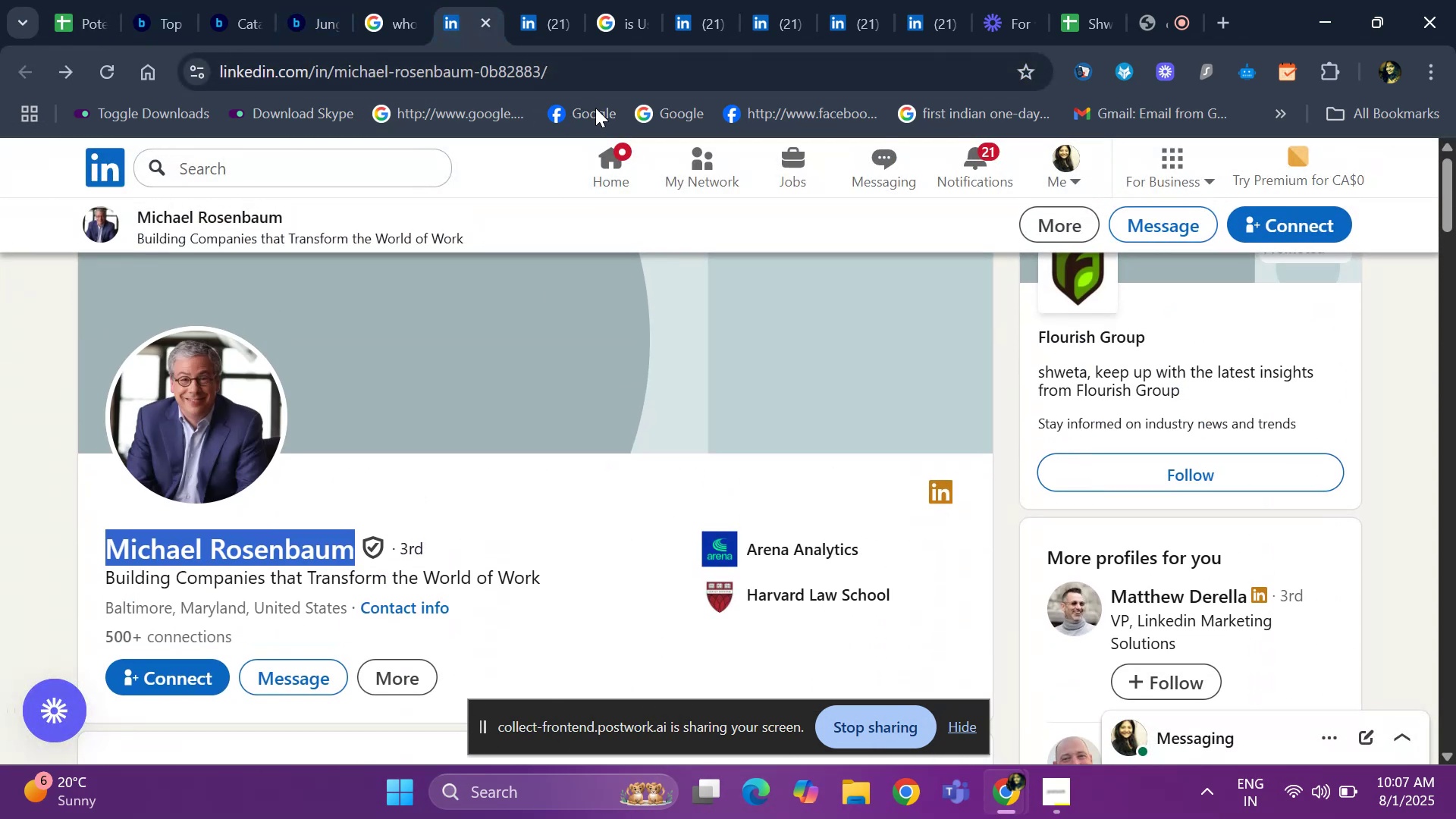 
left_click([555, 24])
 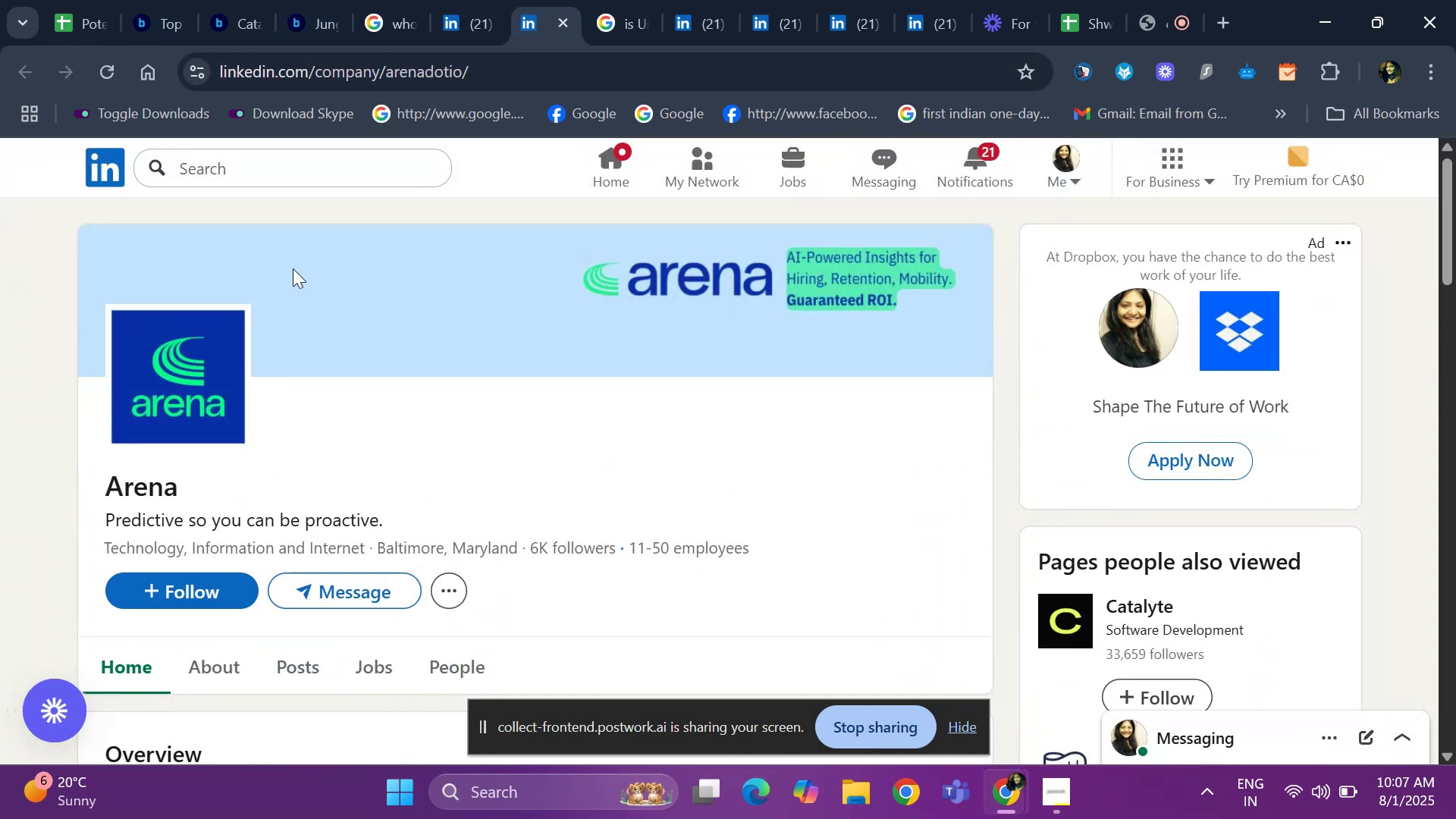 
left_click_drag(start_coordinate=[194, 479], to_coordinate=[61, 476])
 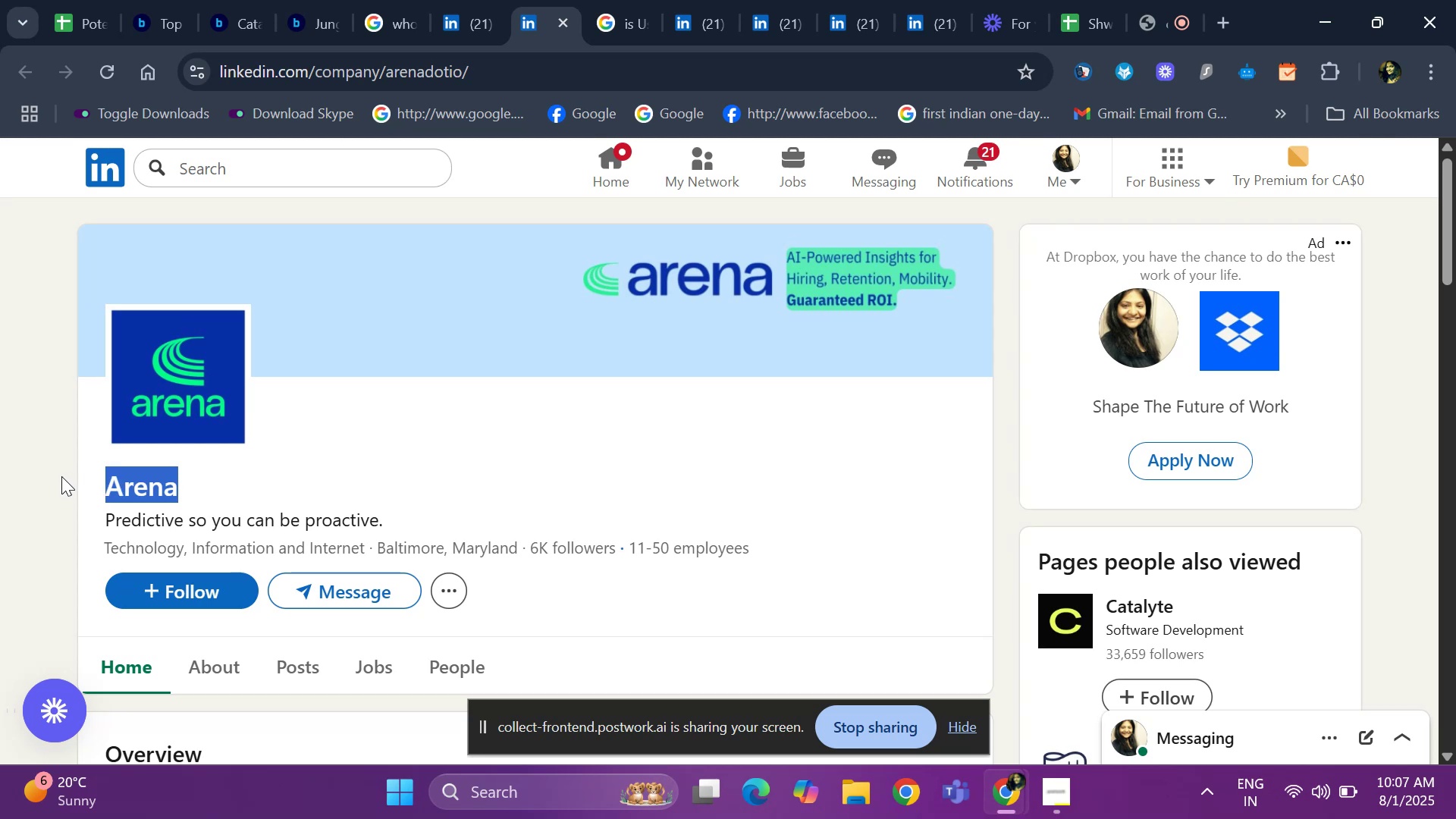 
key(Control+C)
 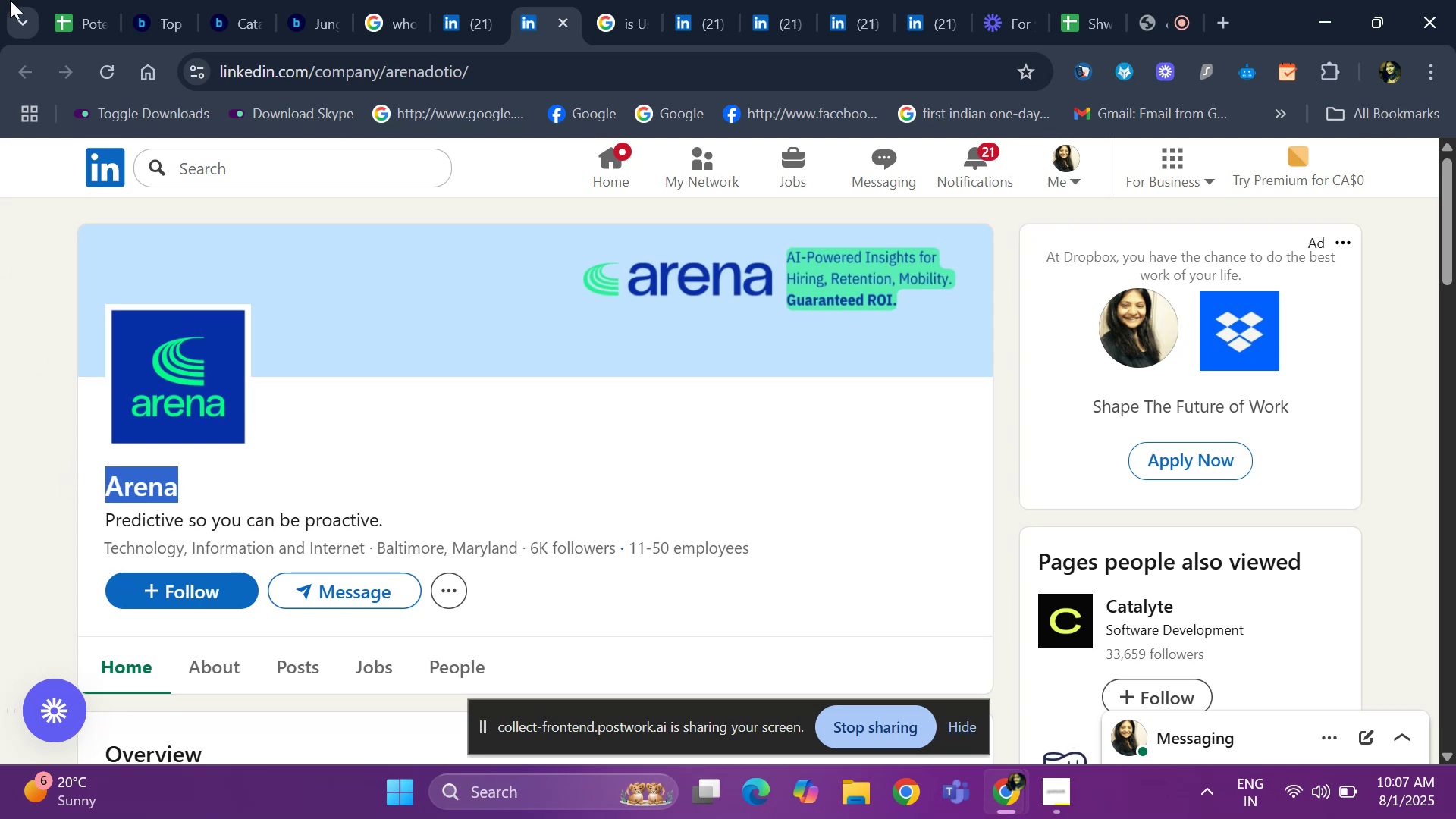 
left_click([59, 0])
 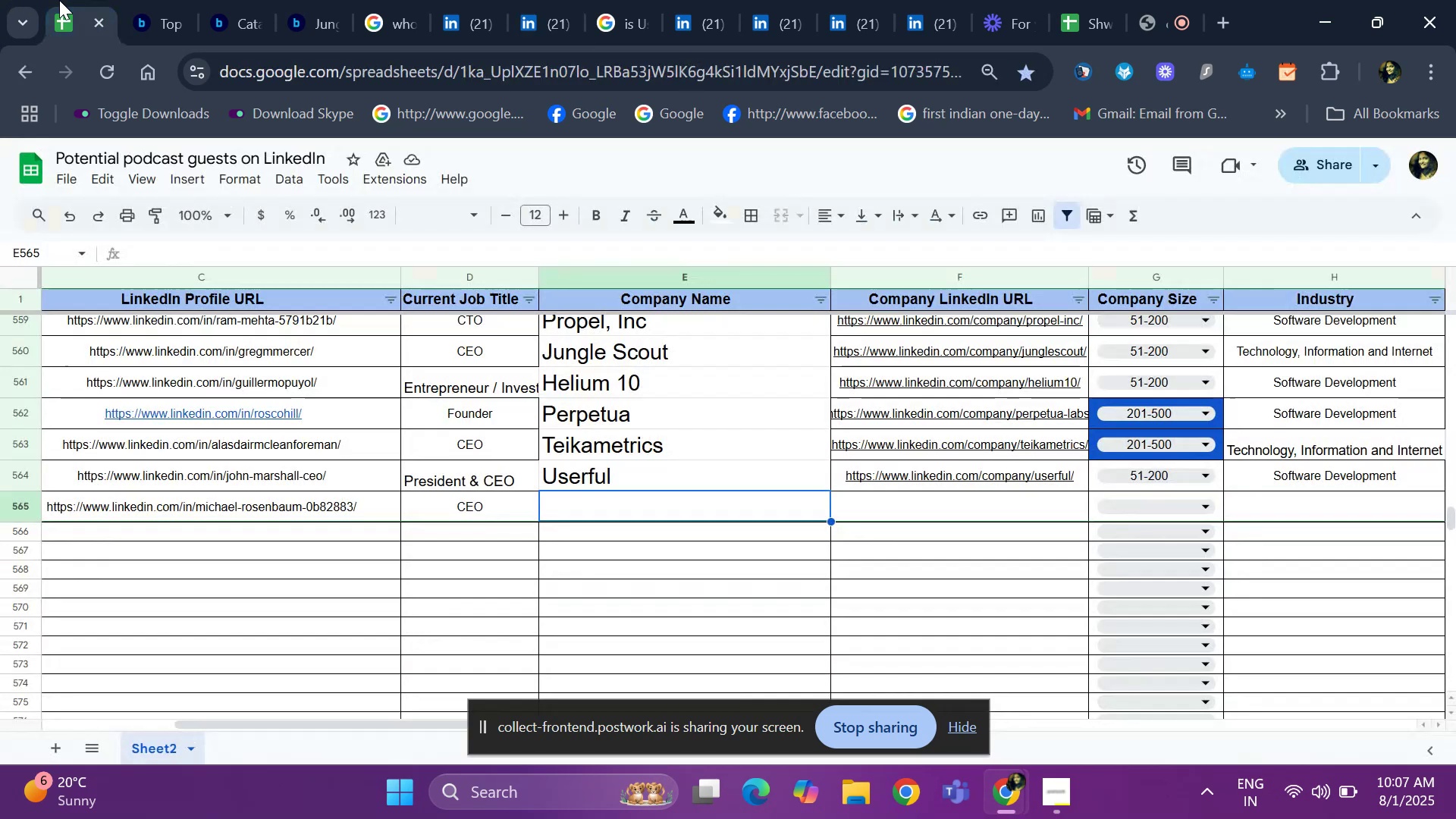 
key(Control+ControlLeft)
 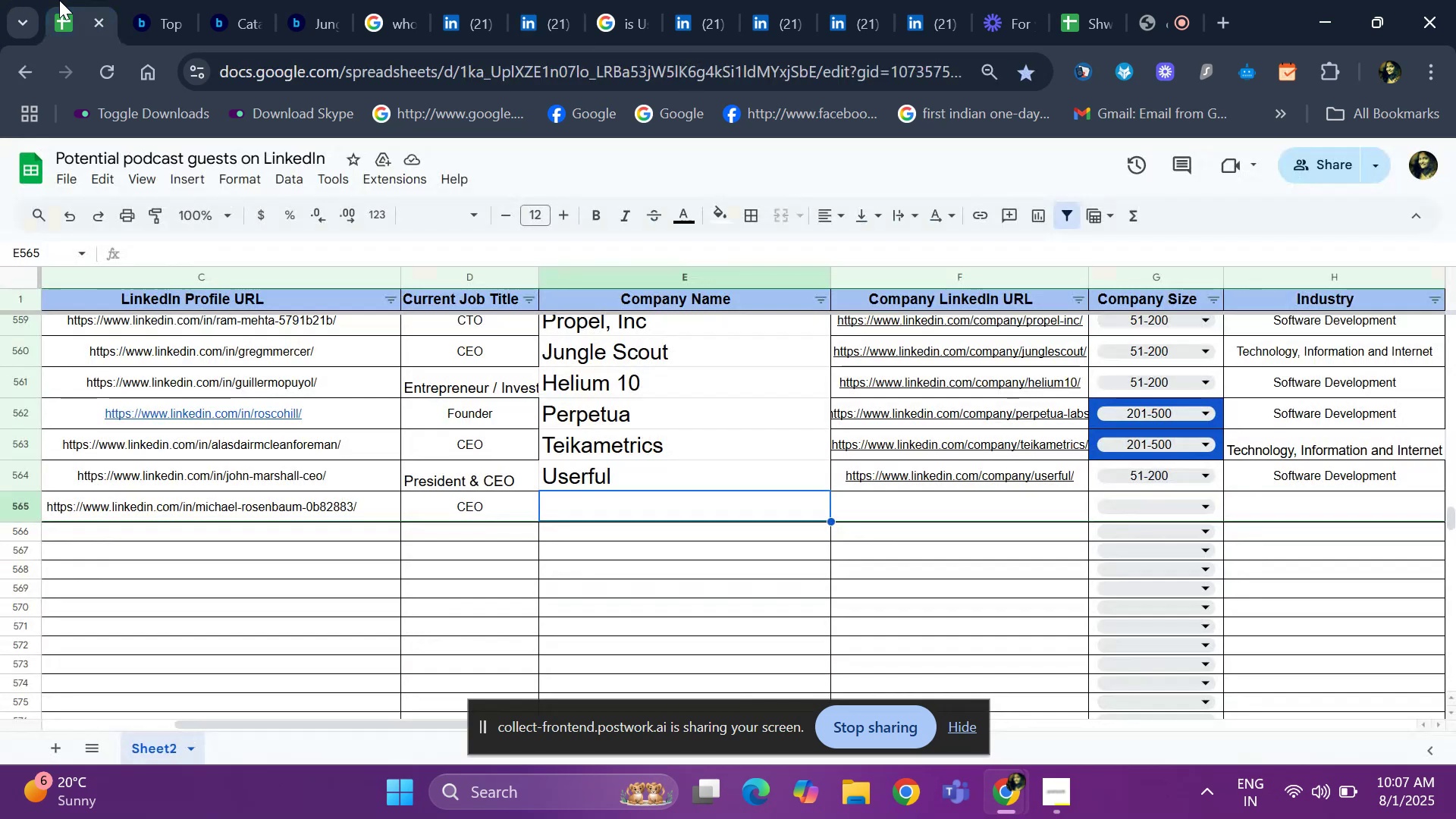 
key(Control+V)
 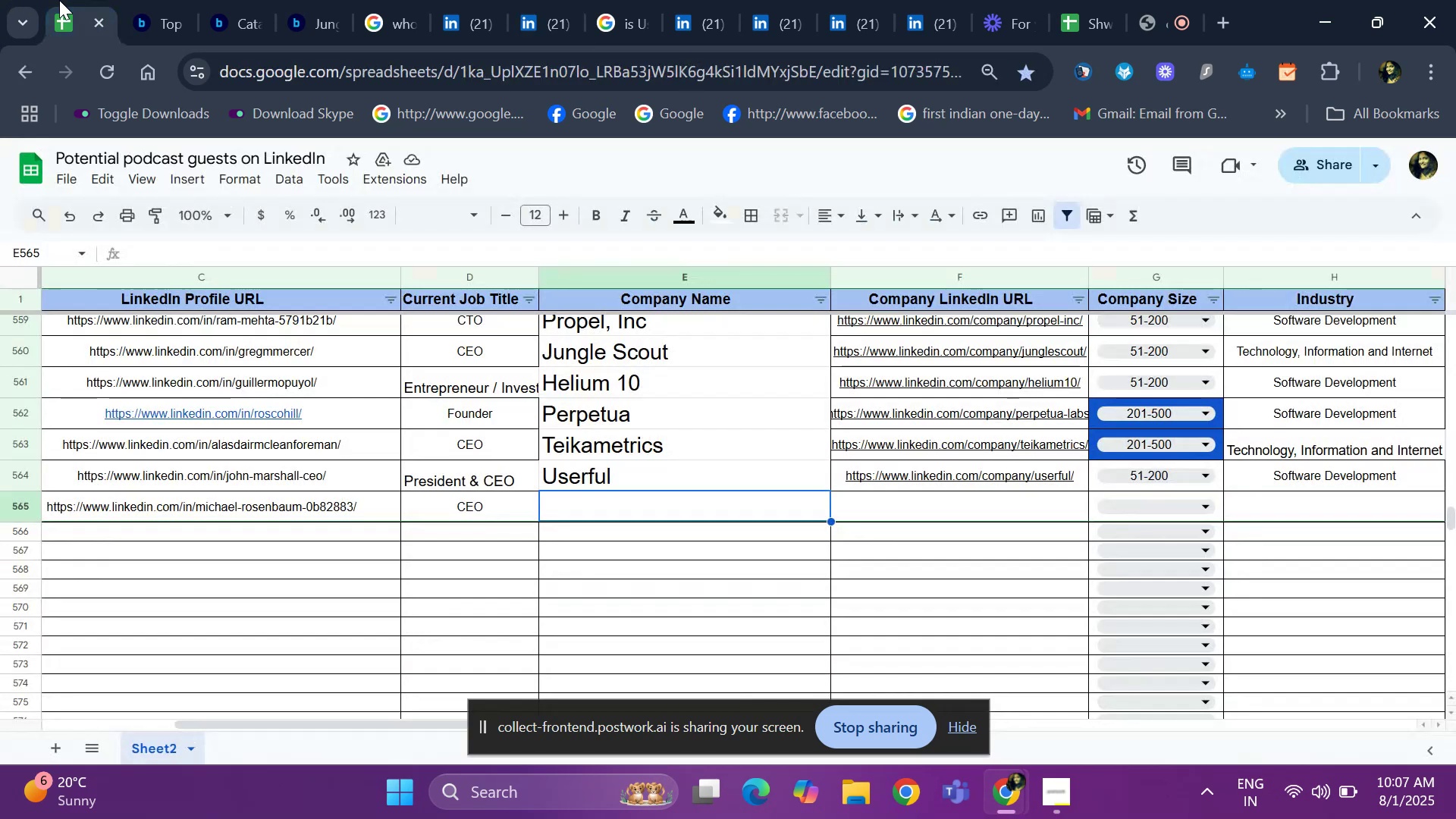 
key(ArrowRight)
 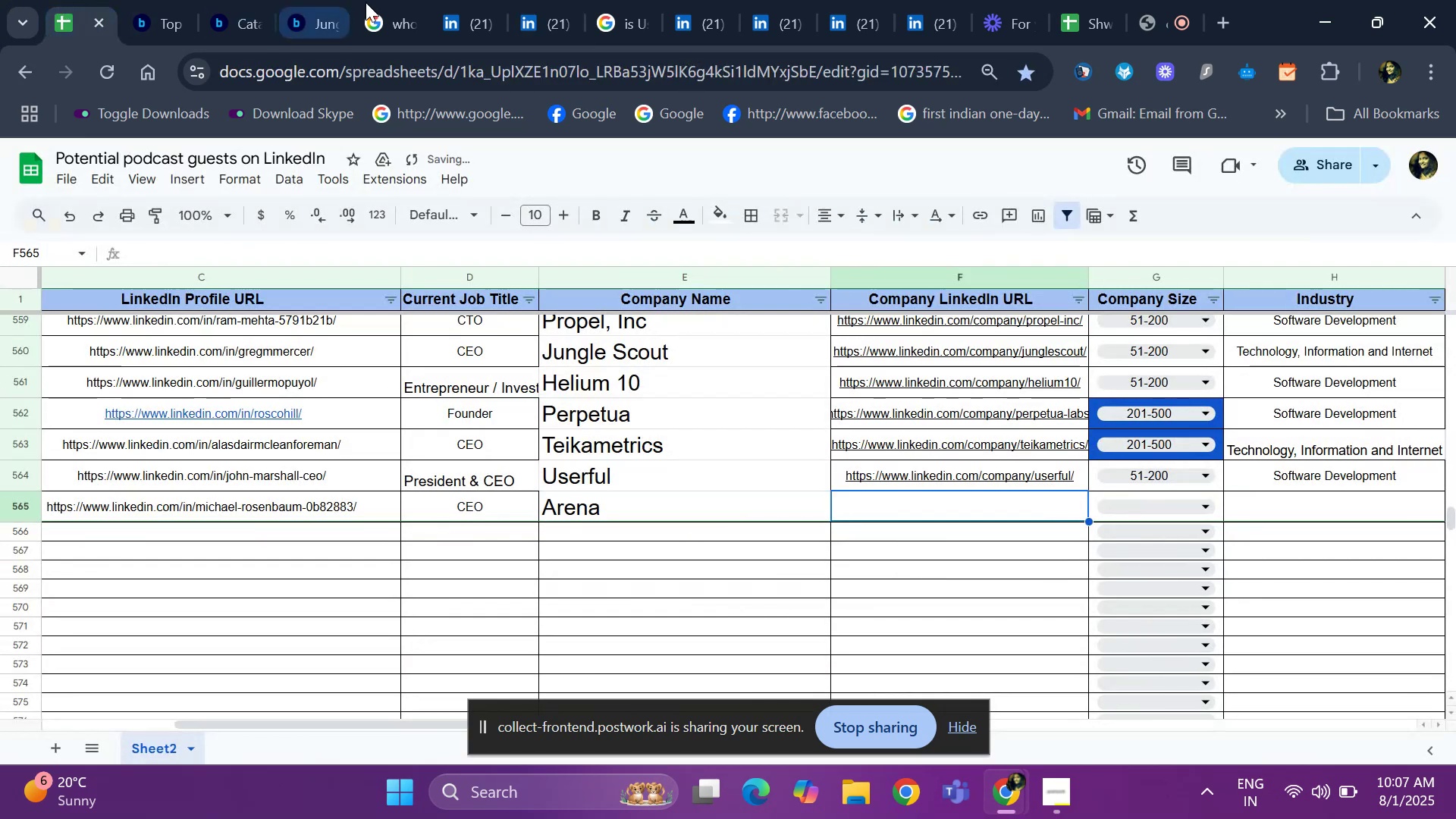 
left_click([483, 16])
 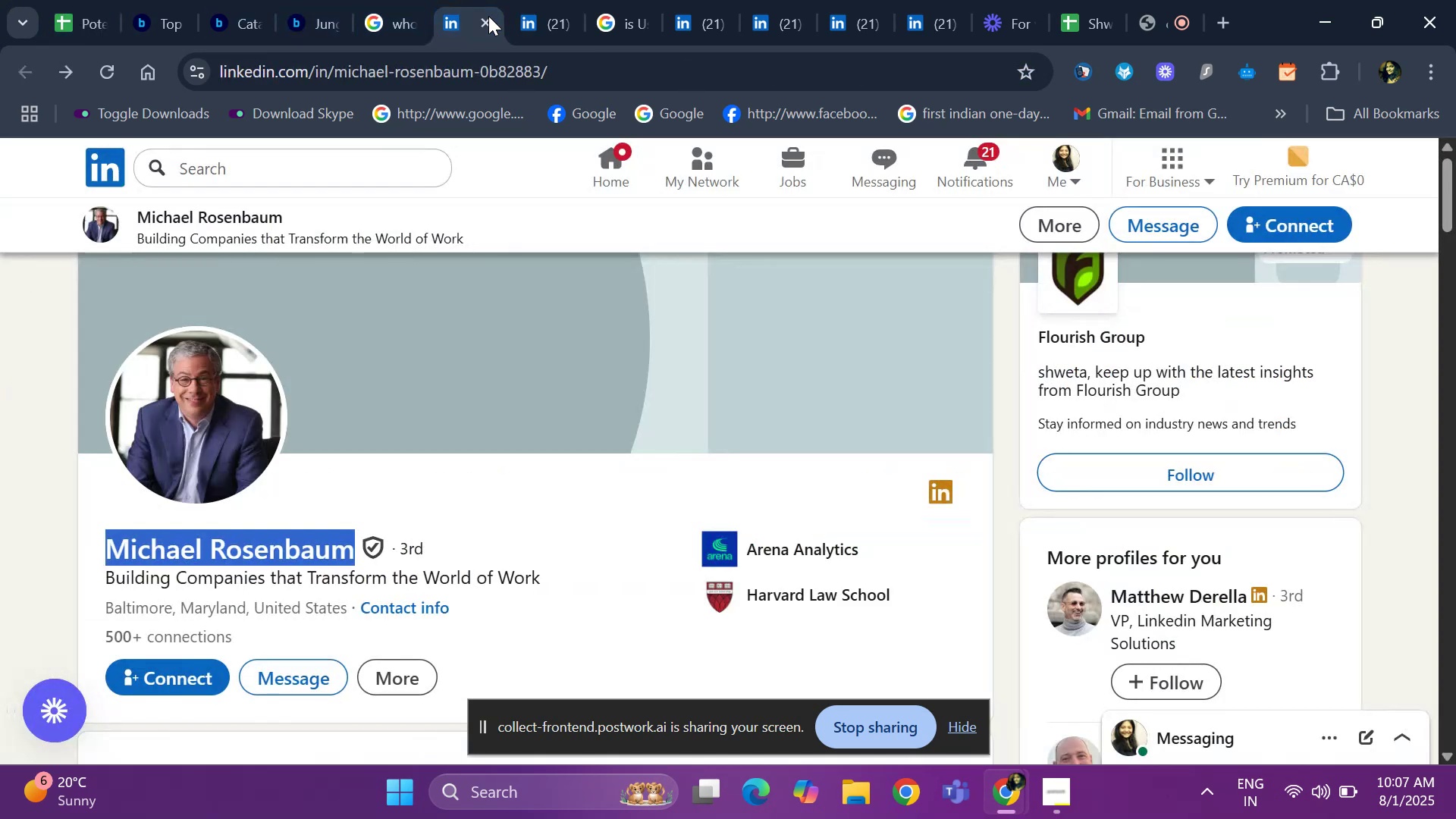 
left_click([537, 17])
 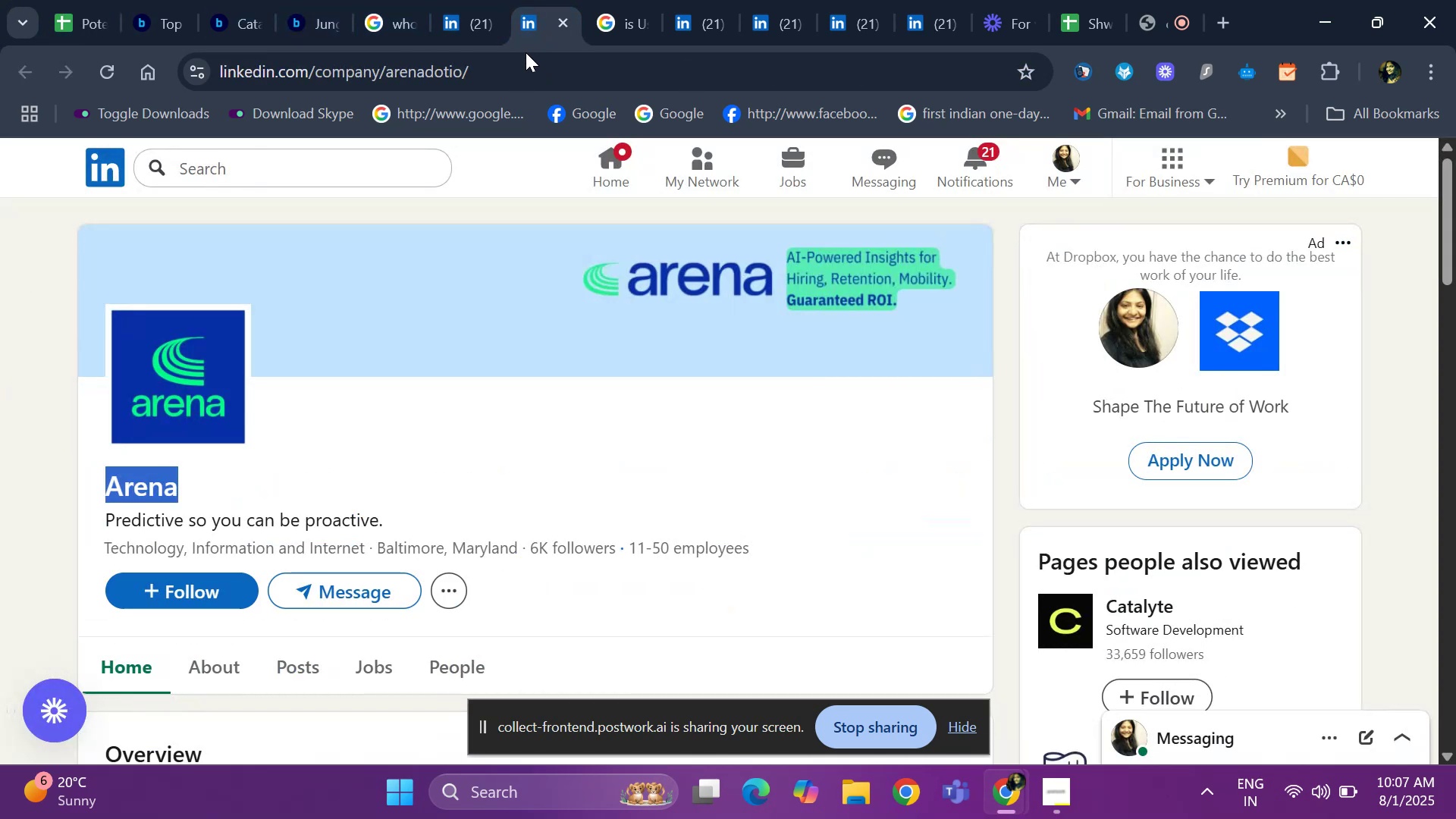 
left_click([522, 71])
 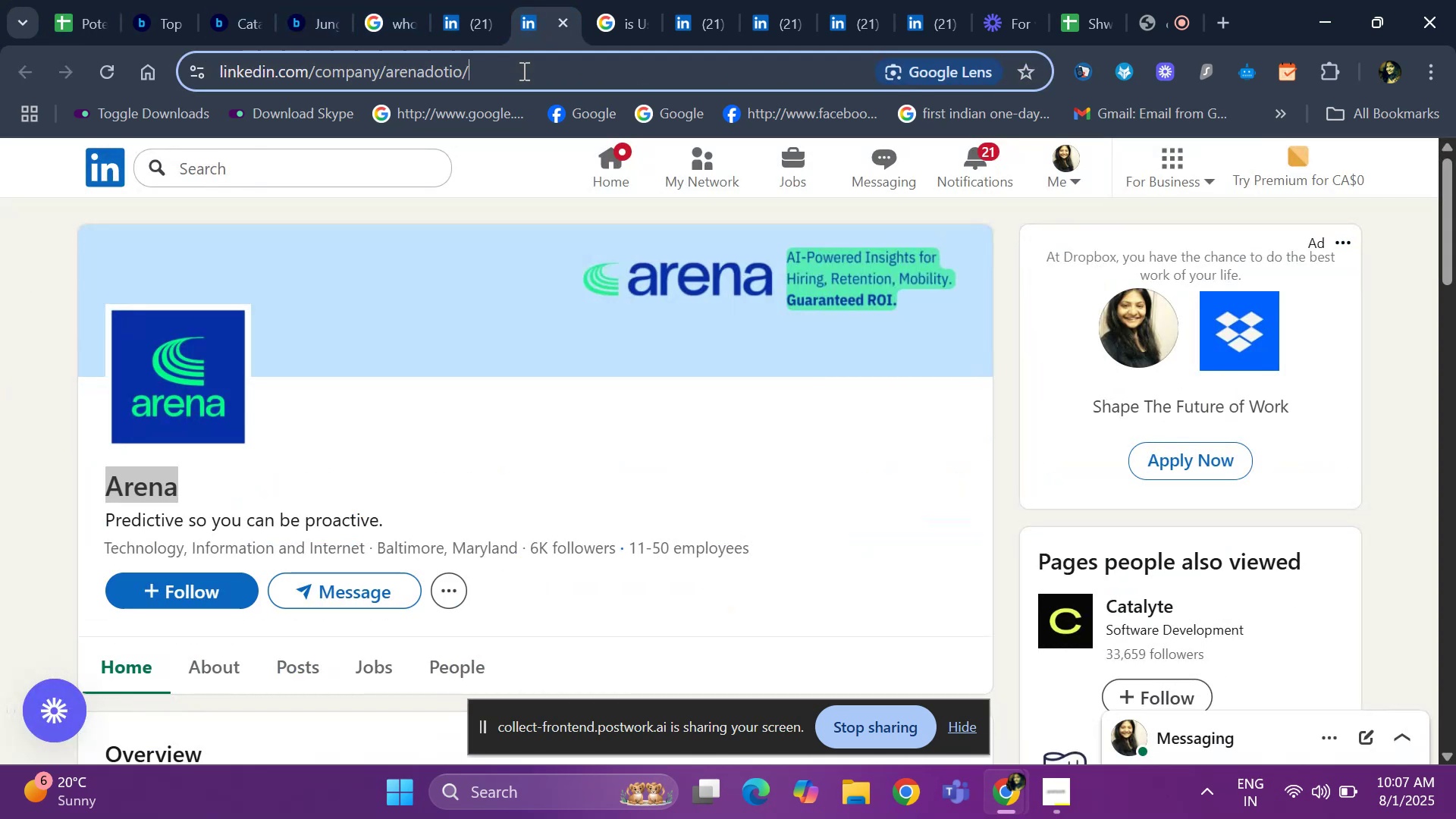 
key(Control+C)
 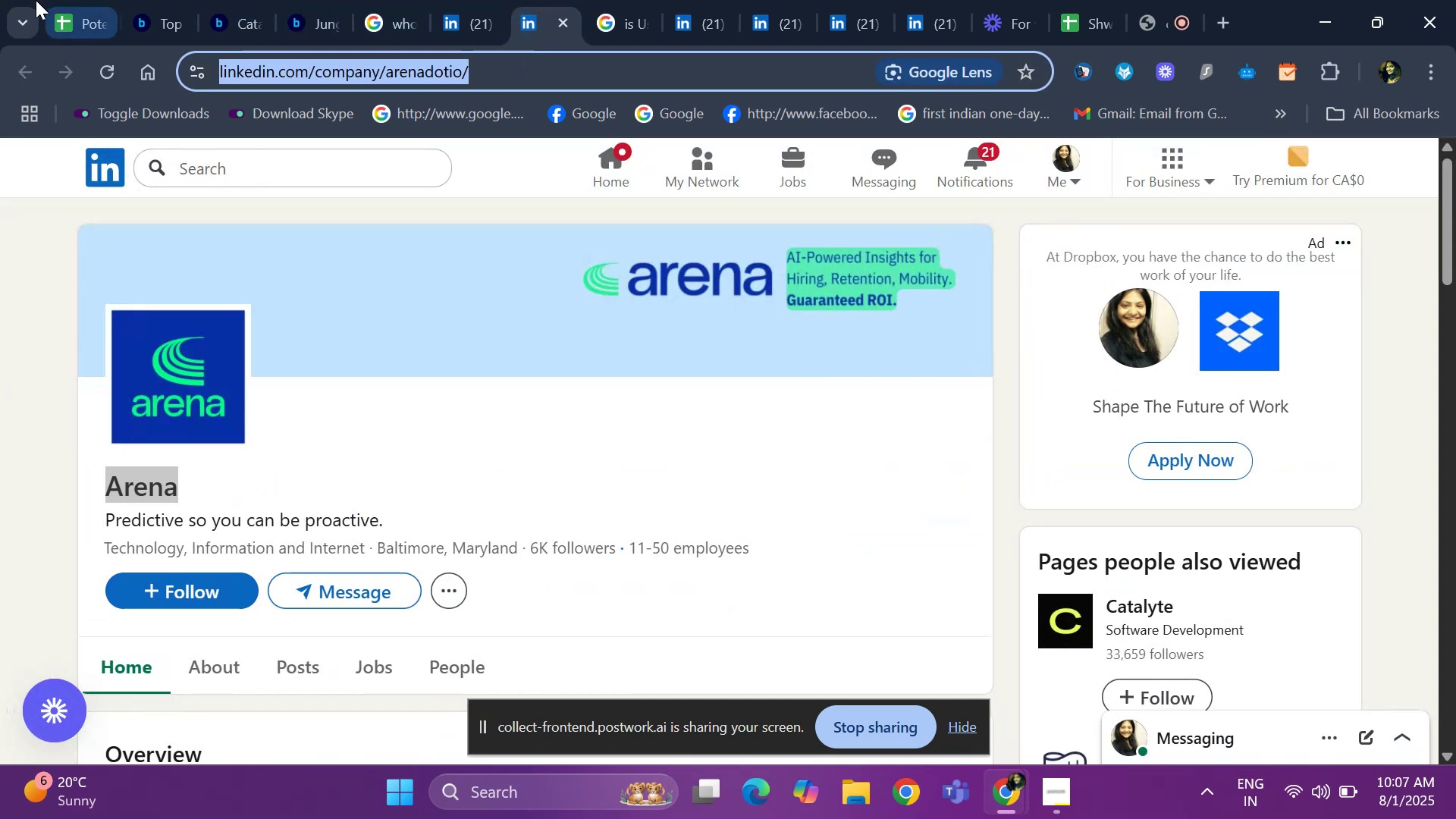 
left_click([66, 17])
 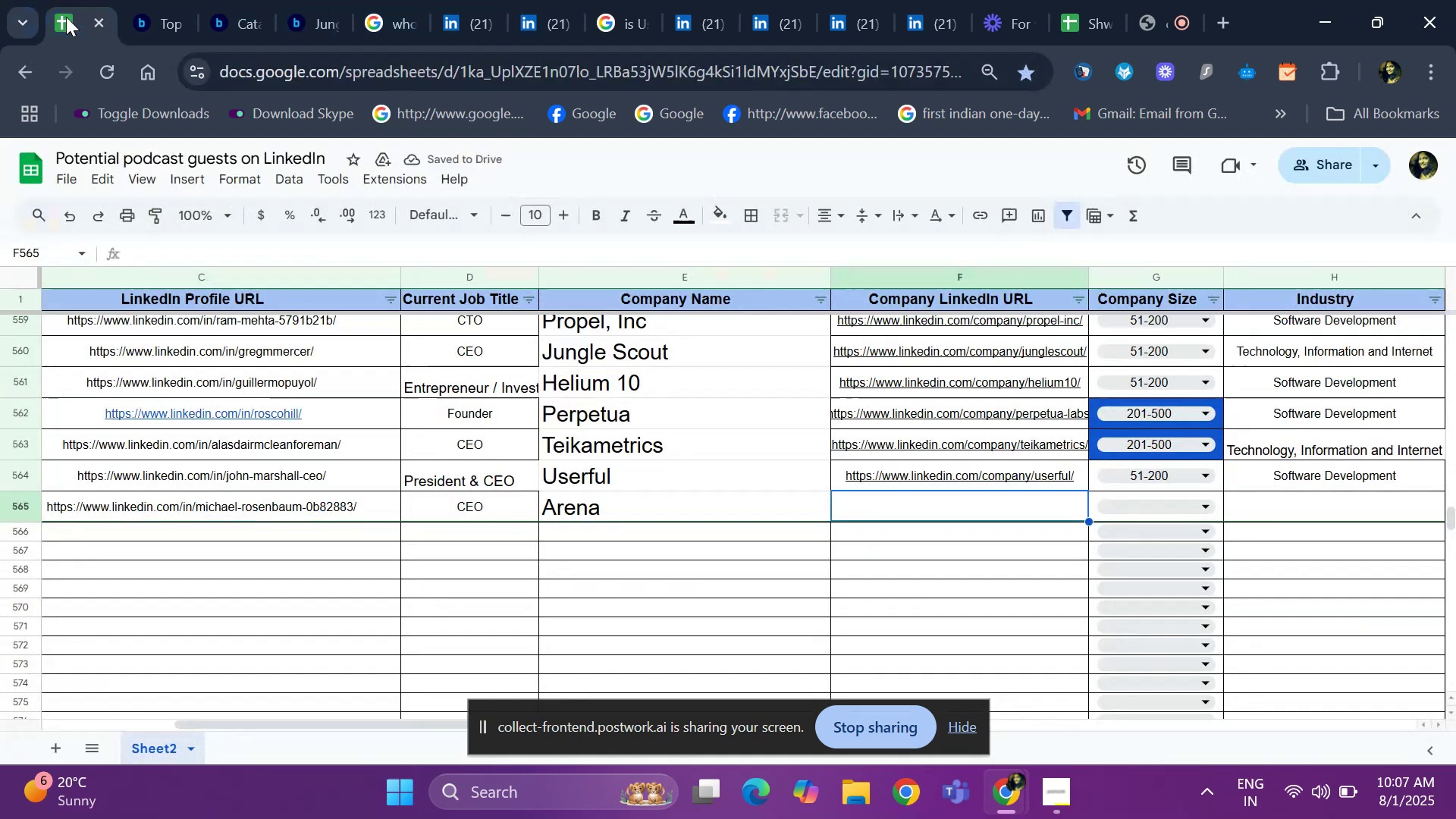 
hold_key(key=ControlLeft, duration=0.54)
 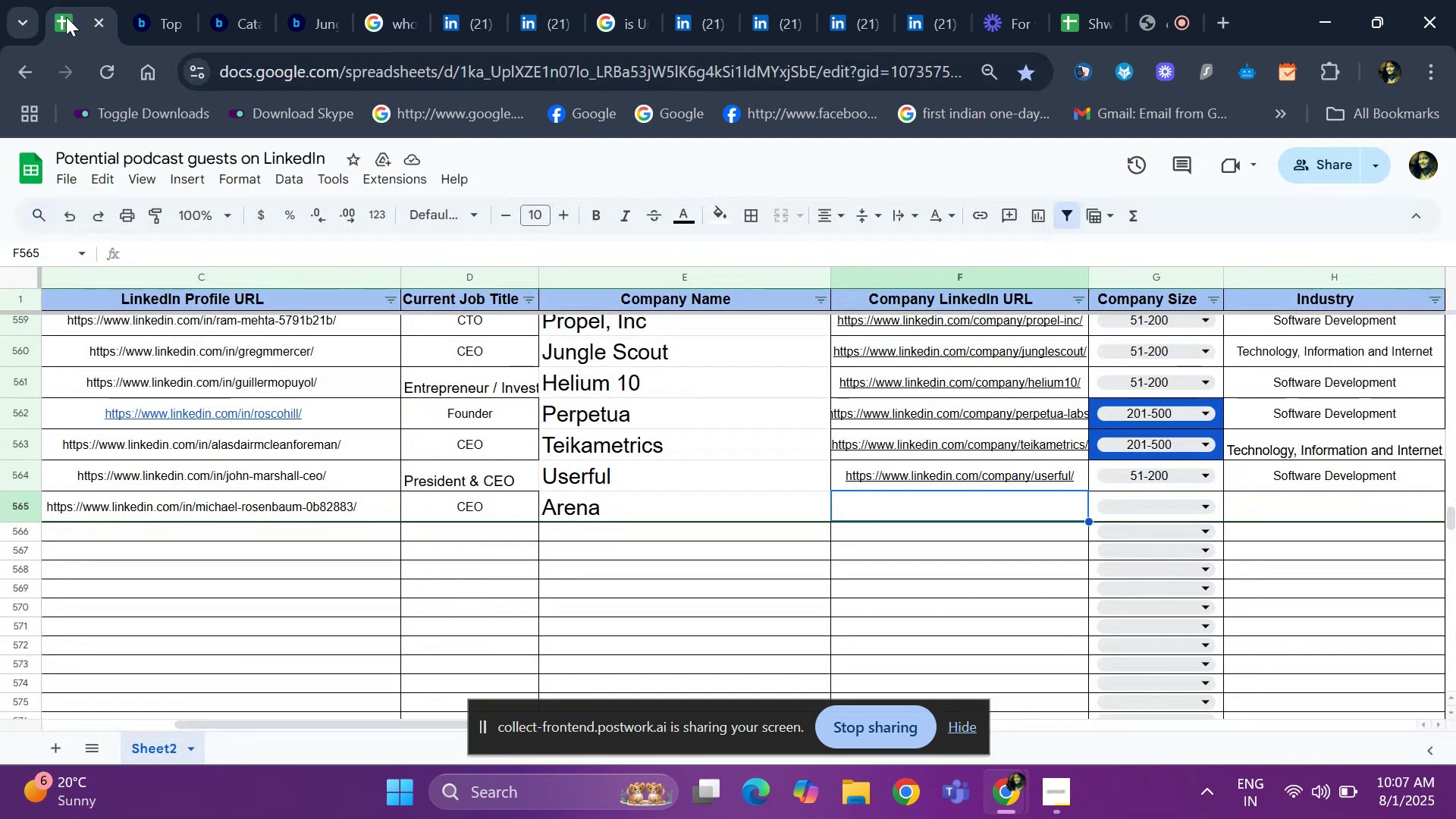 
key(Control+V)
 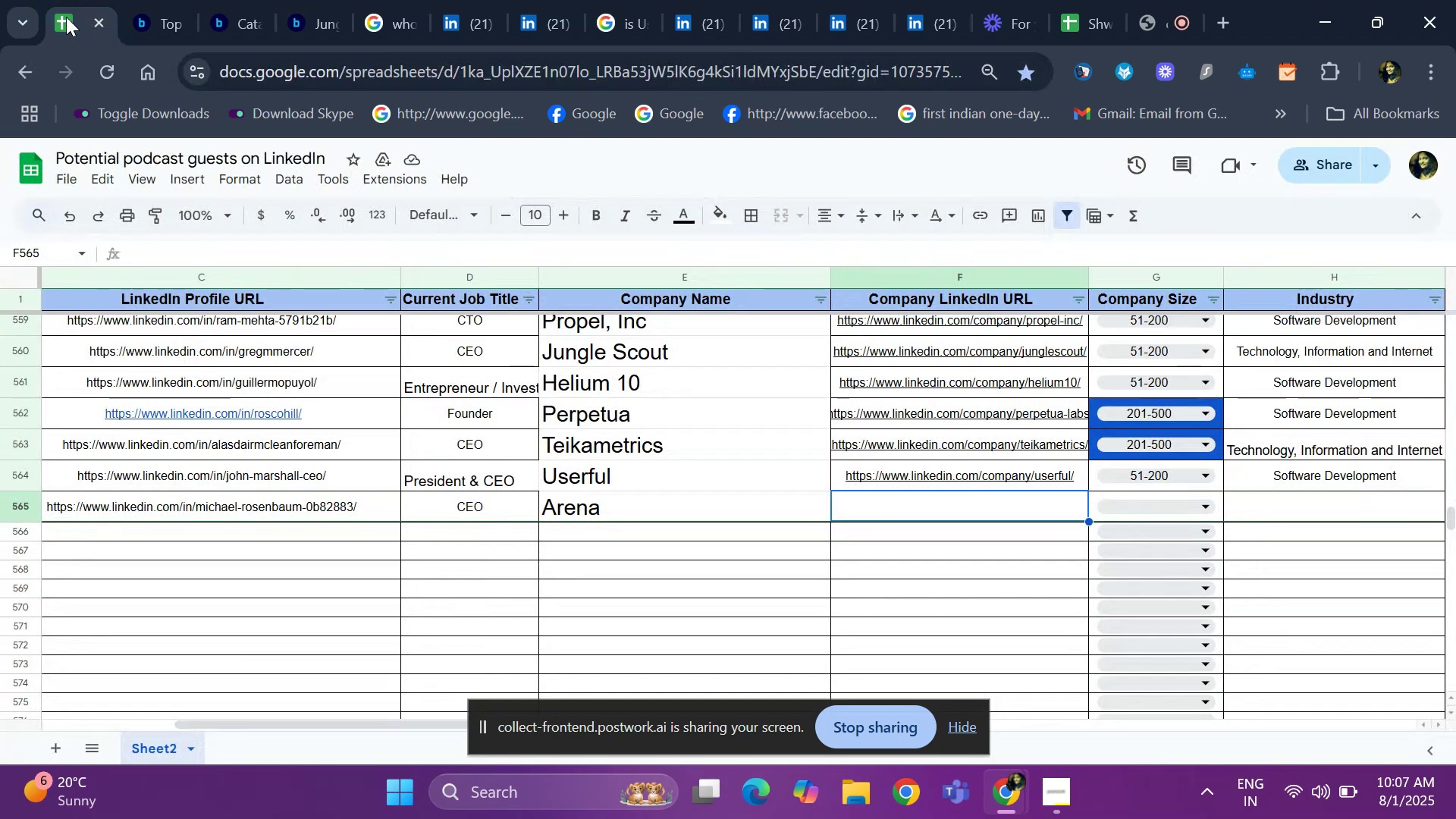 
key(ArrowRight)
 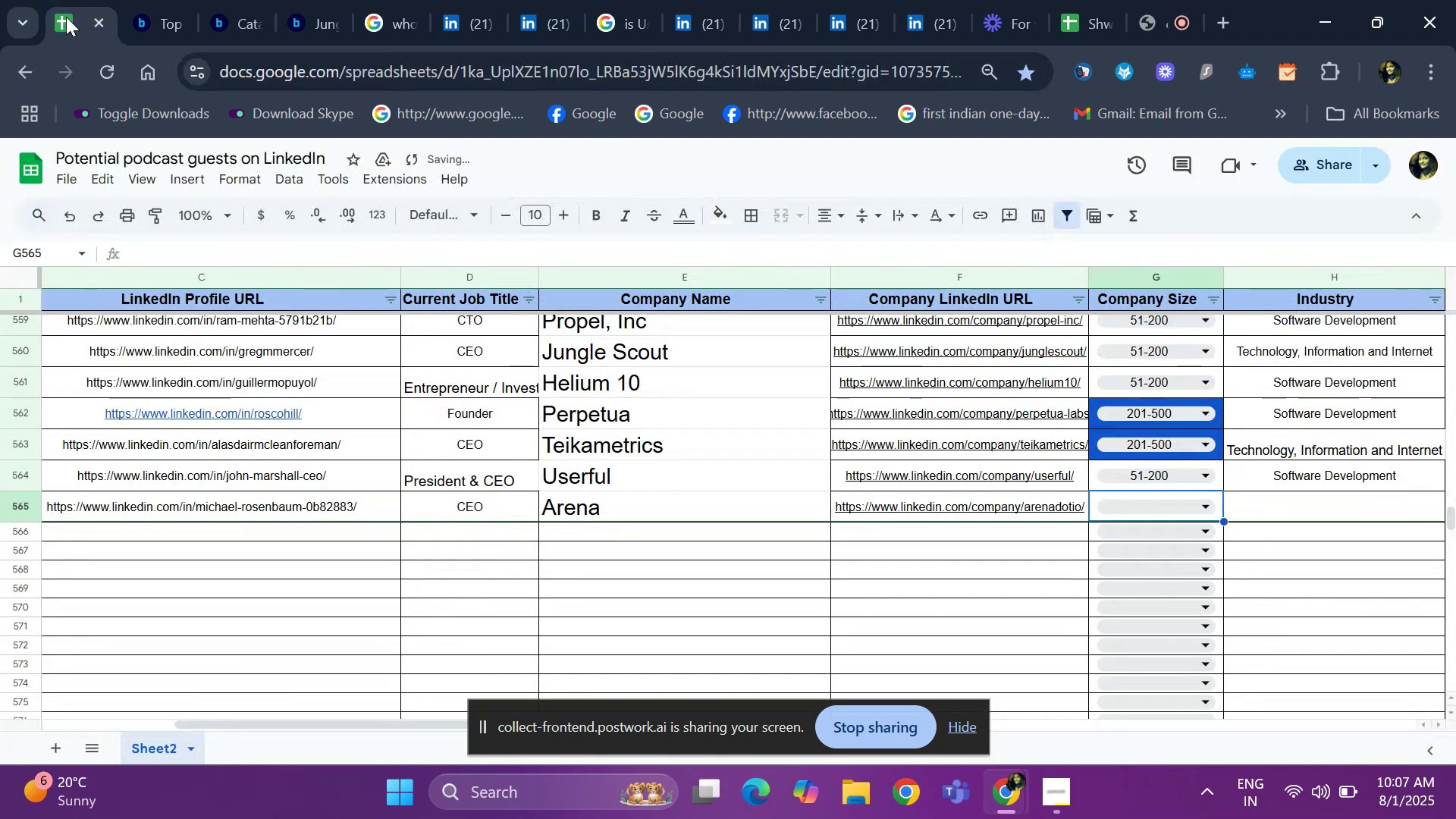 
mouse_move([486, 33])
 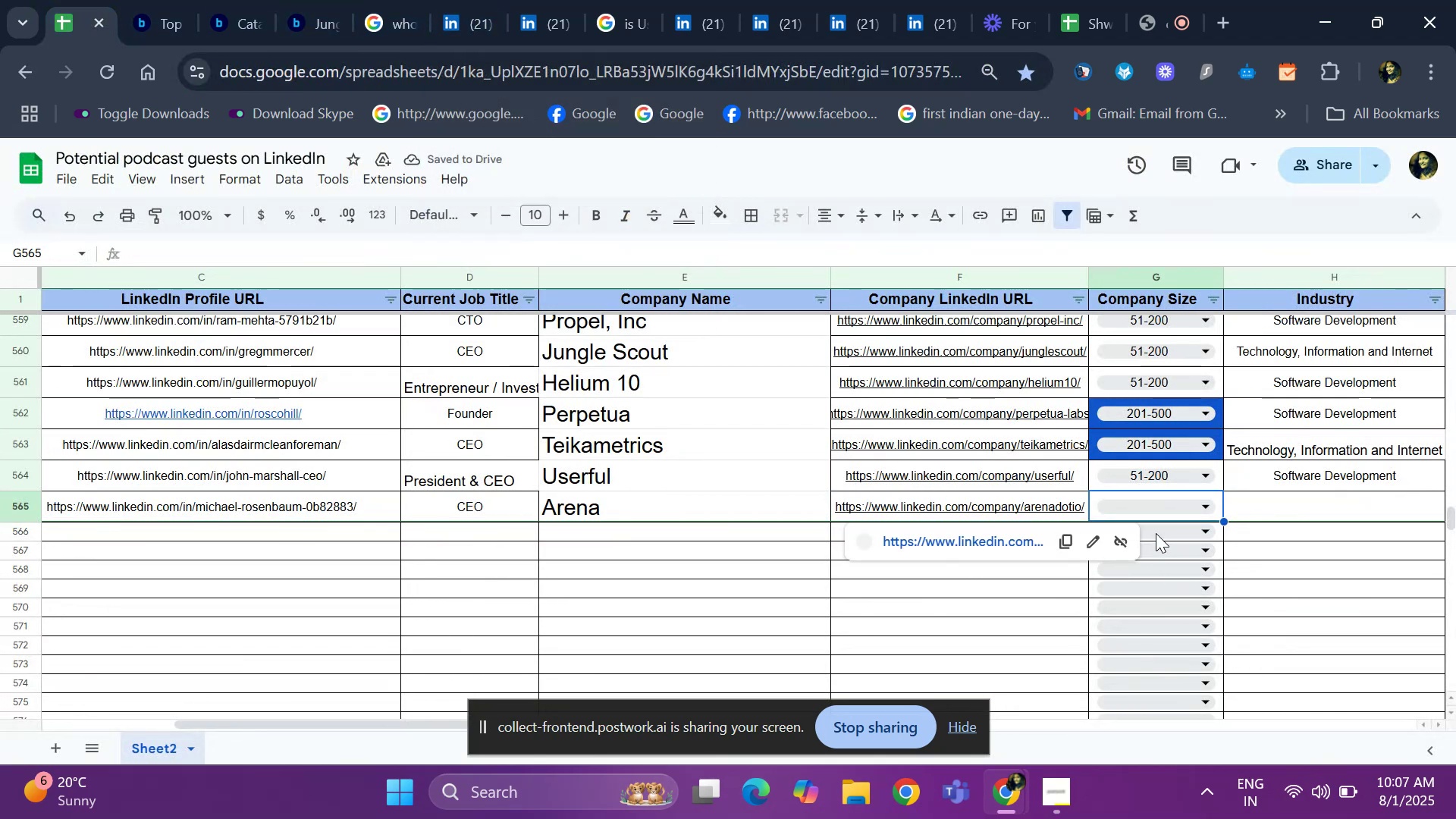 
left_click([1159, 511])
 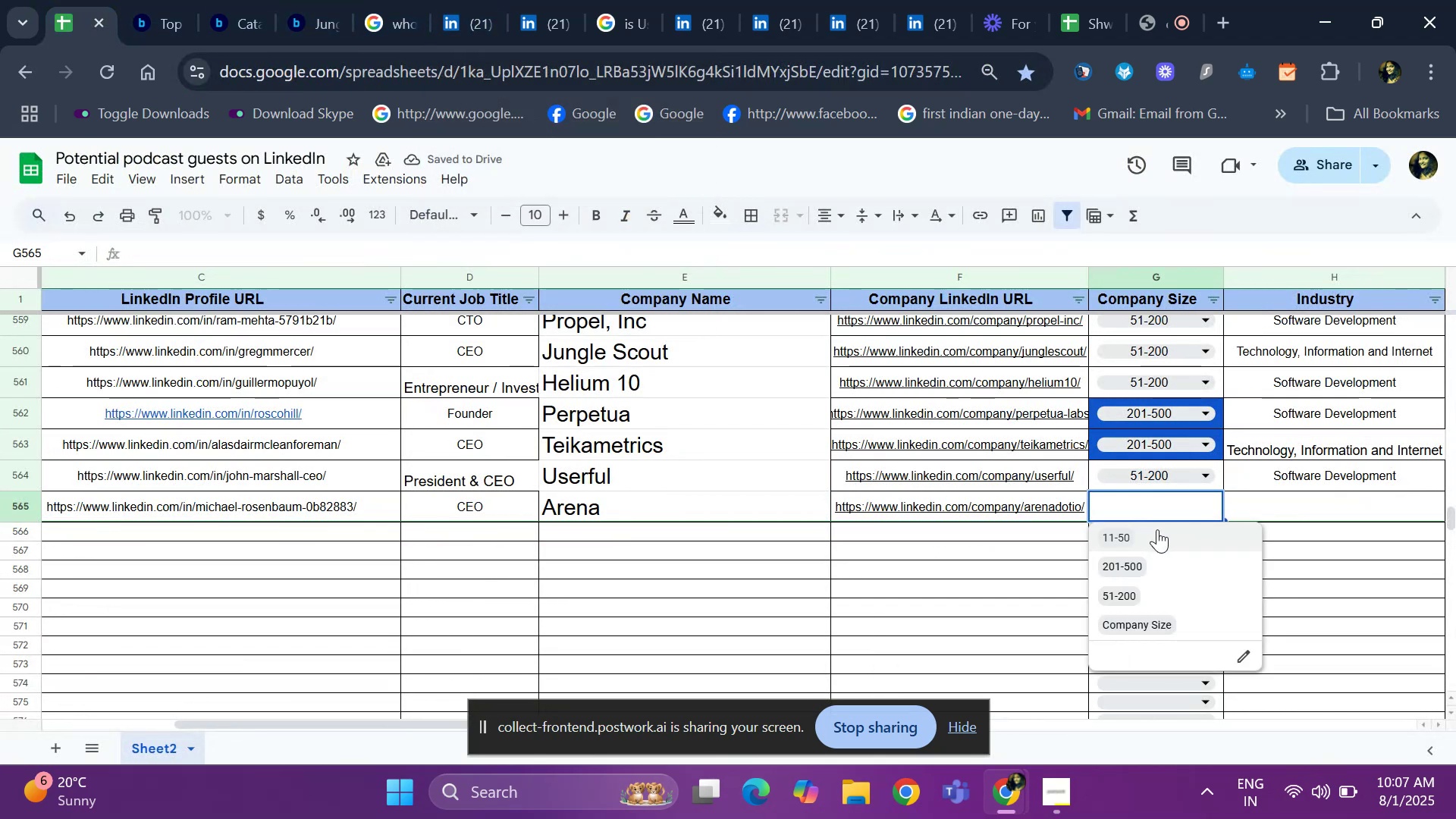 
left_click([1150, 533])
 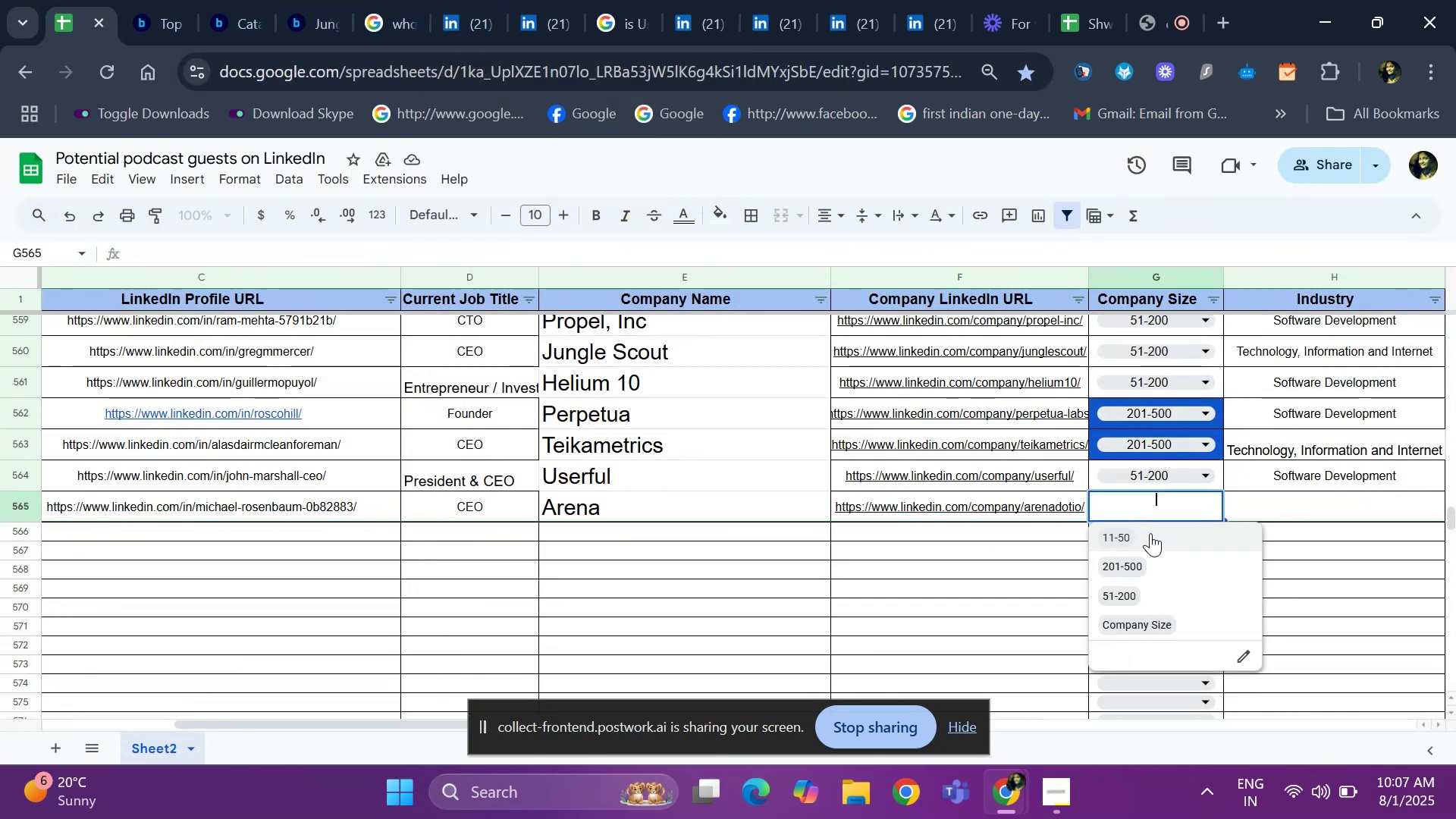 
key(ArrowUp)
 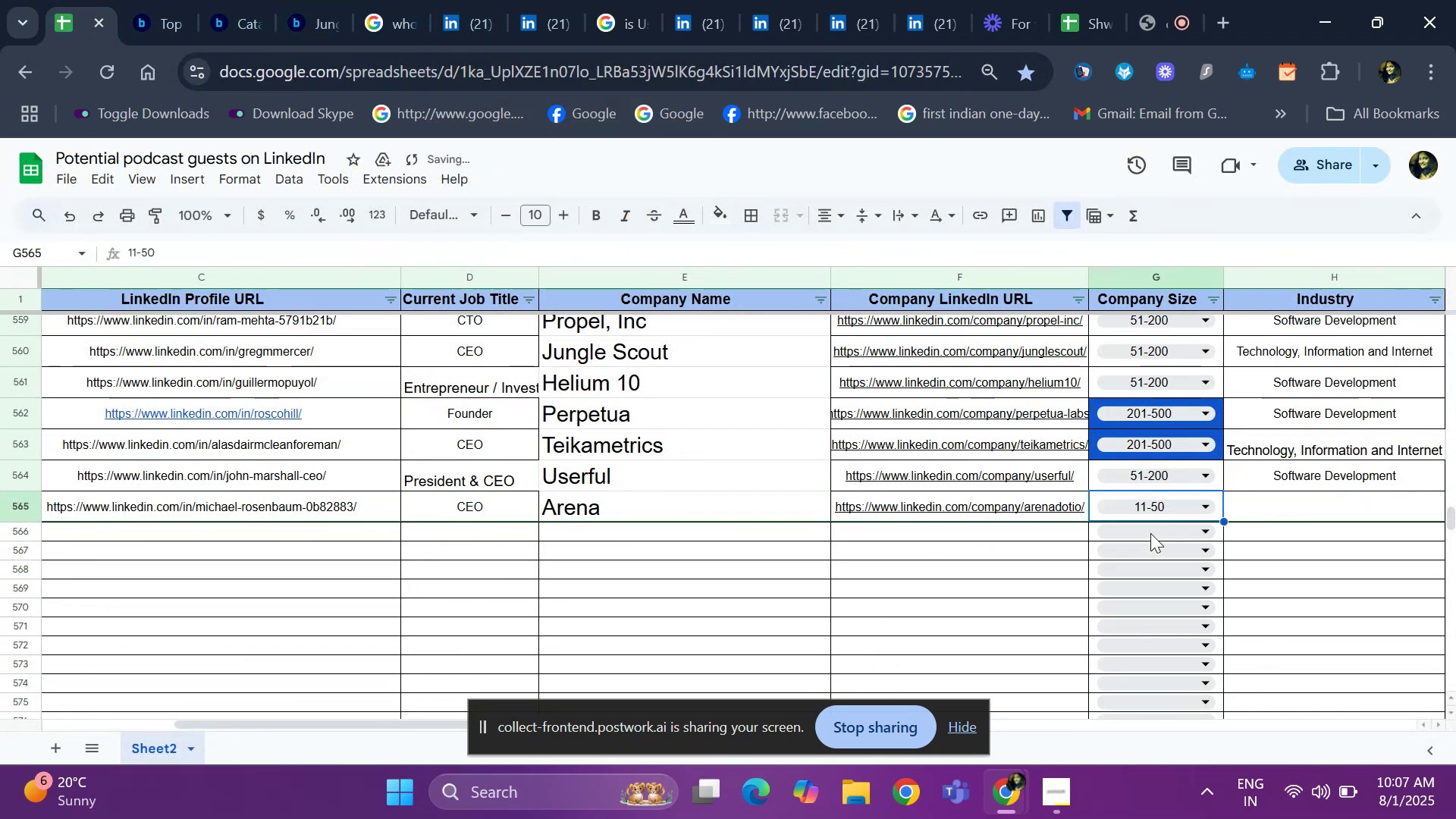 
key(ArrowRight)
 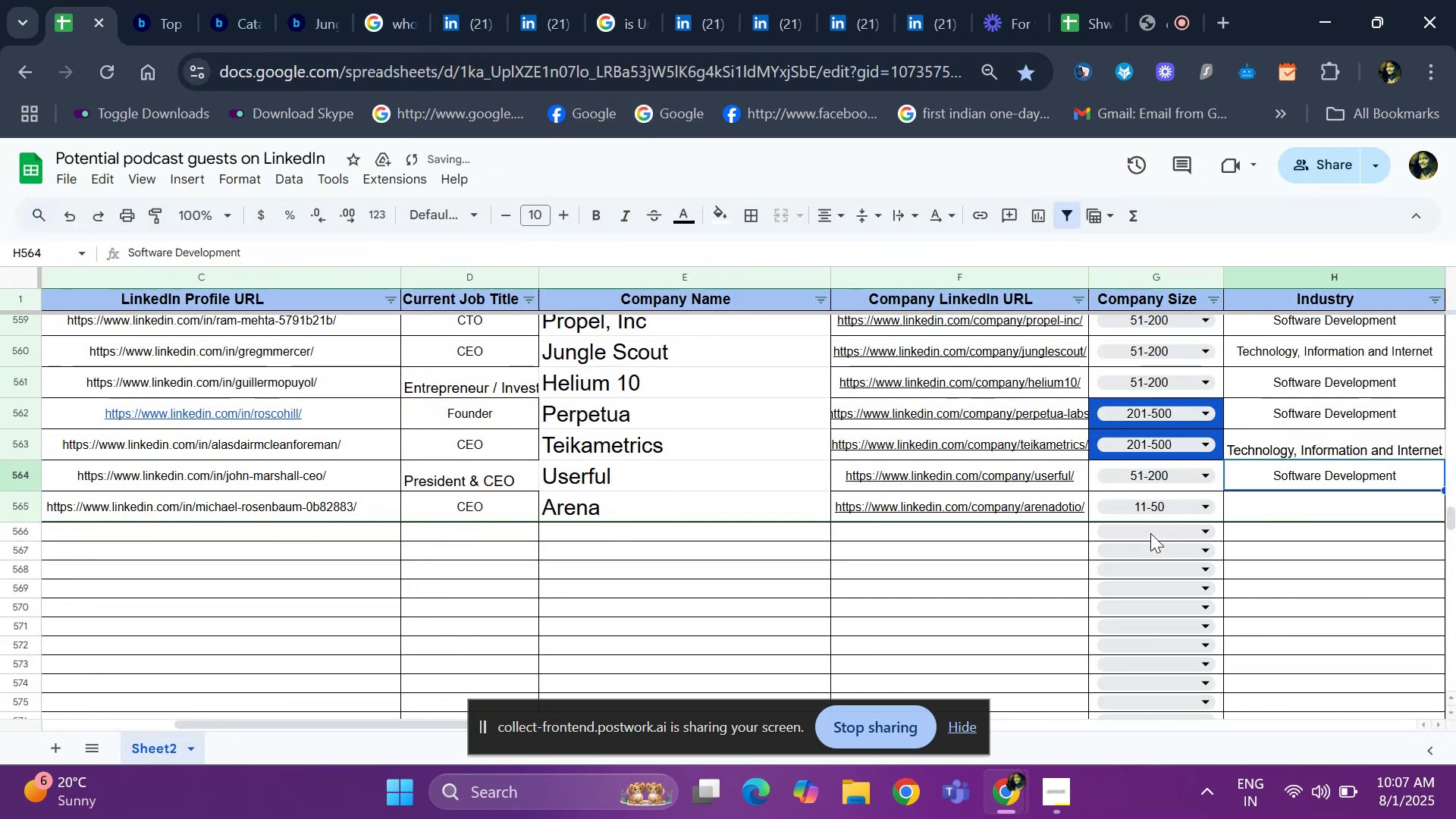 
key(ArrowDown)
 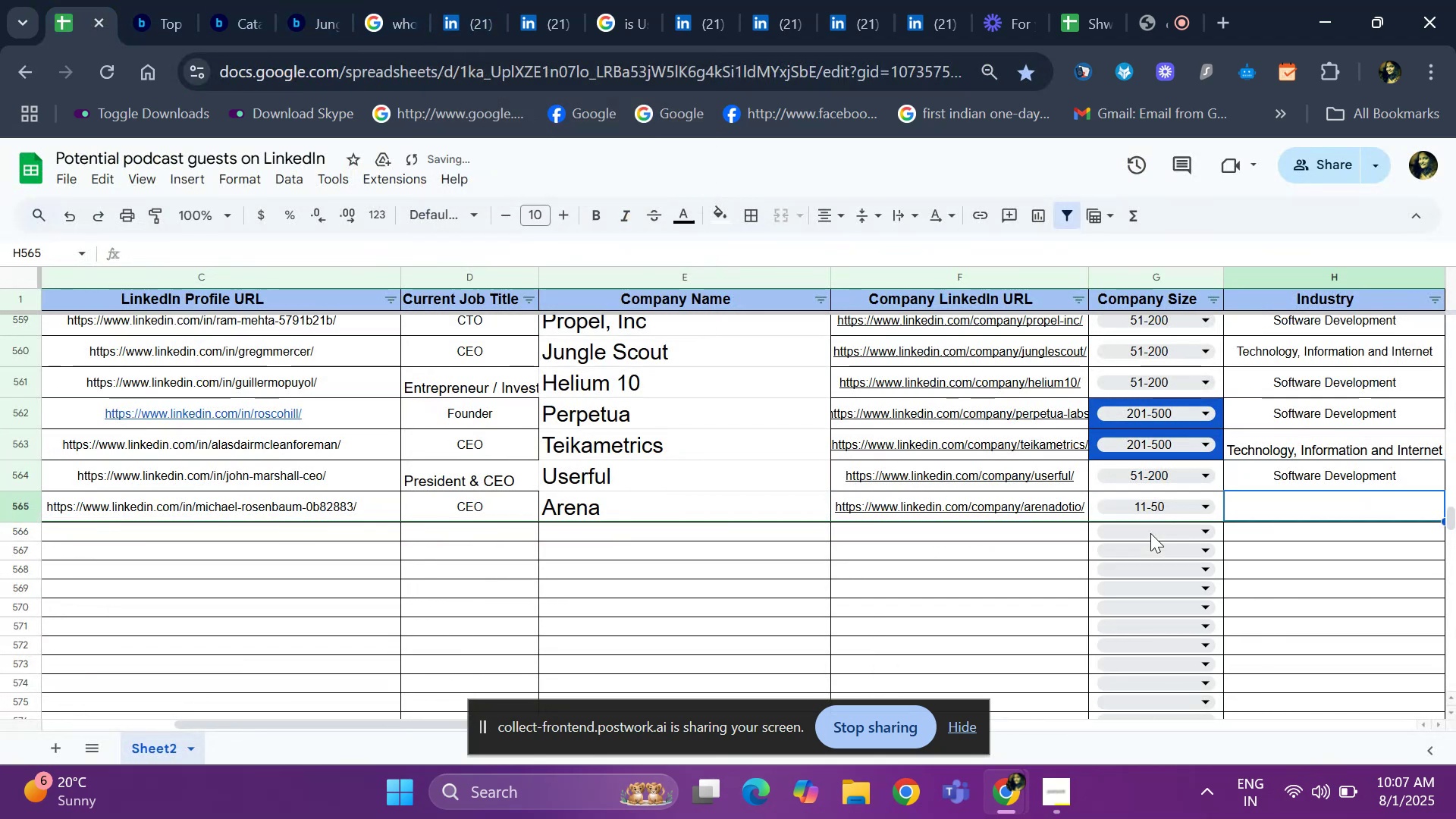 
key(ArrowRight)
 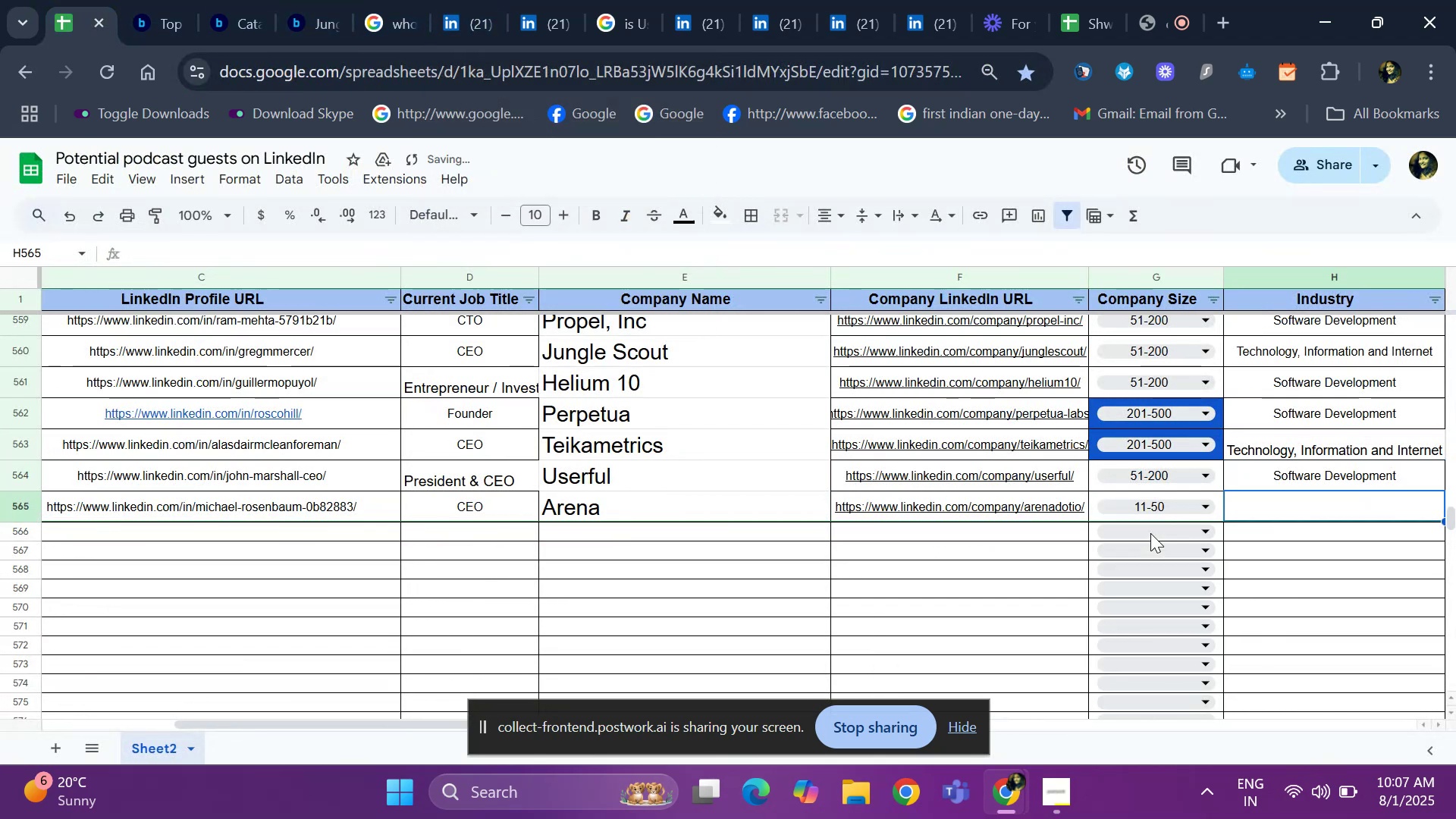 
key(ArrowRight)
 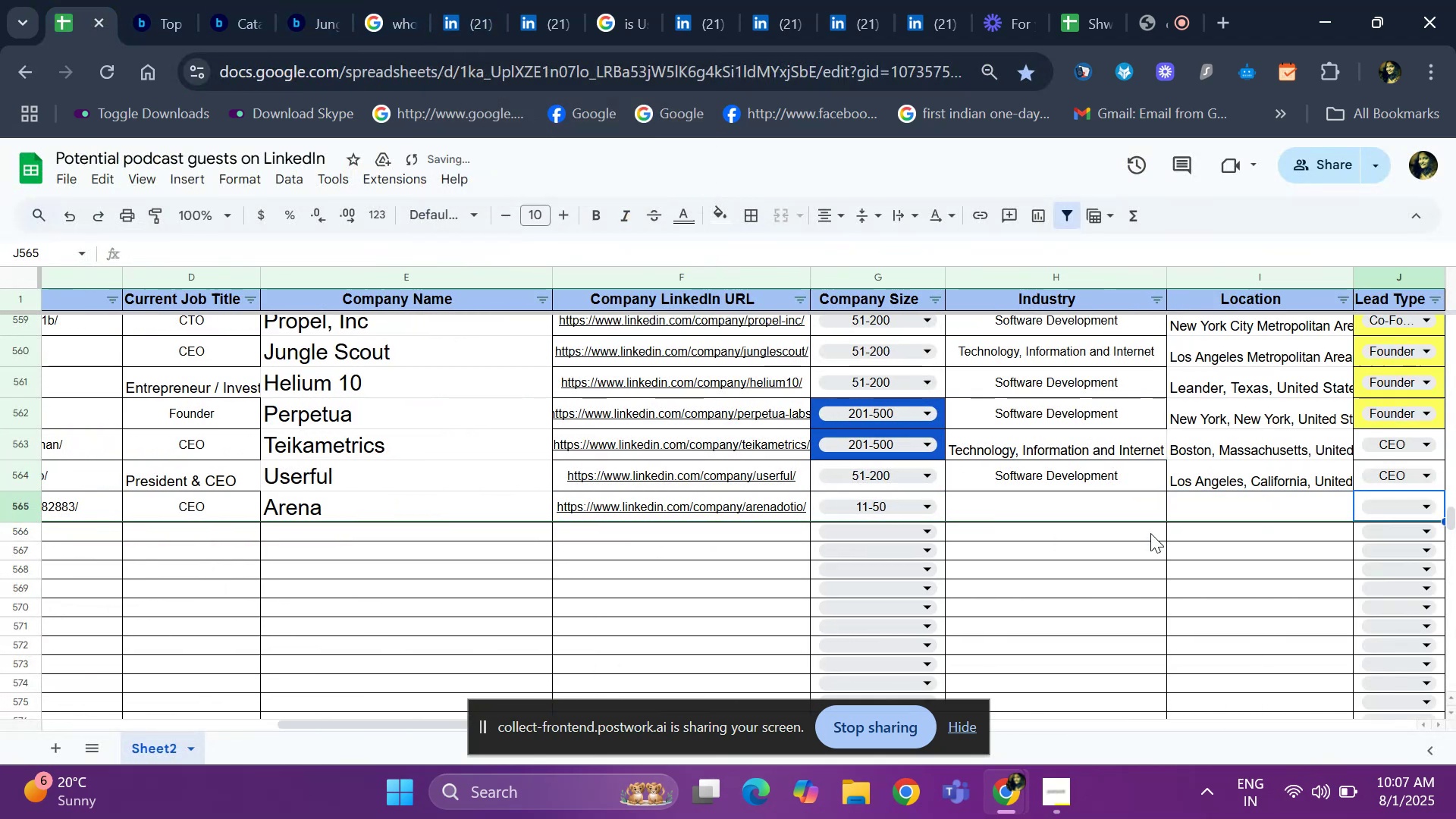 
key(ArrowLeft)
 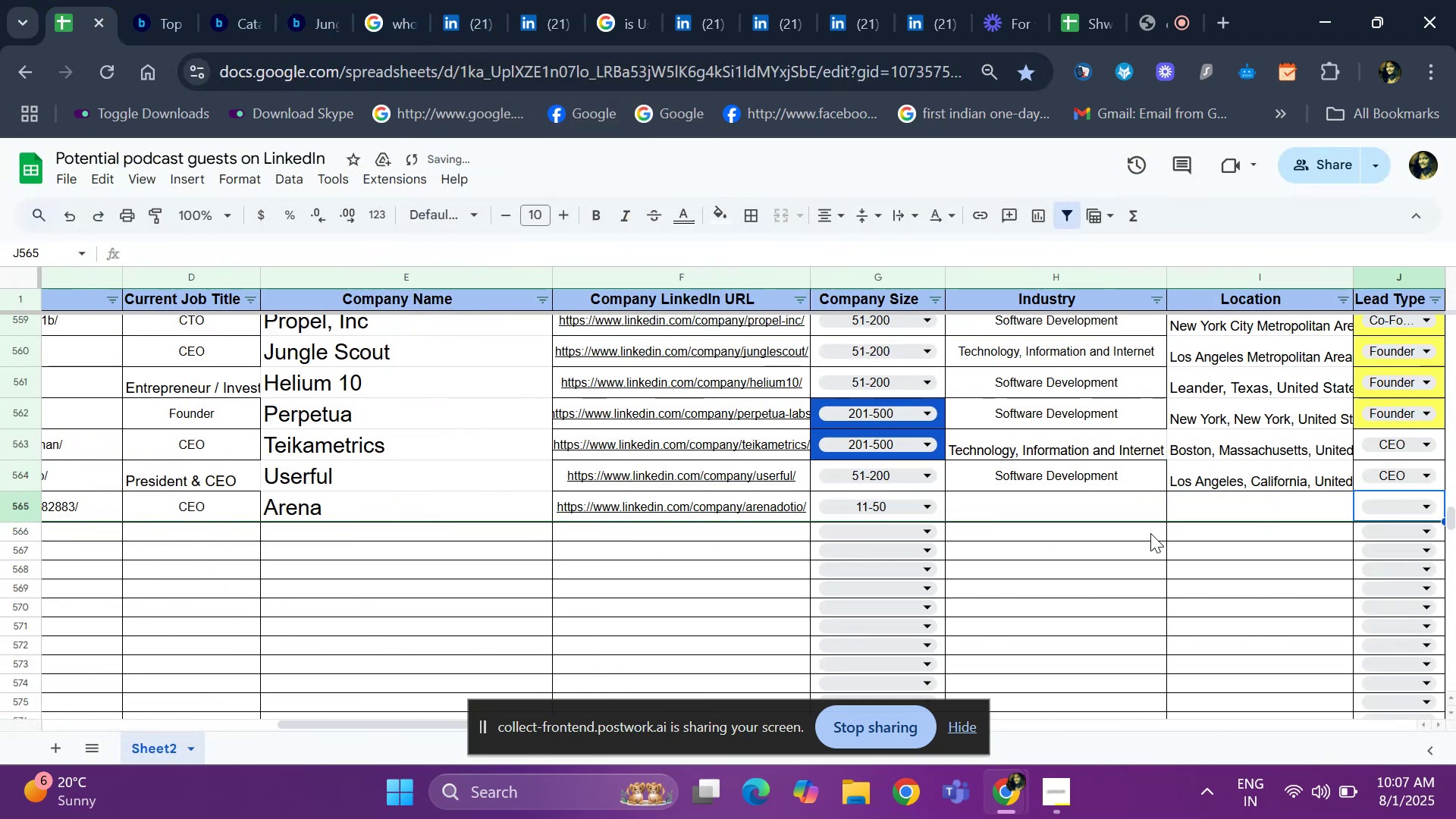 
key(ArrowLeft)
 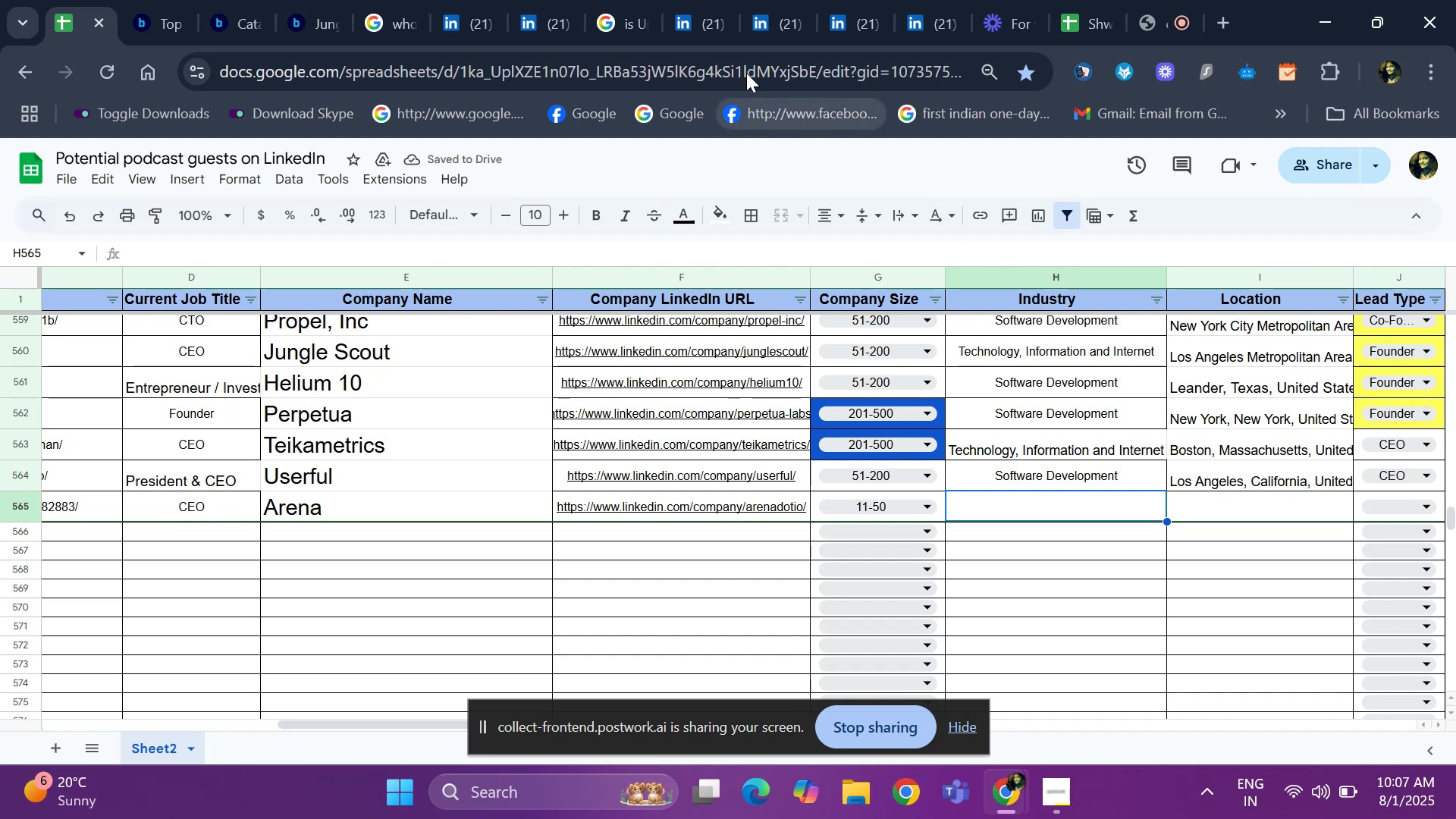 
left_click([425, 8])
 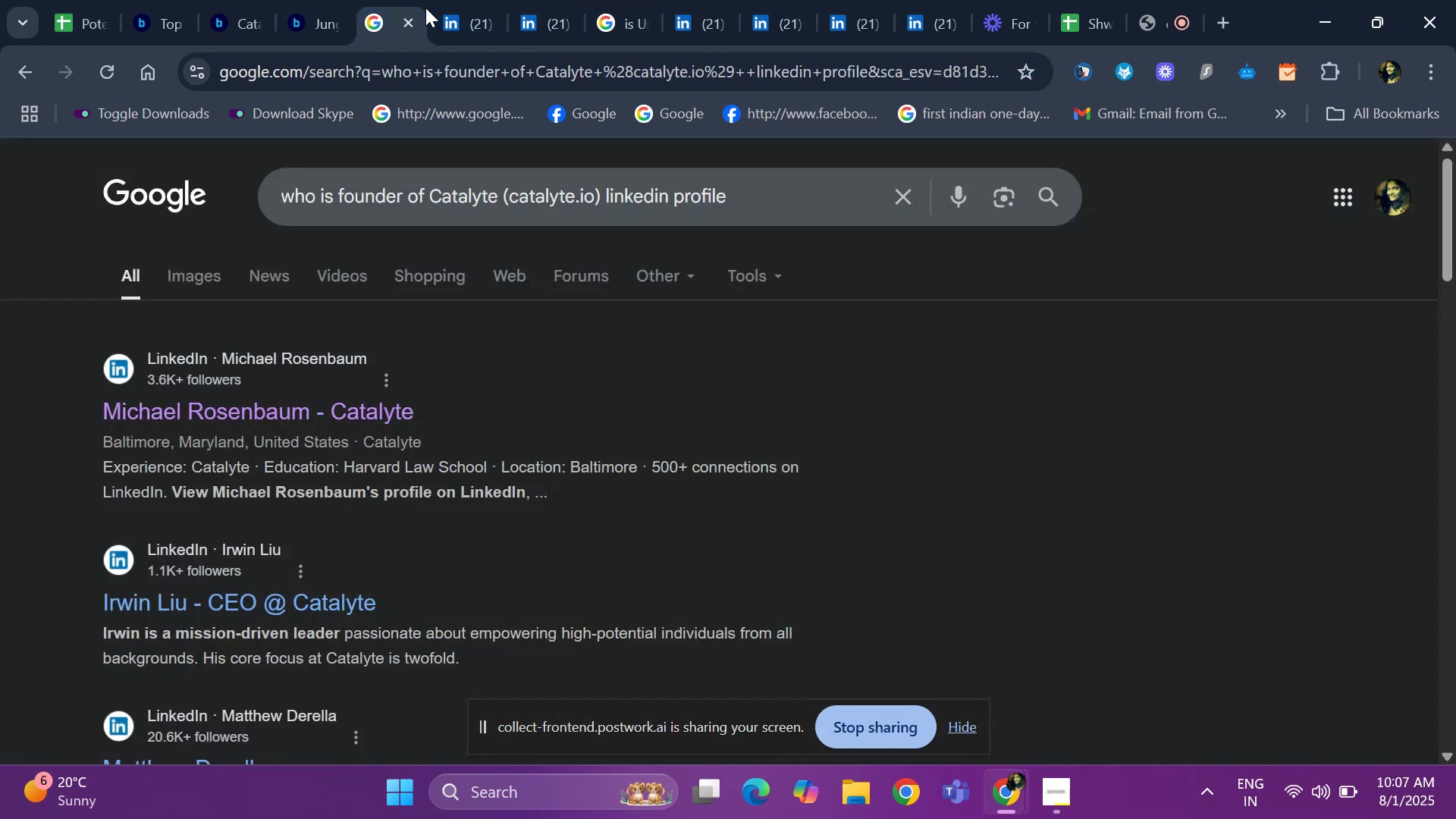 
left_click([438, 9])
 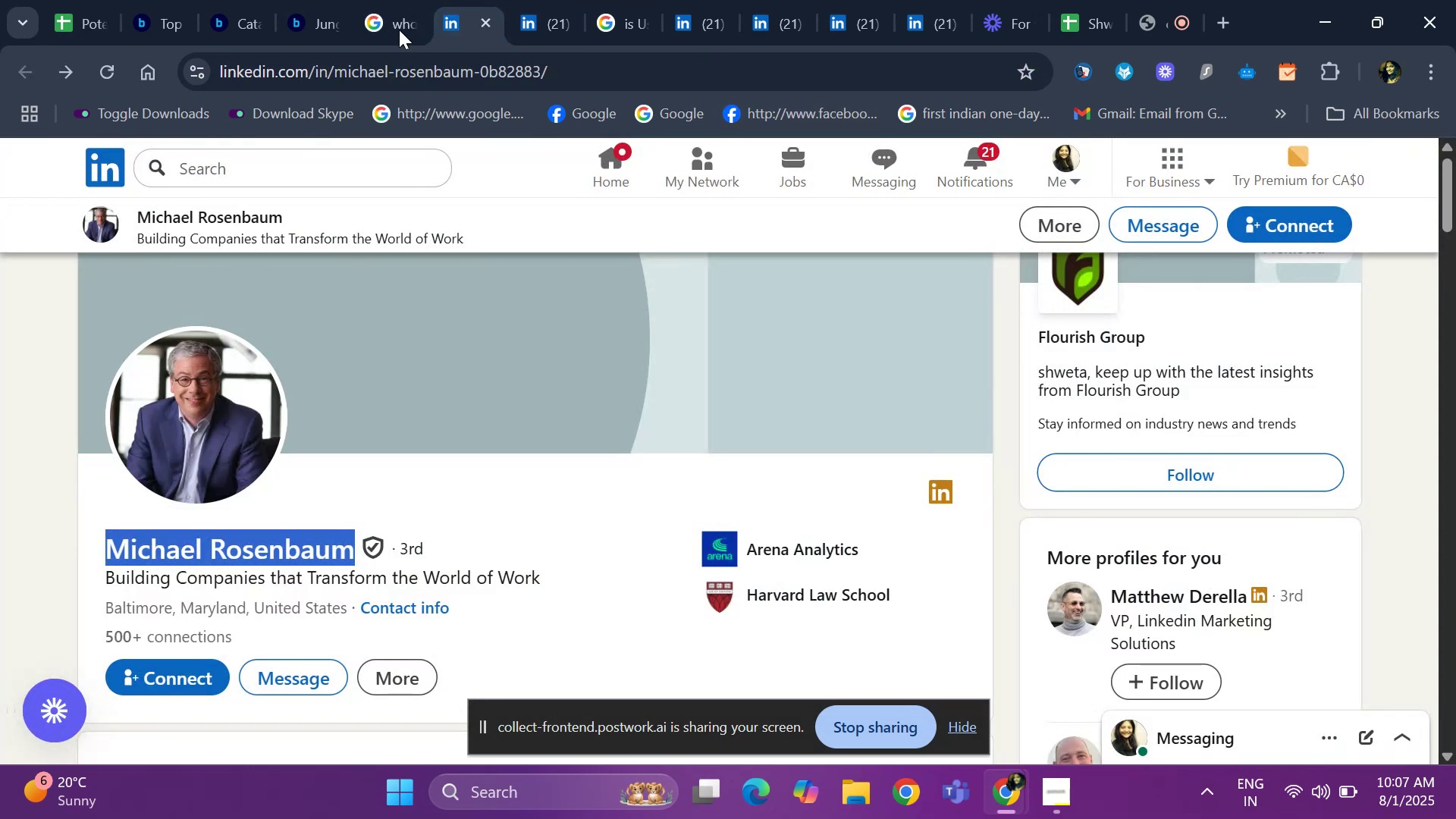 
left_click([518, 22])
 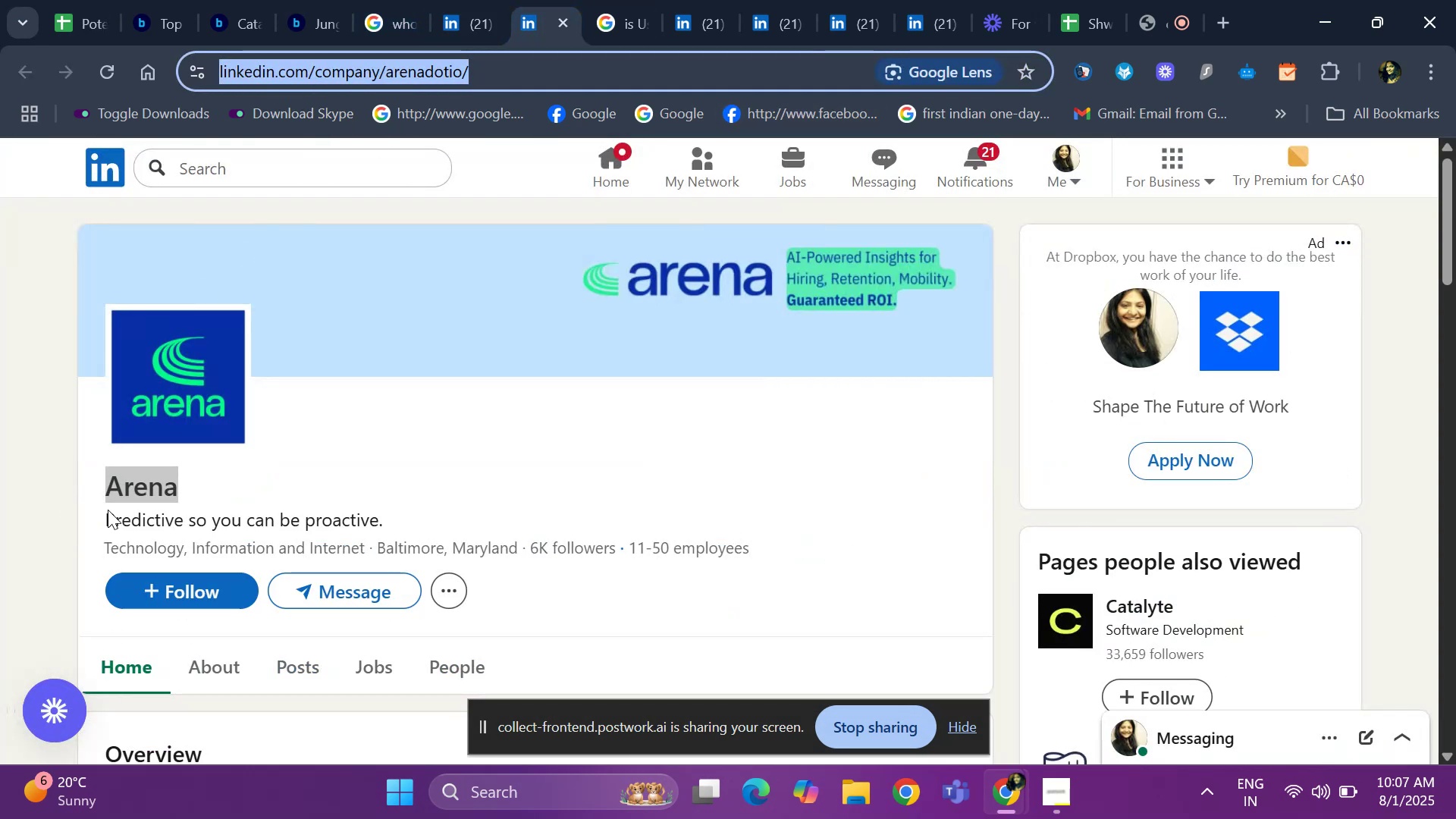 
left_click_drag(start_coordinate=[105, 554], to_coordinate=[371, 554])
 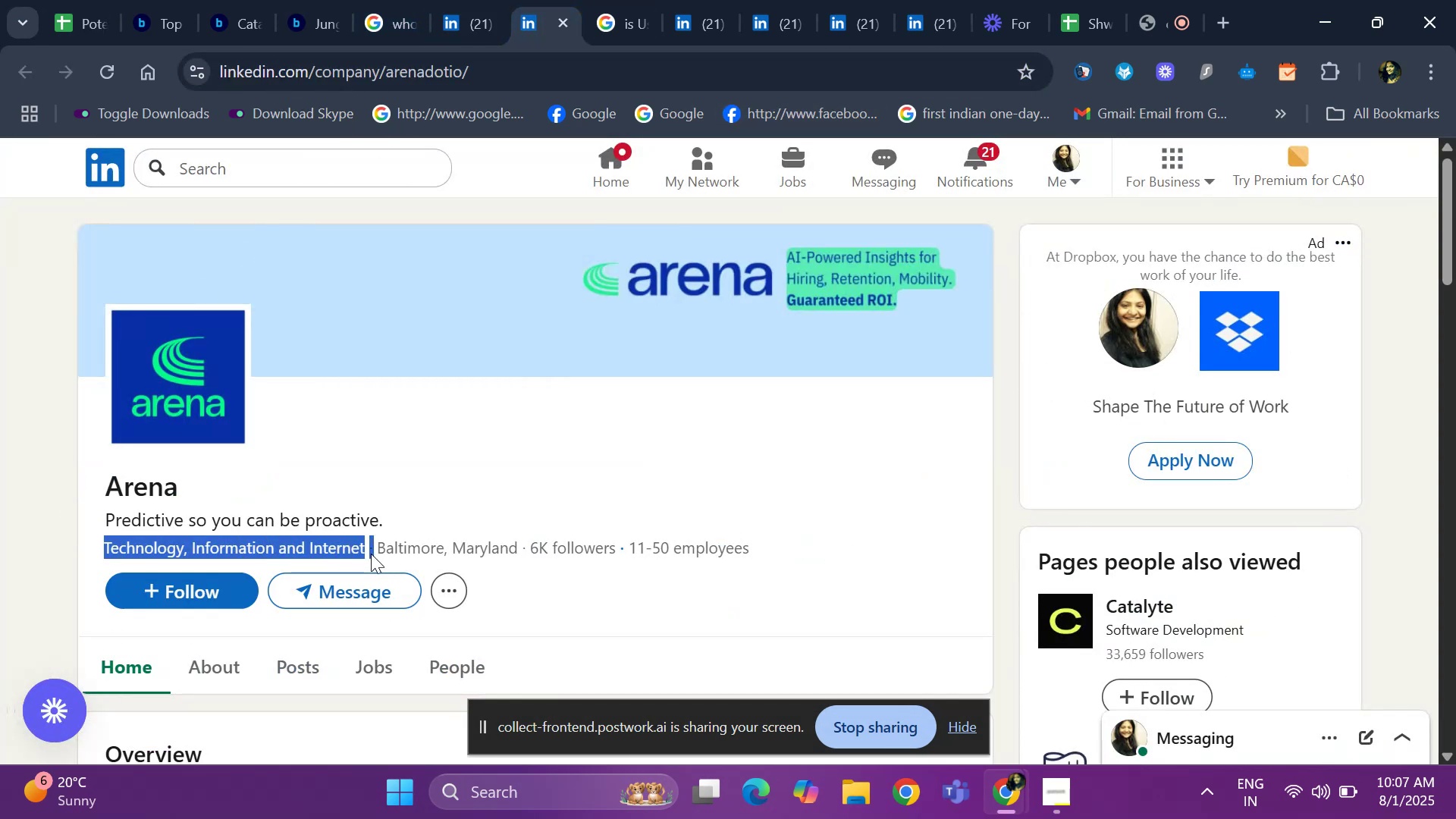 
key(Control+ControlLeft)
 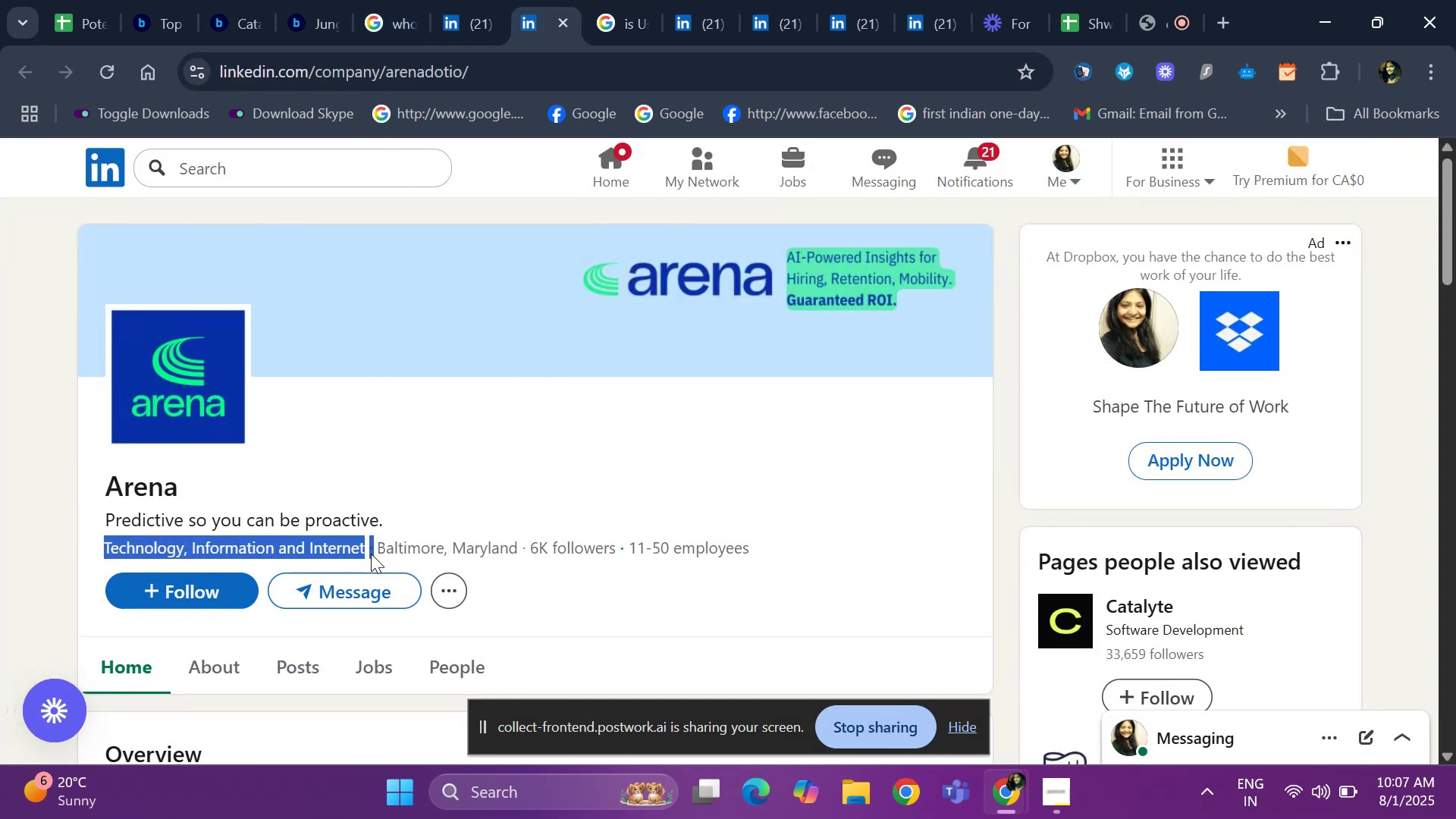 
key(Control+C)
 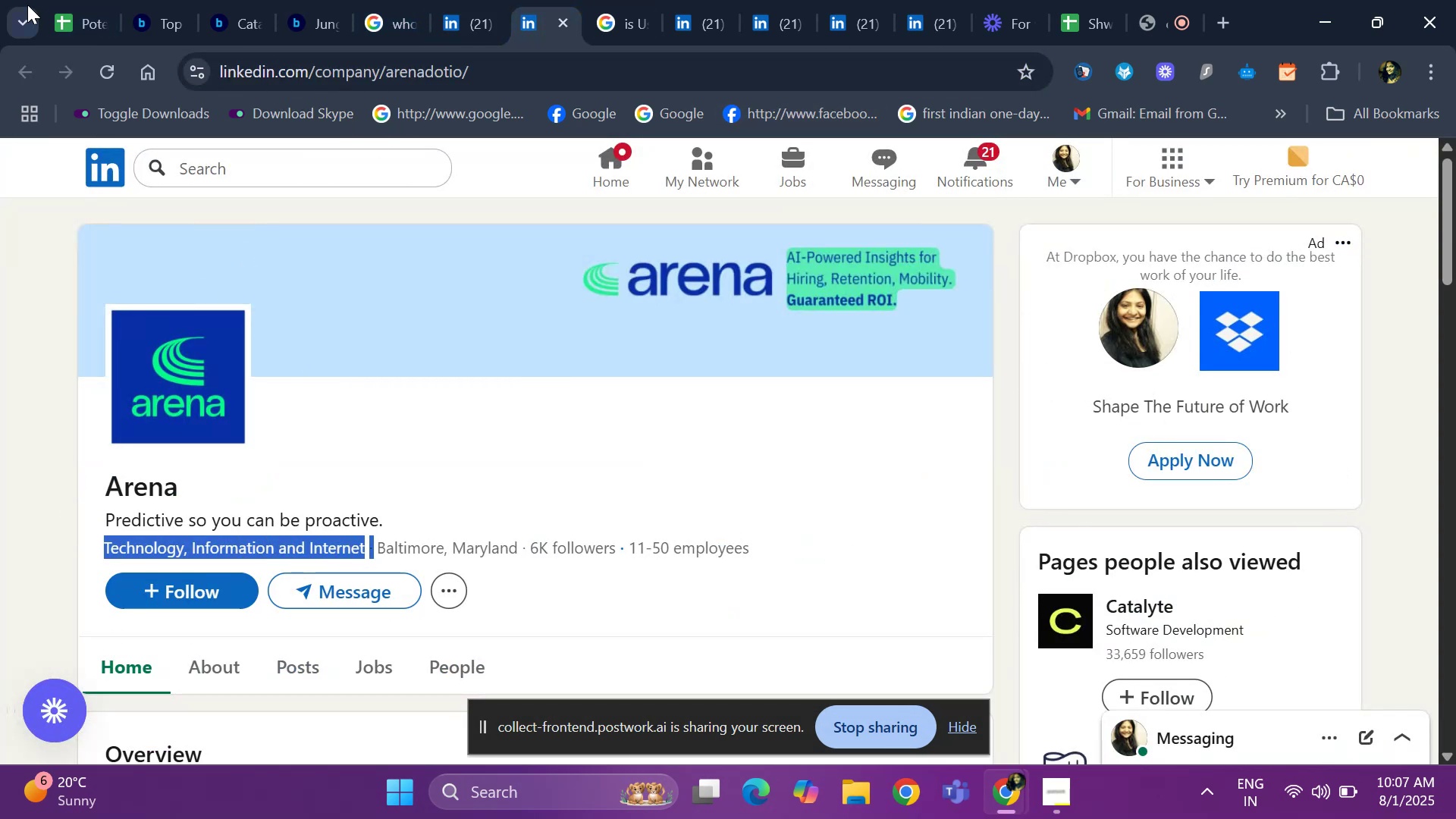 
left_click([77, 11])
 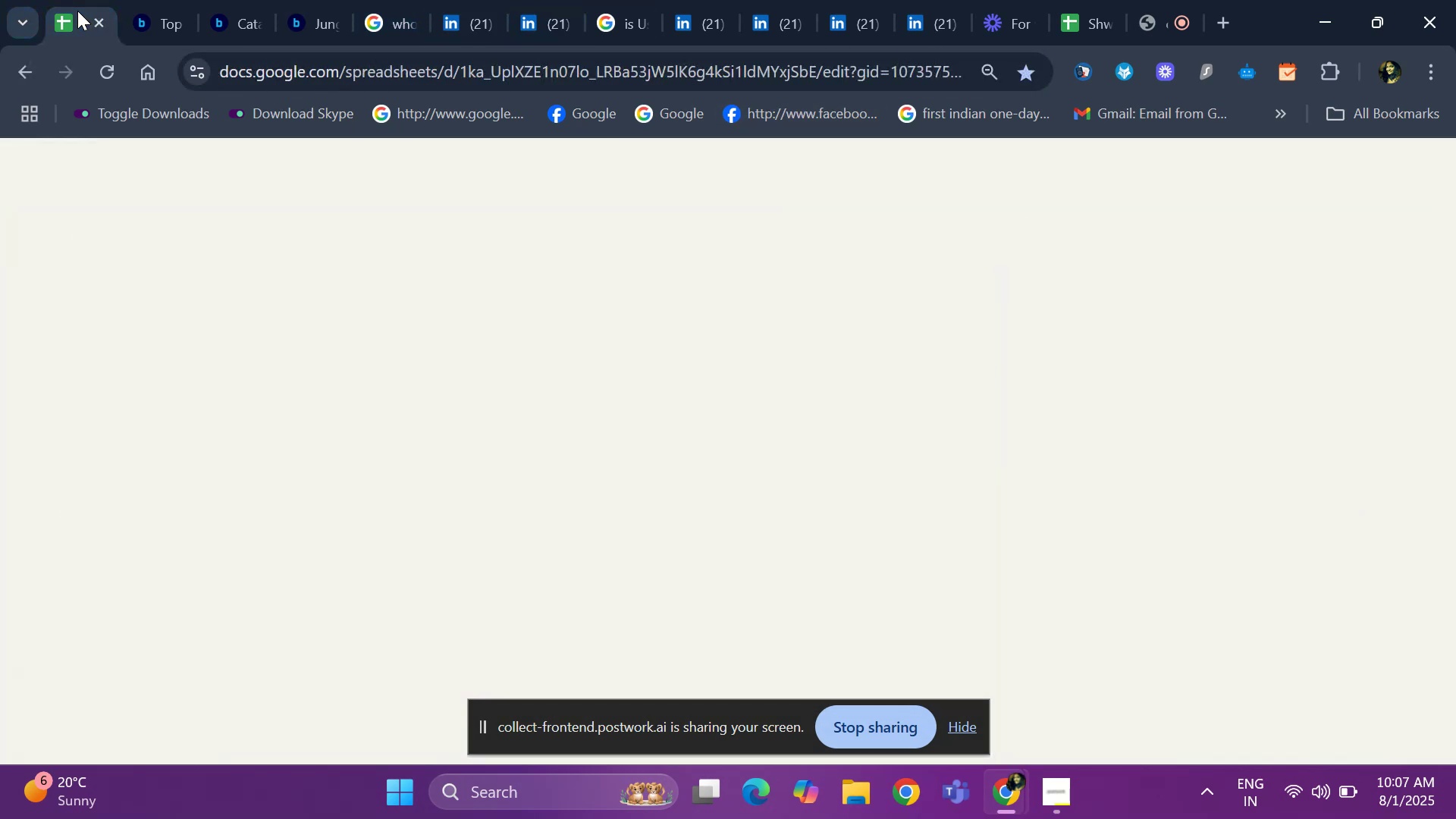 
key(Control+V)
 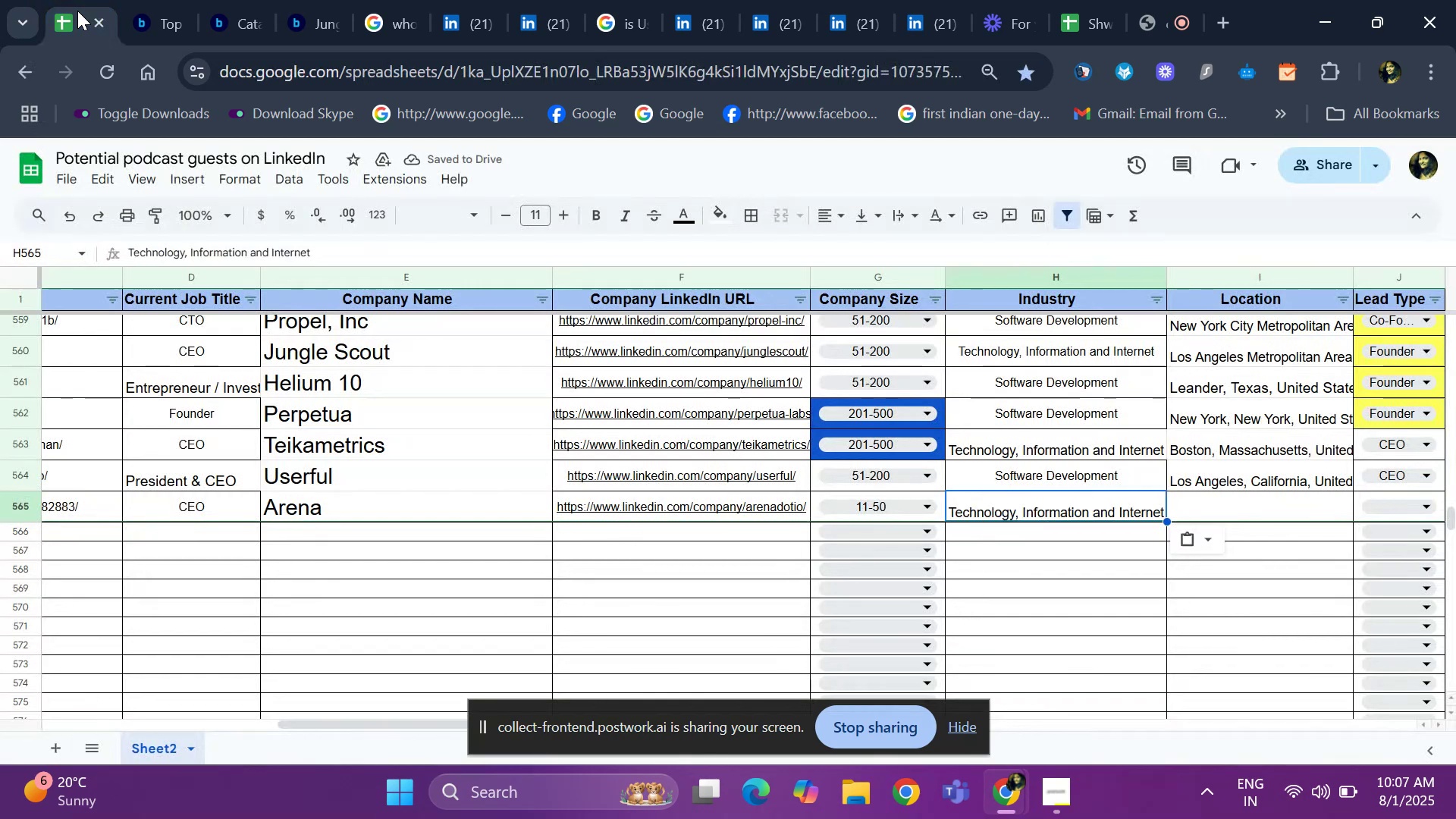 
wait(5.01)
 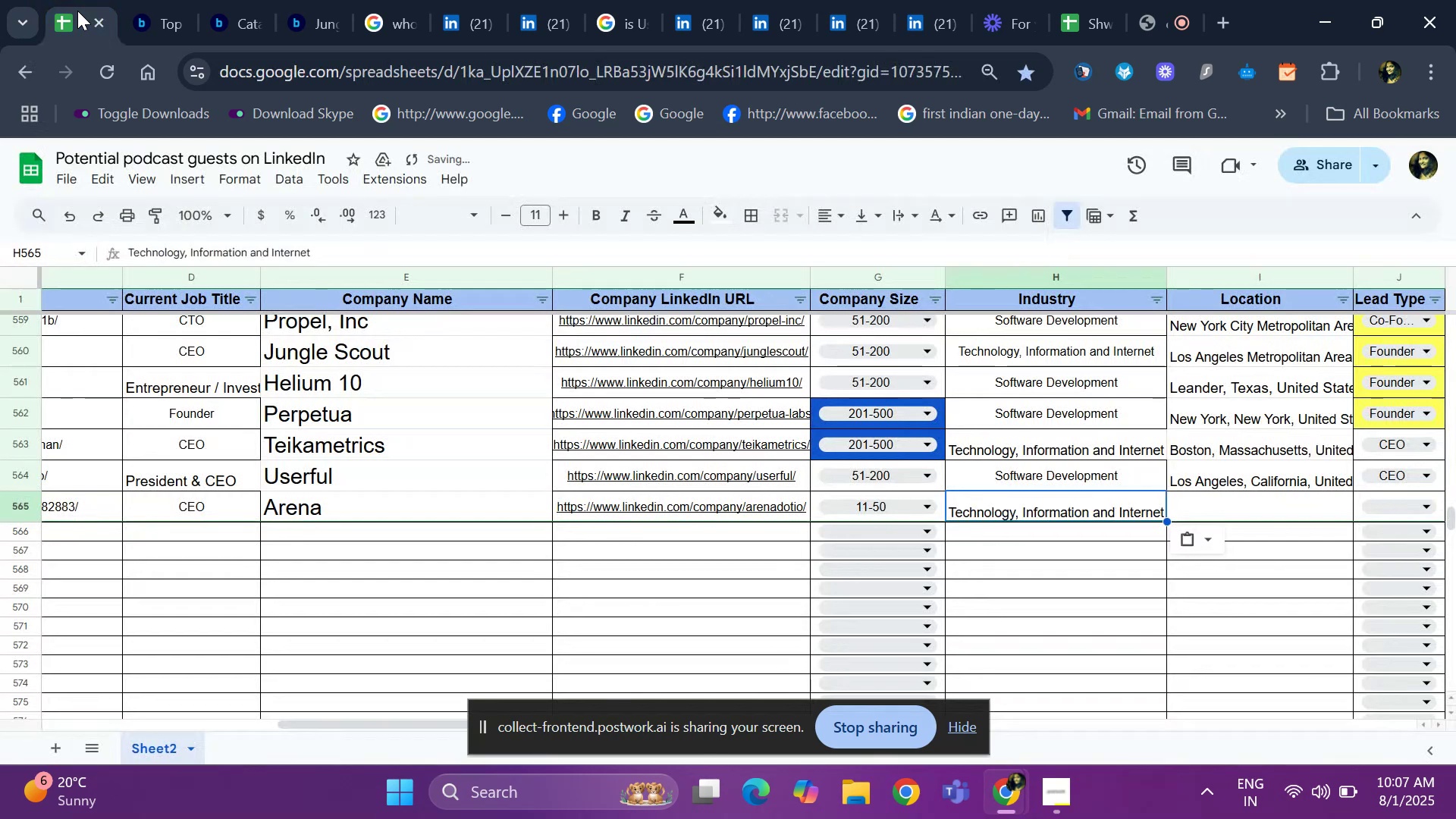 
key(ArrowRight)
 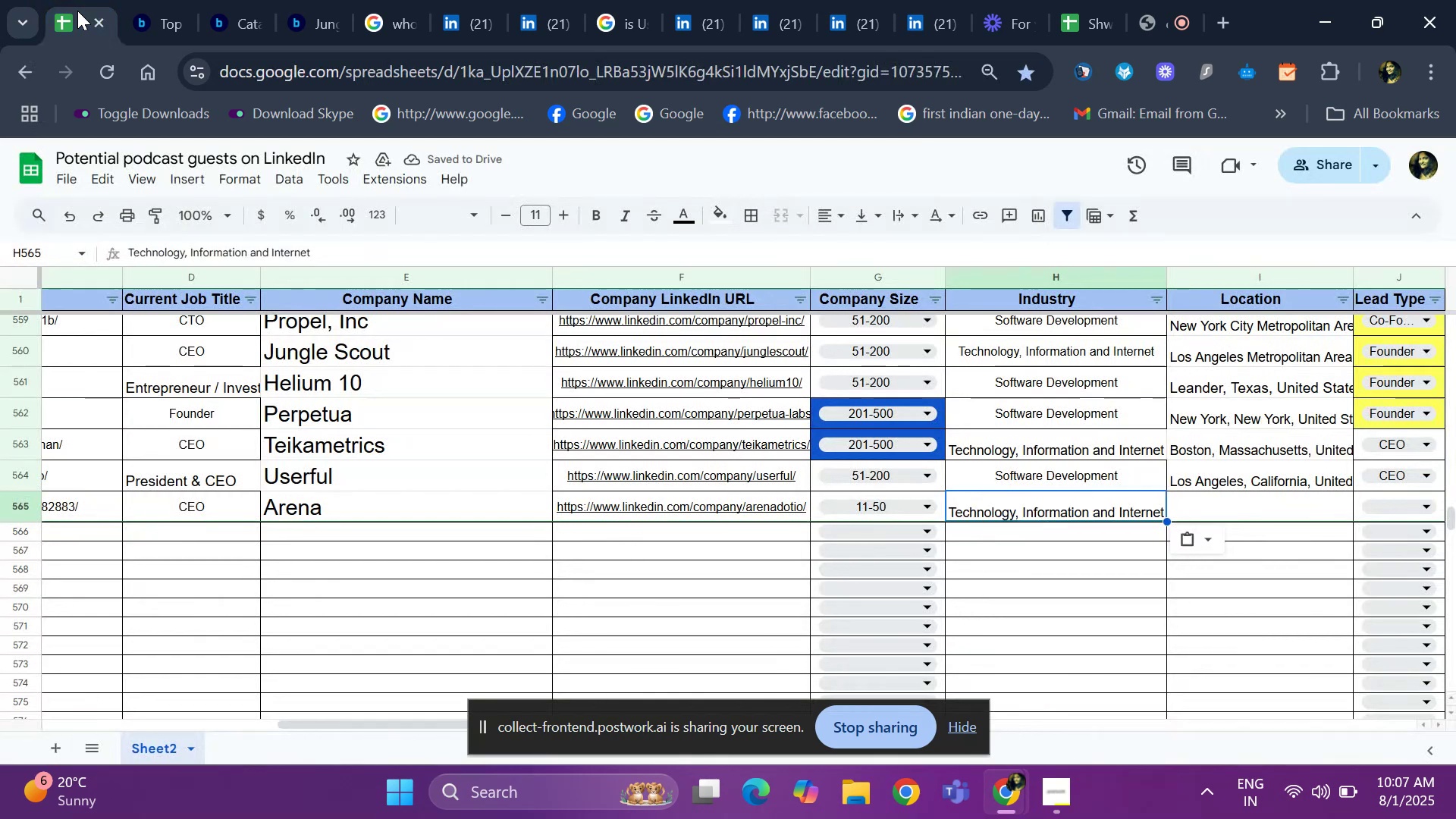 
key(ArrowRight)
 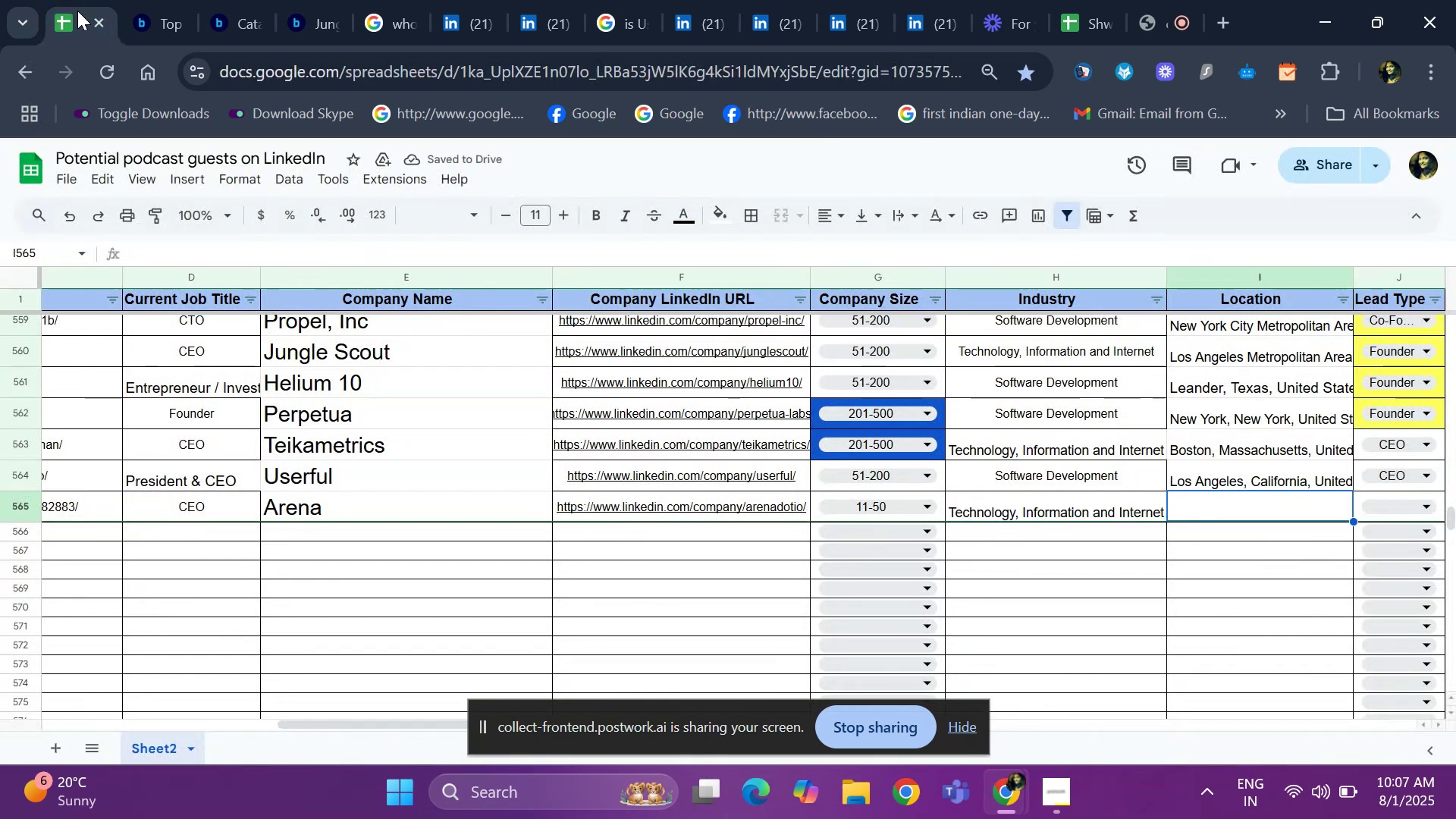 
key(ArrowRight)
 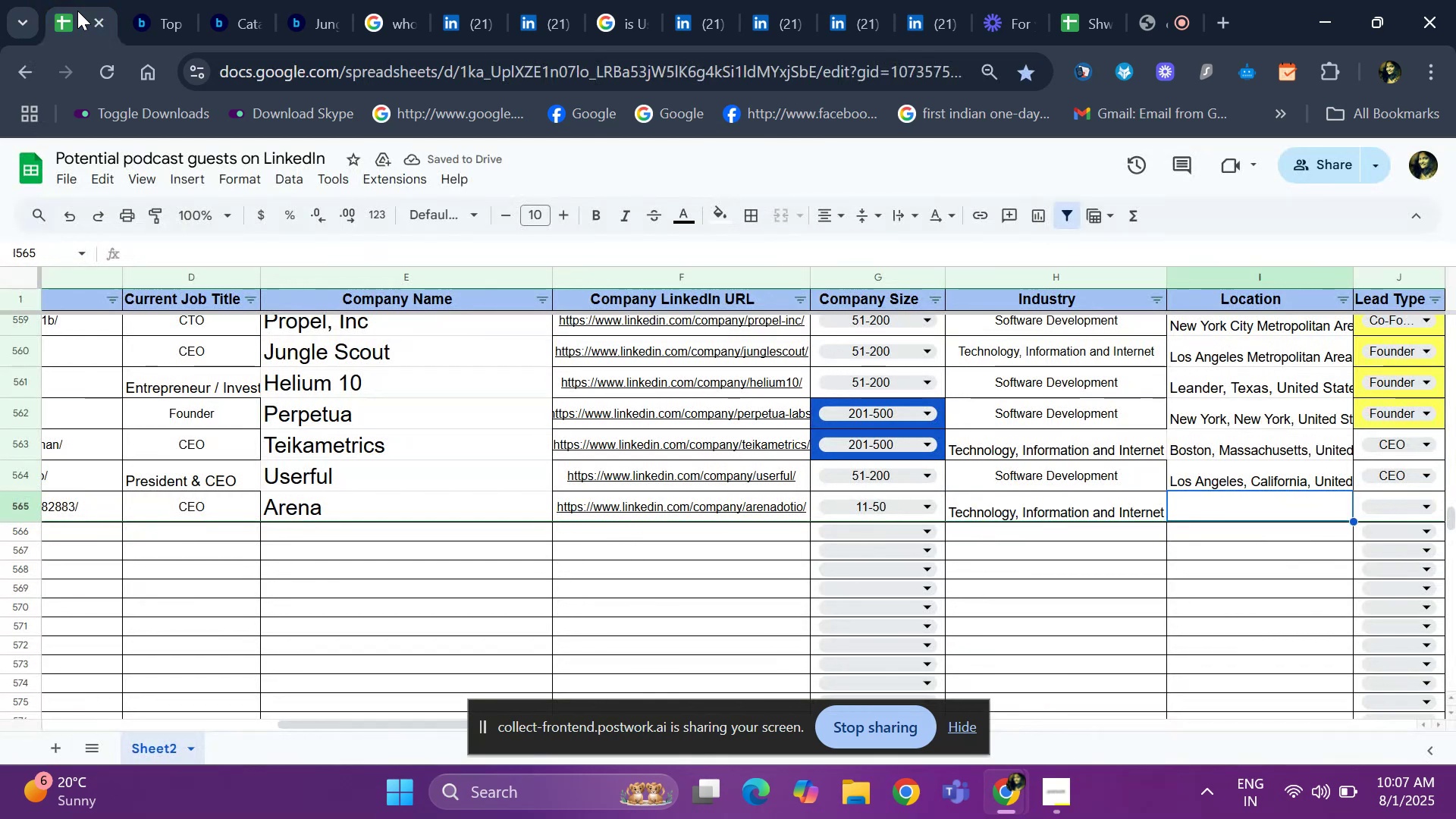 
key(ArrowLeft)
 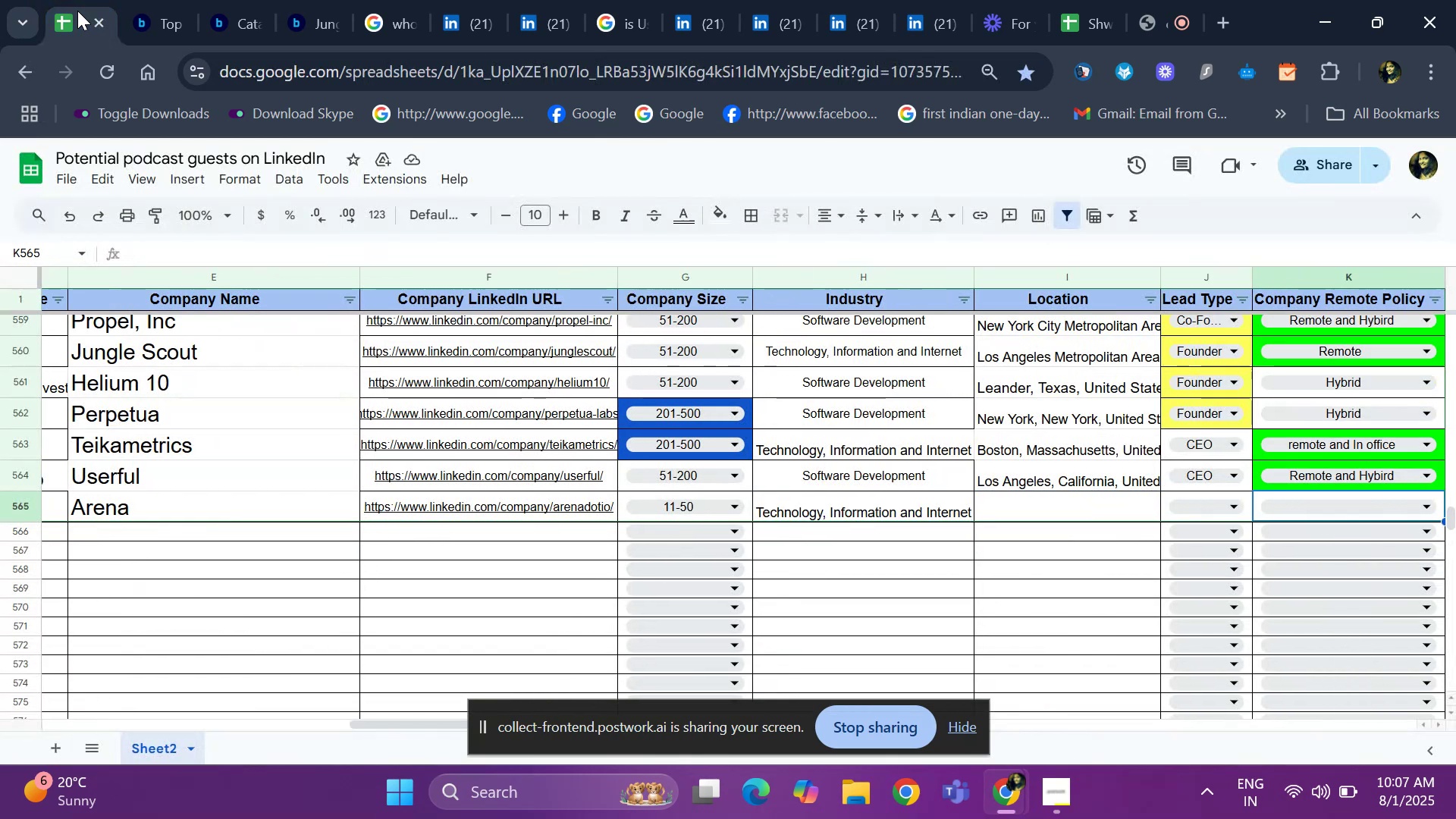 
key(ArrowLeft)
 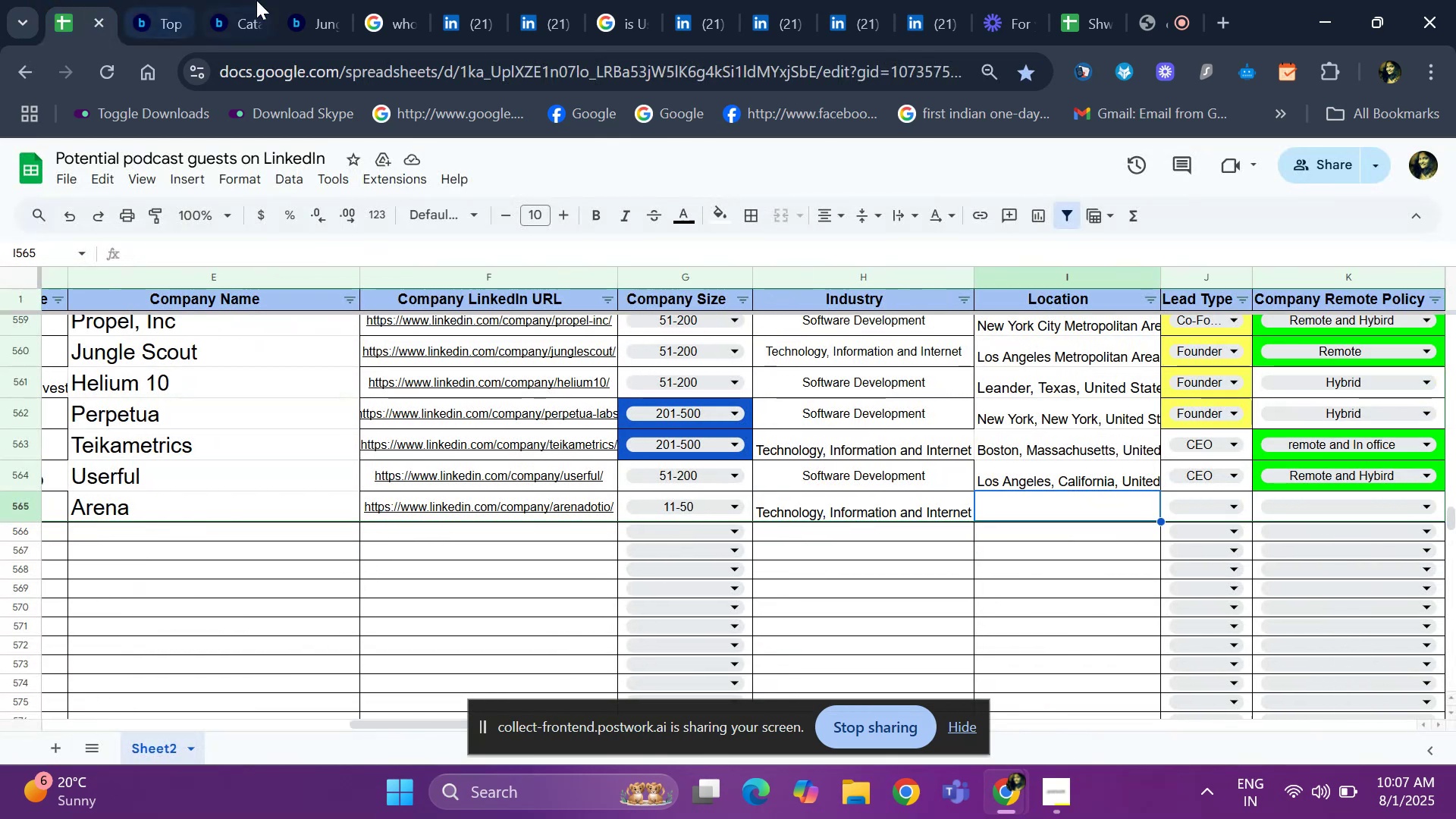 
left_click([439, 8])
 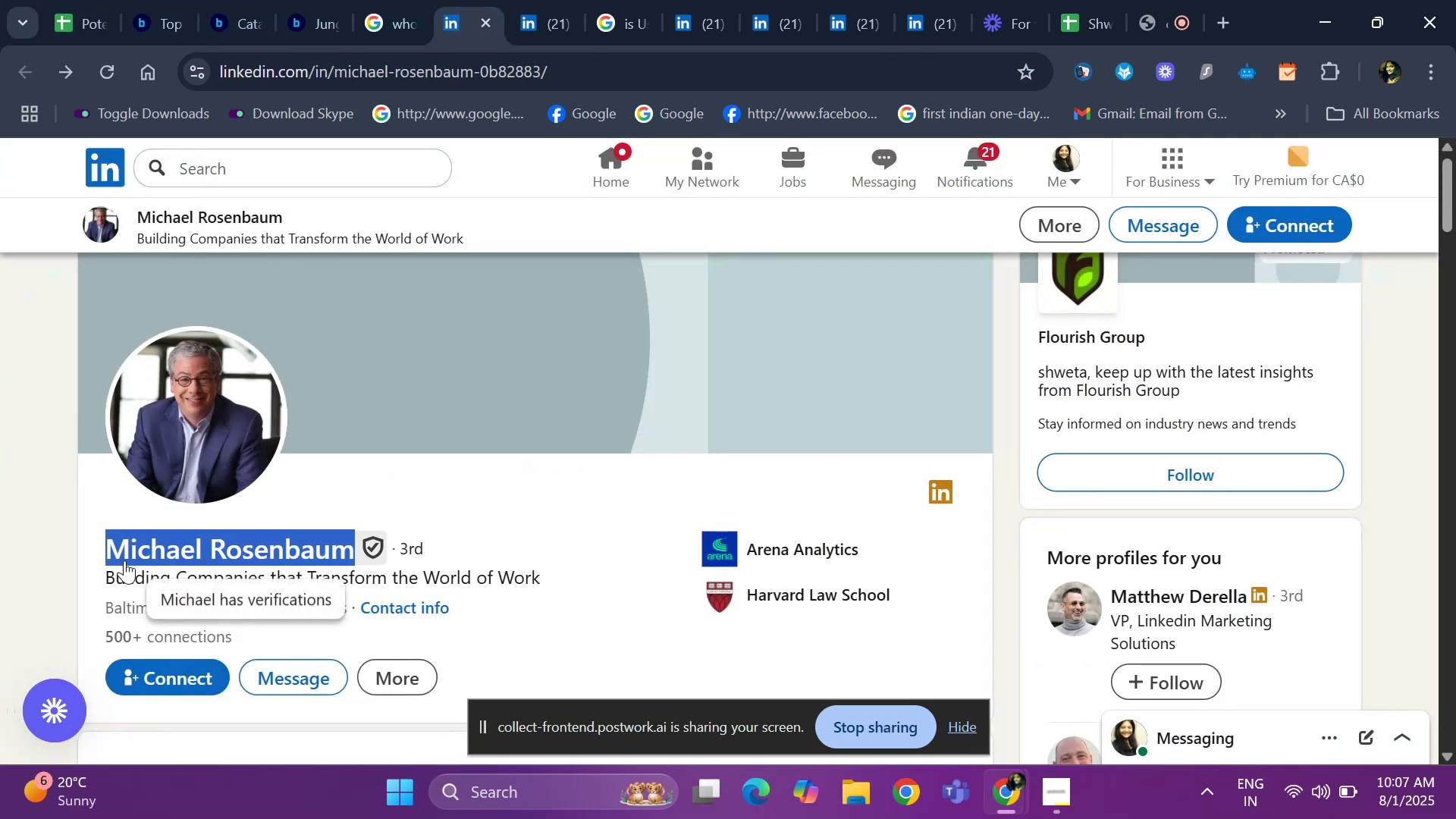 
left_click_drag(start_coordinate=[78, 604], to_coordinate=[350, 613])
 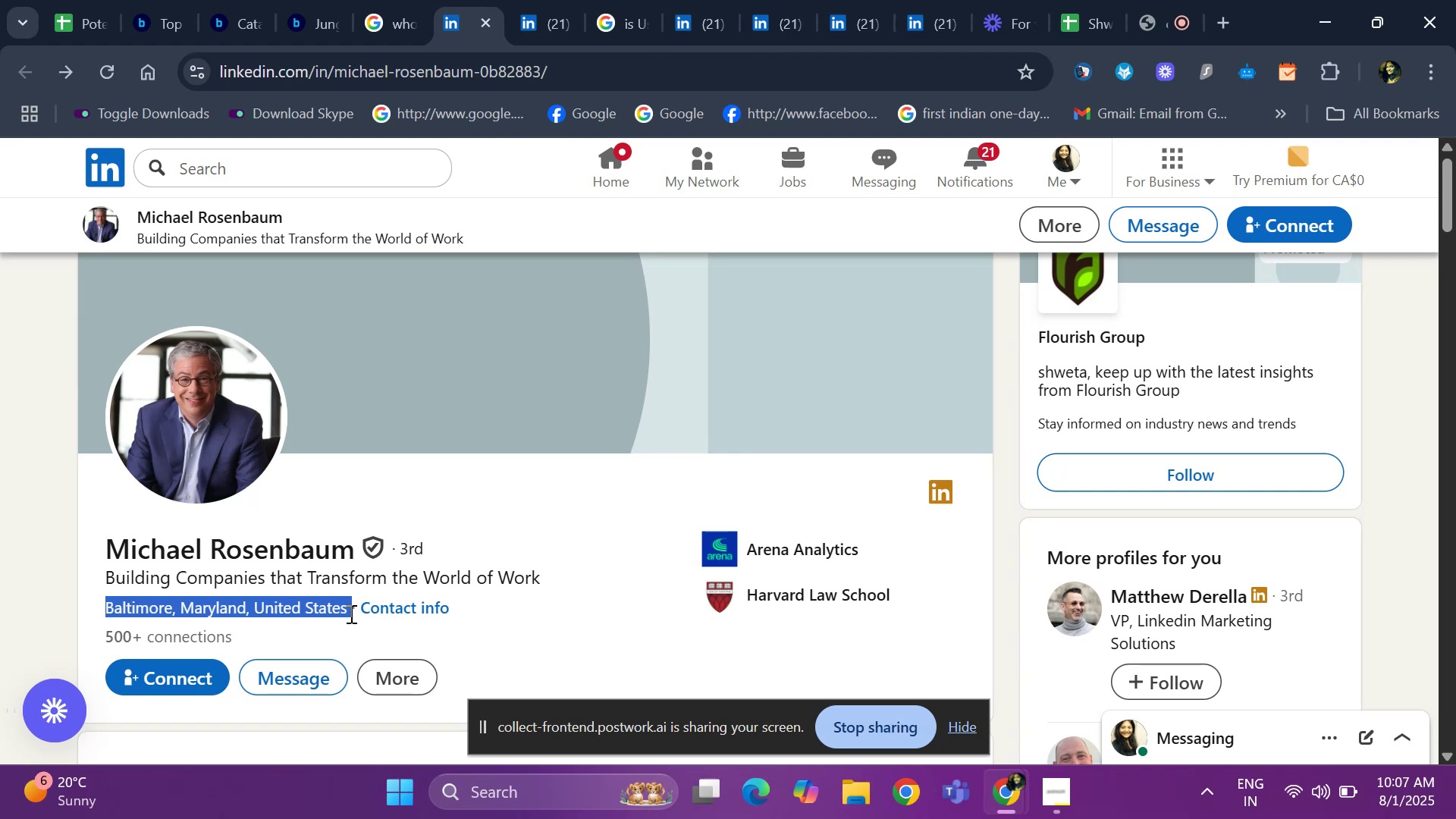 
key(Control+C)
 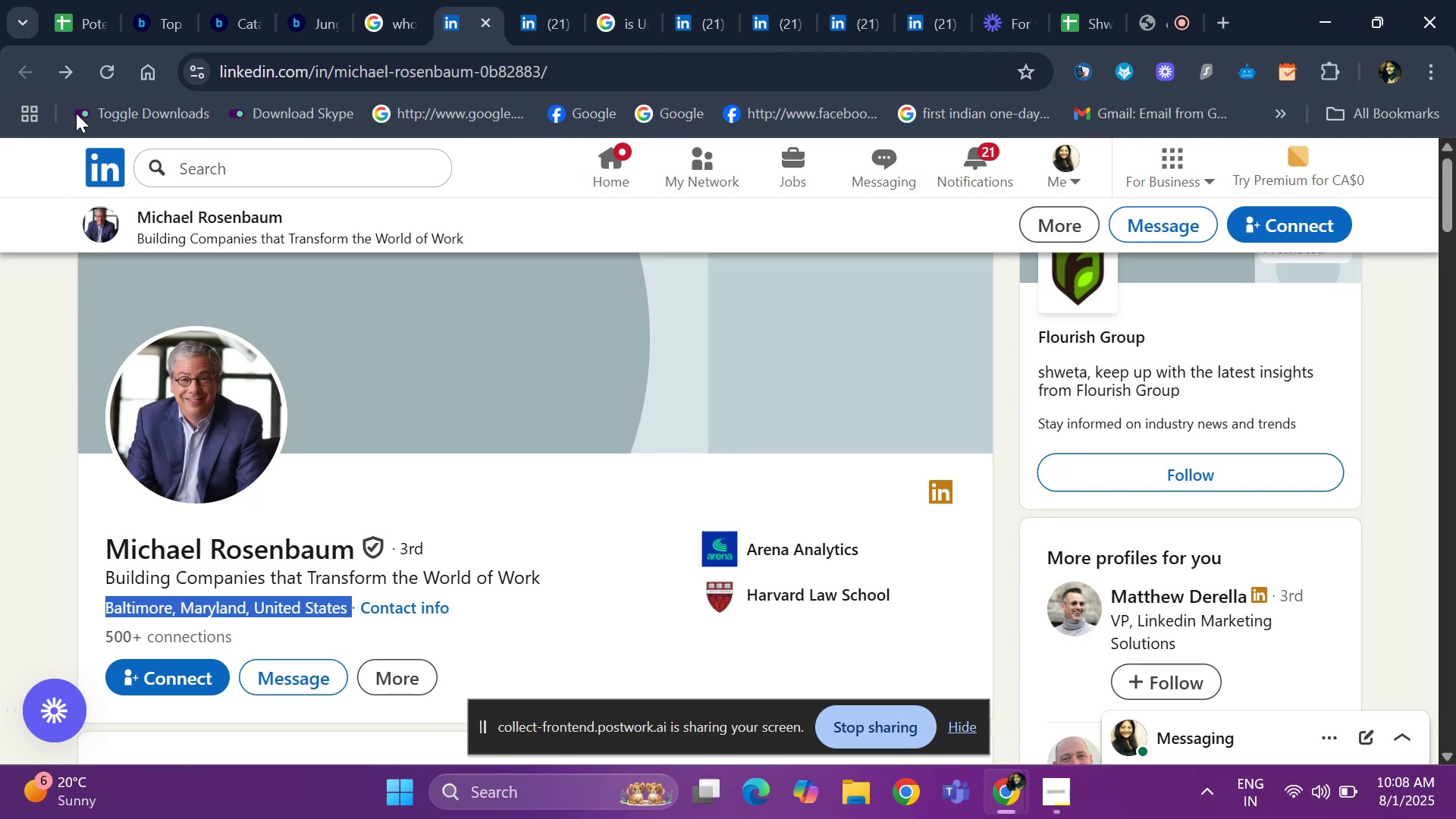 
left_click([84, 27])
 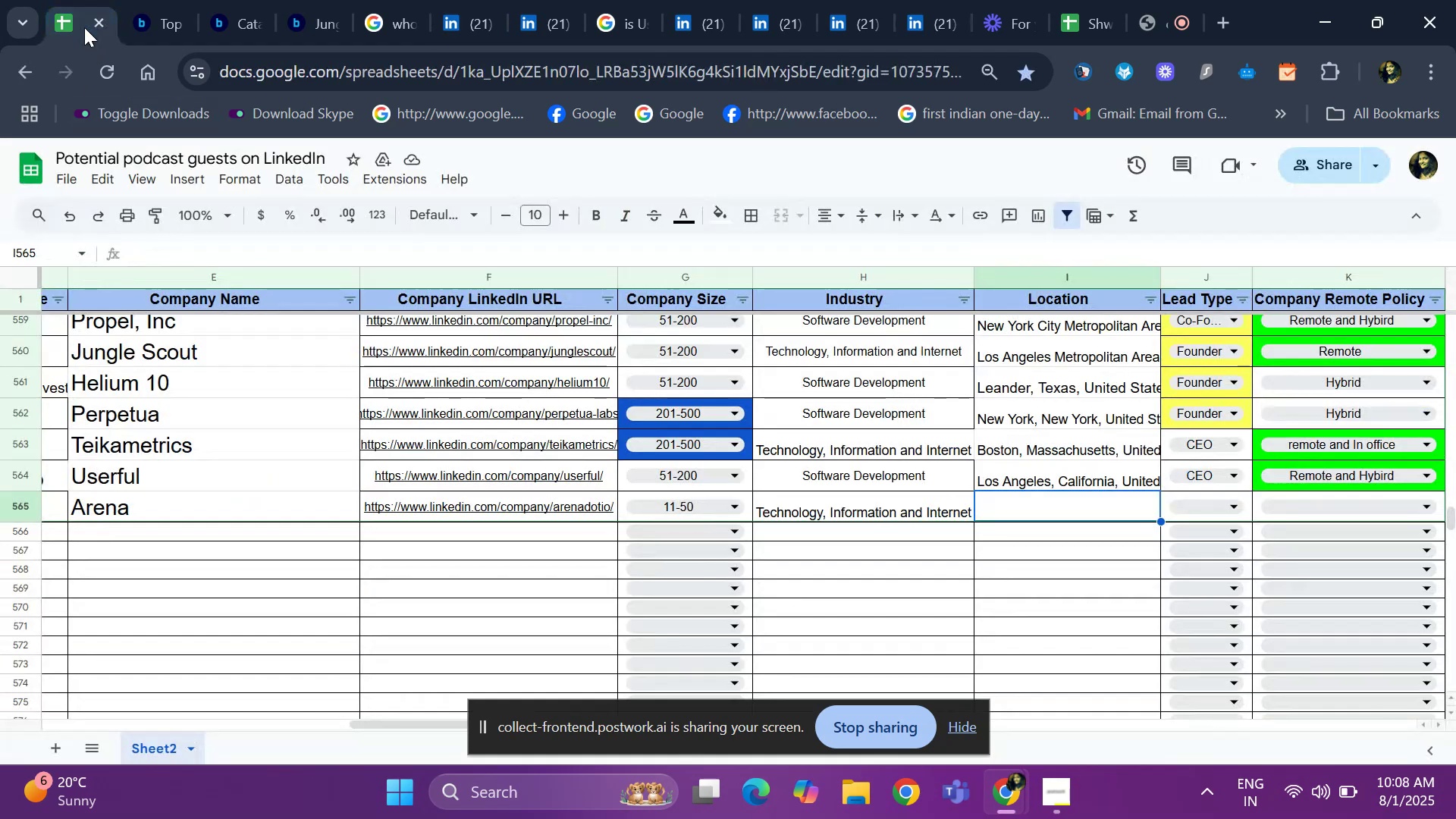 
key(Control+ControlLeft)
 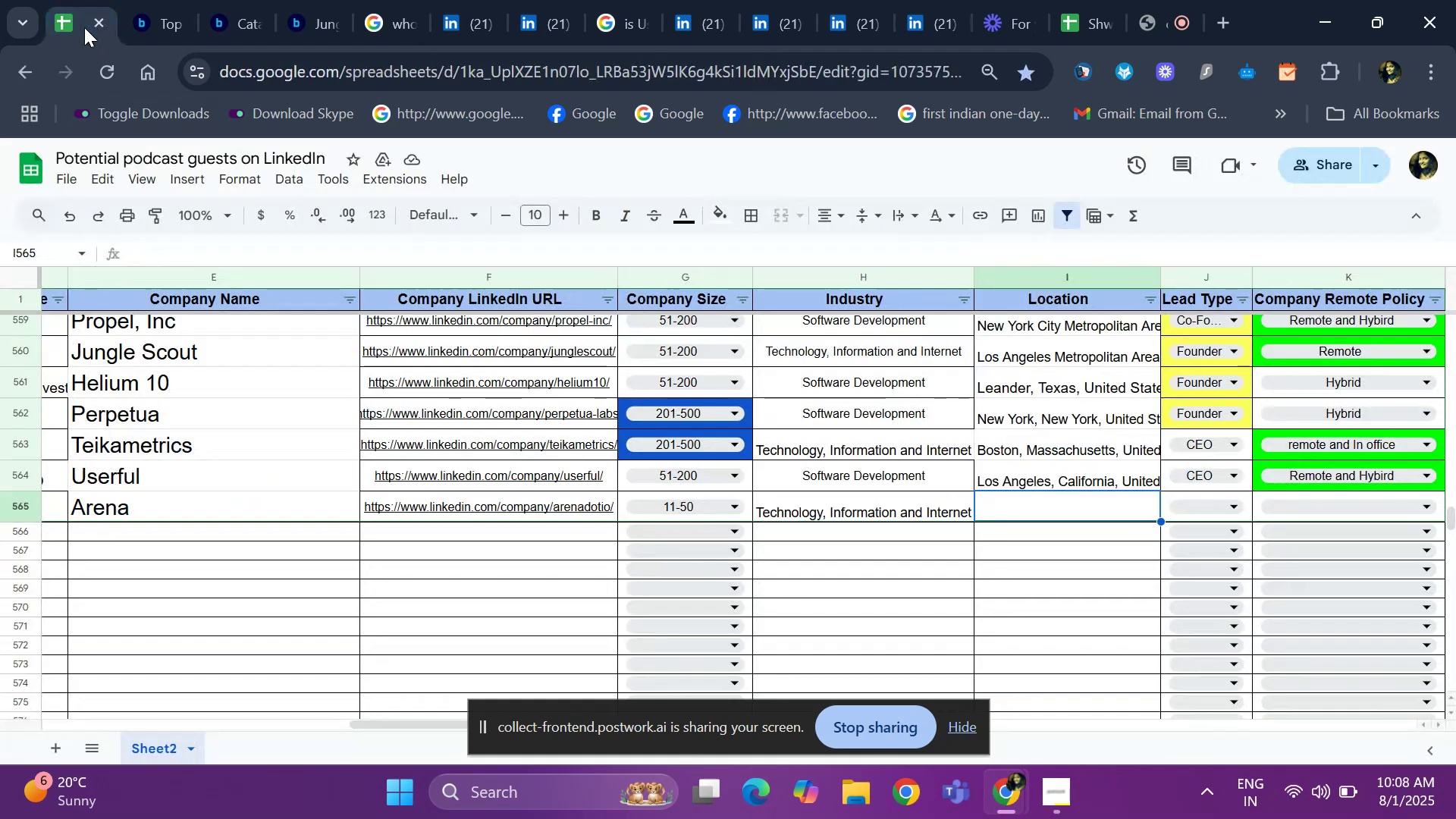 
key(Control+V)
 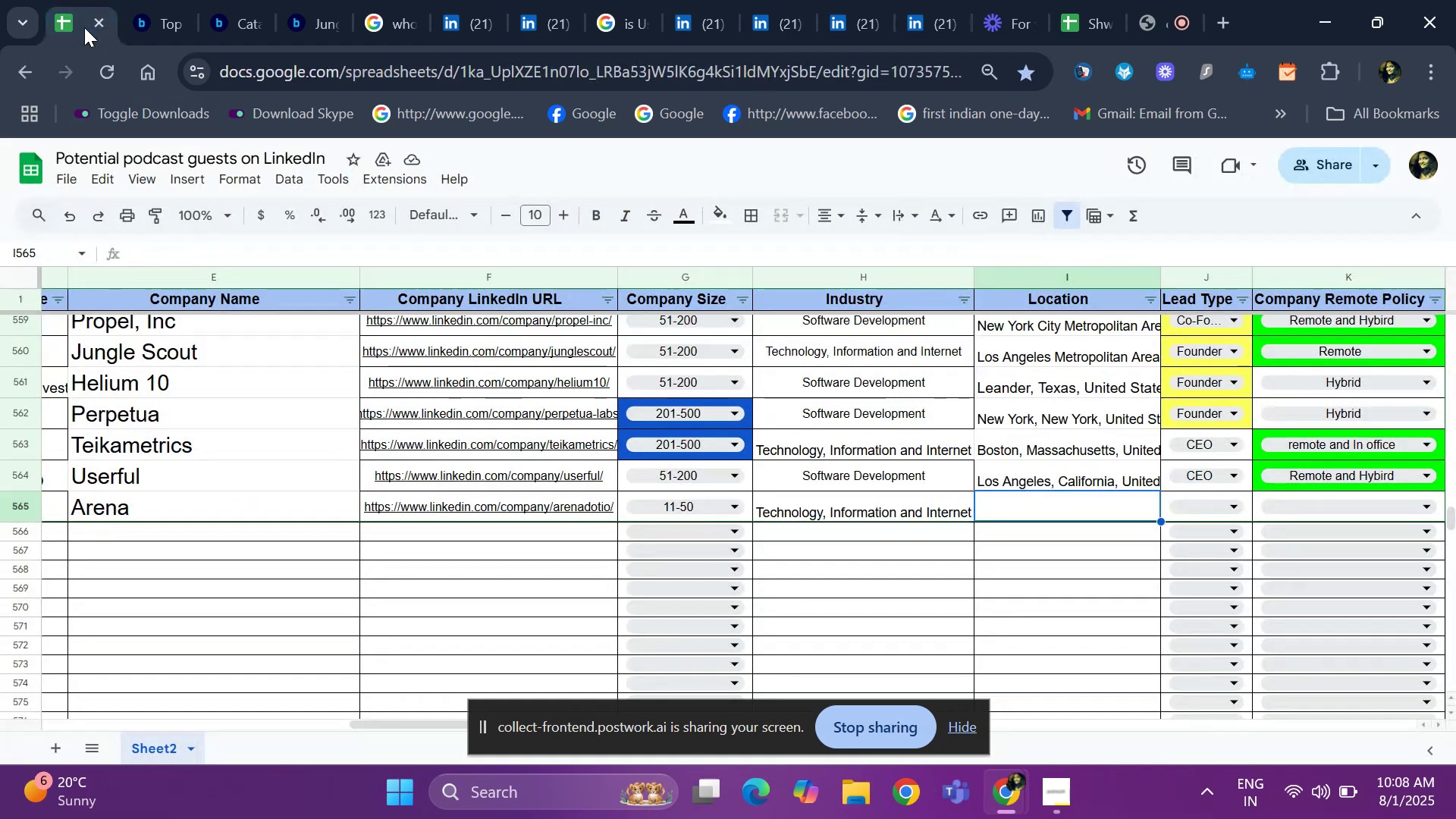 
key(ArrowRight)
 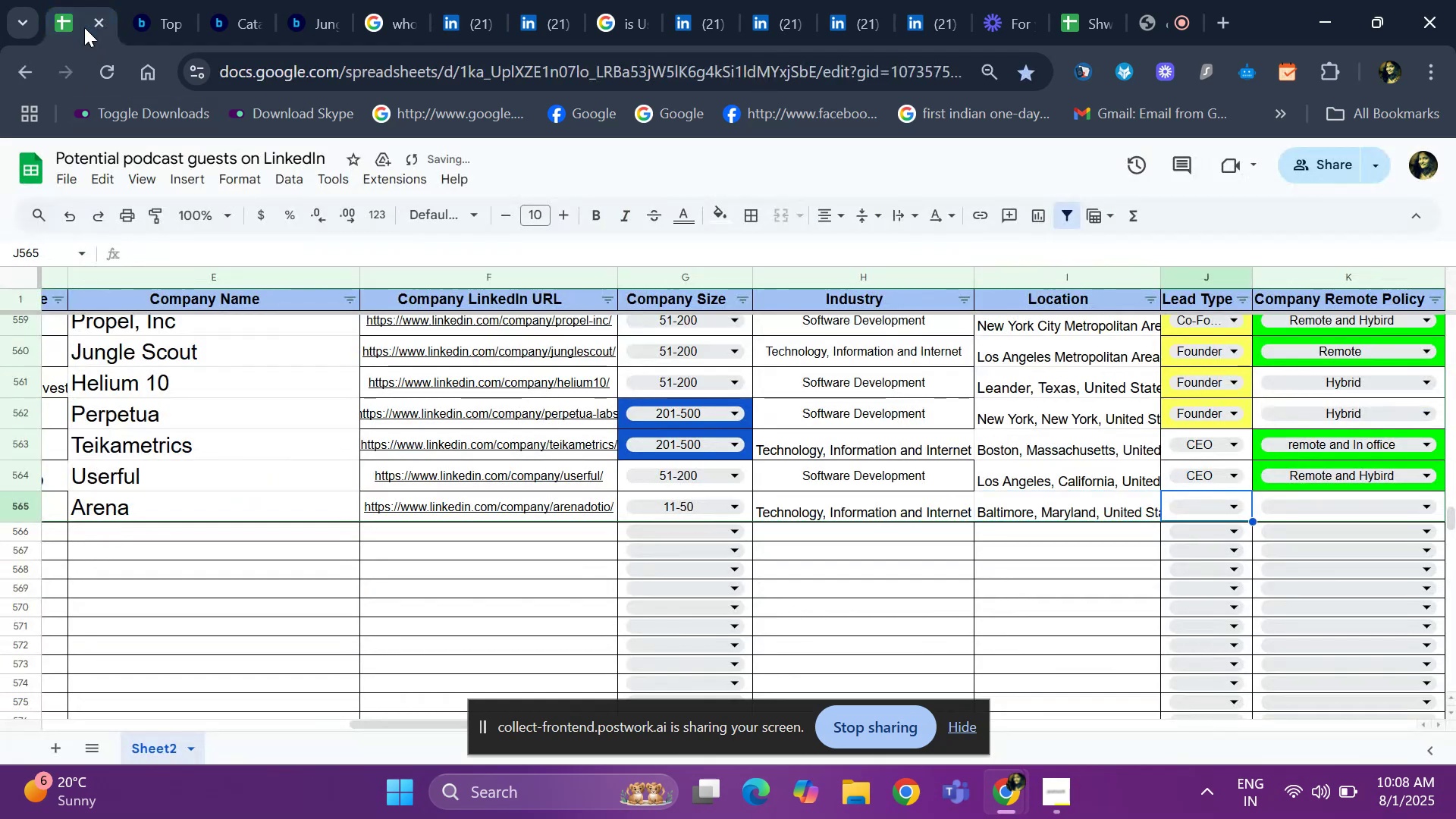 
hold_key(key=ArrowLeft, duration=0.63)
 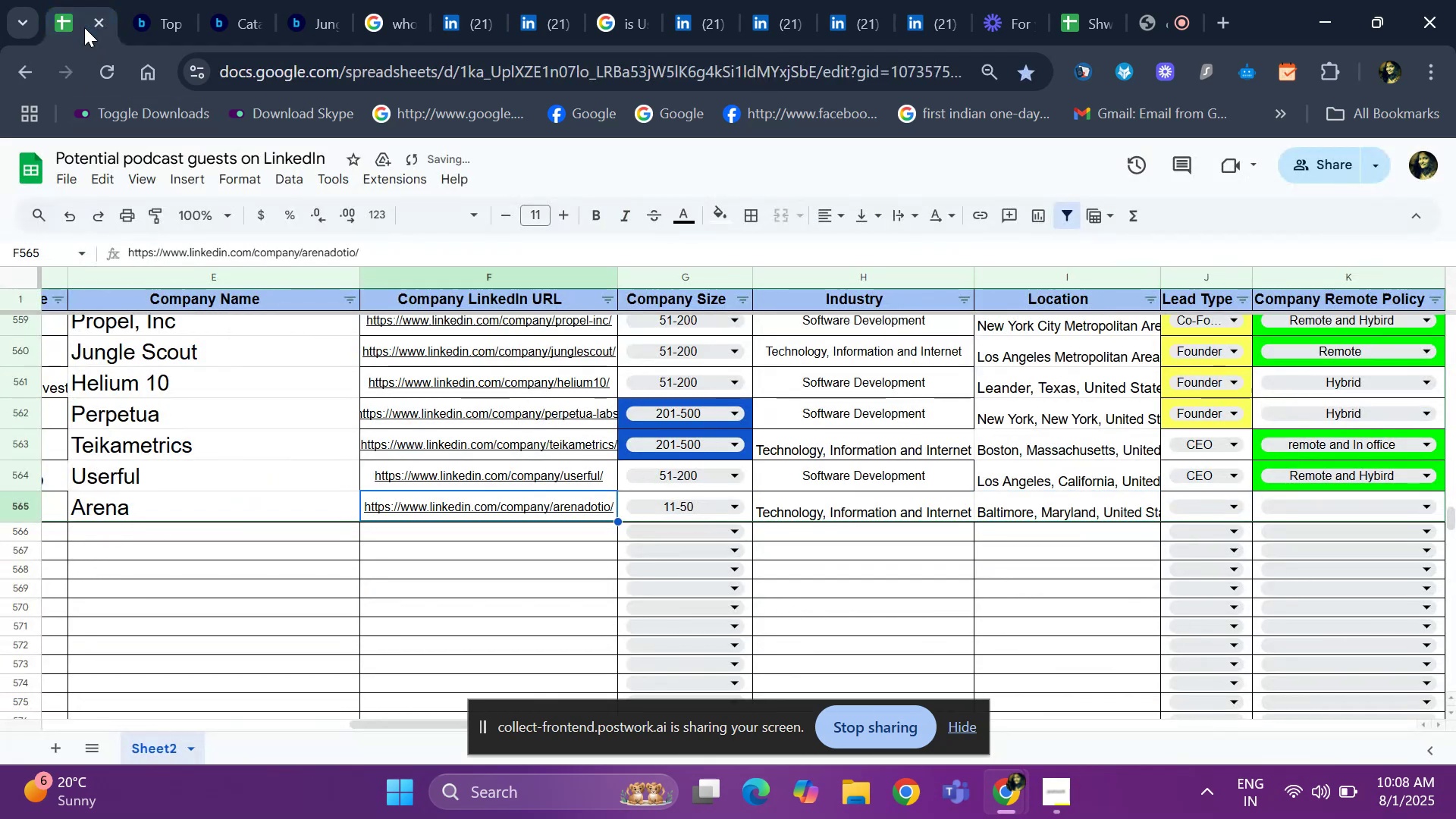 
key(ArrowLeft)
 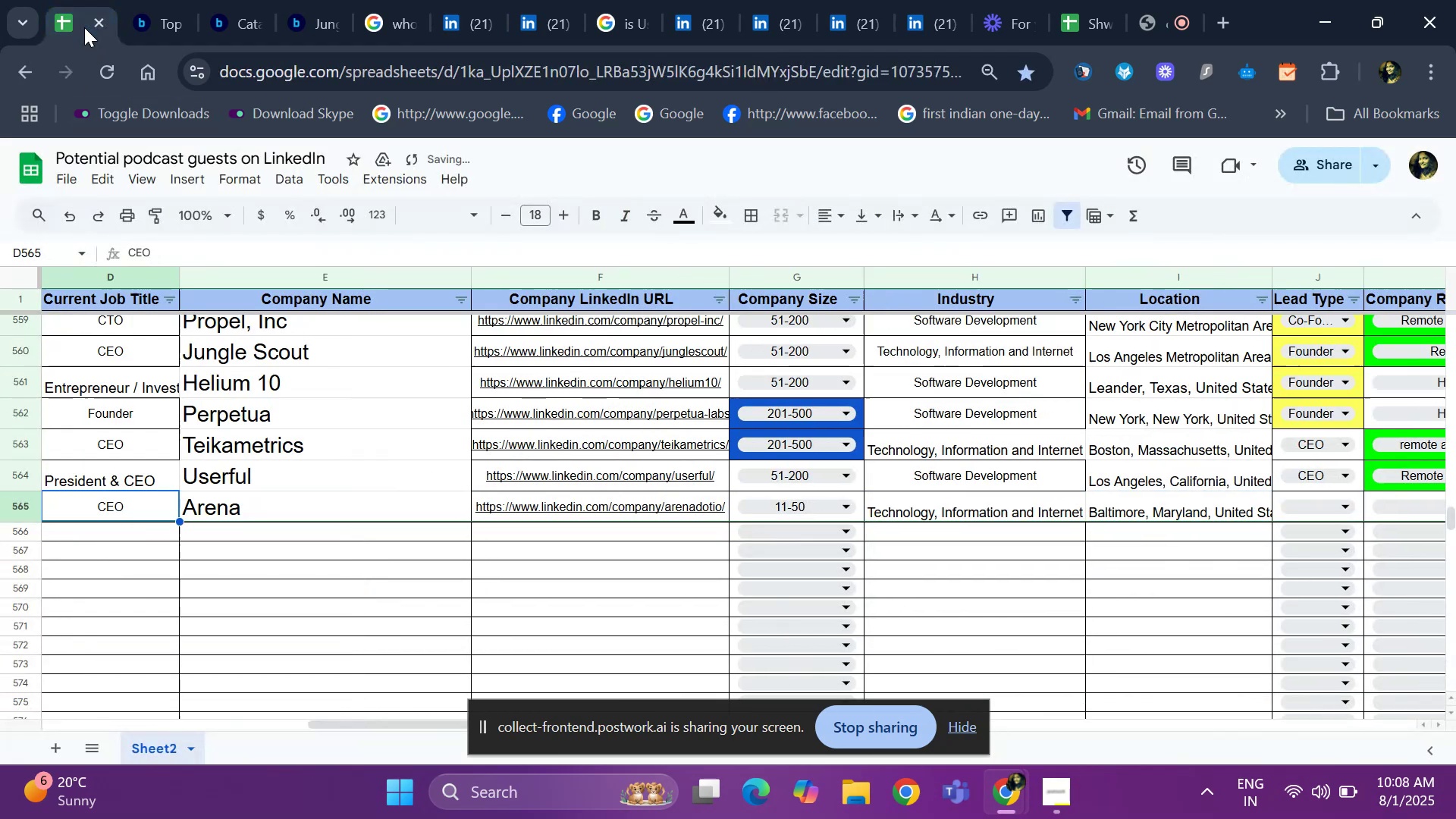 
key(ArrowRight)
 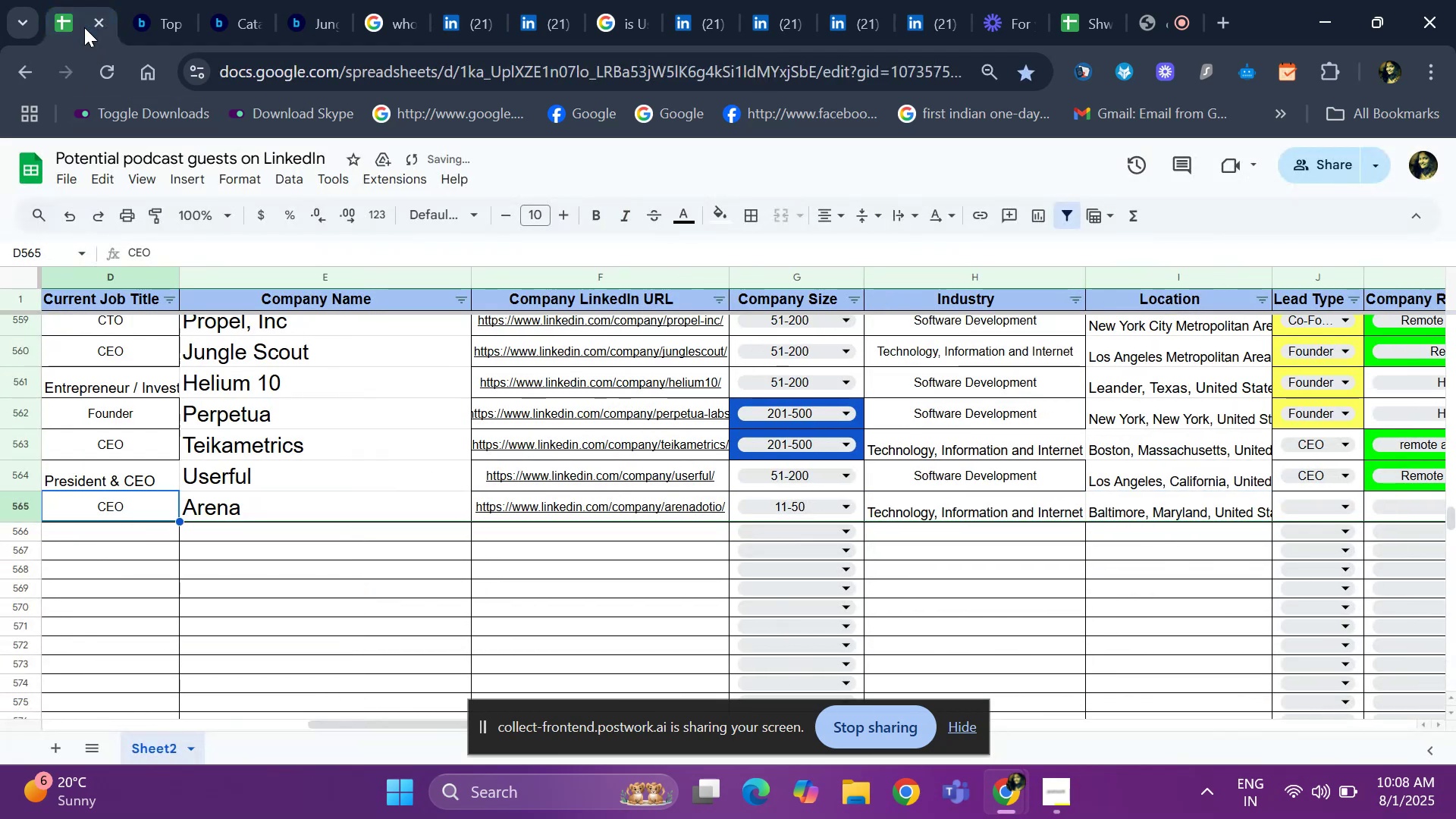 
key(ArrowRight)
 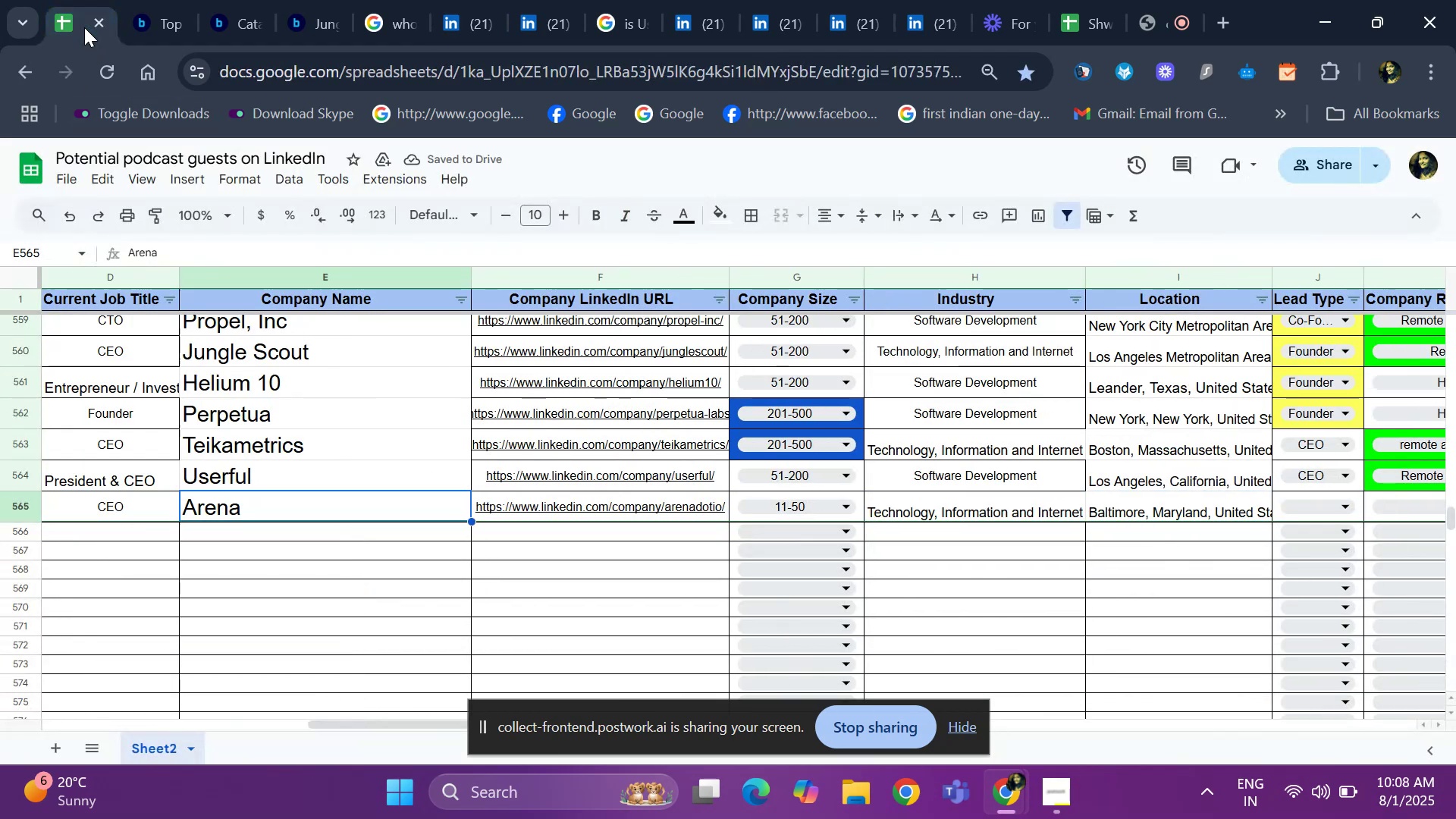 
key(ArrowRight)
 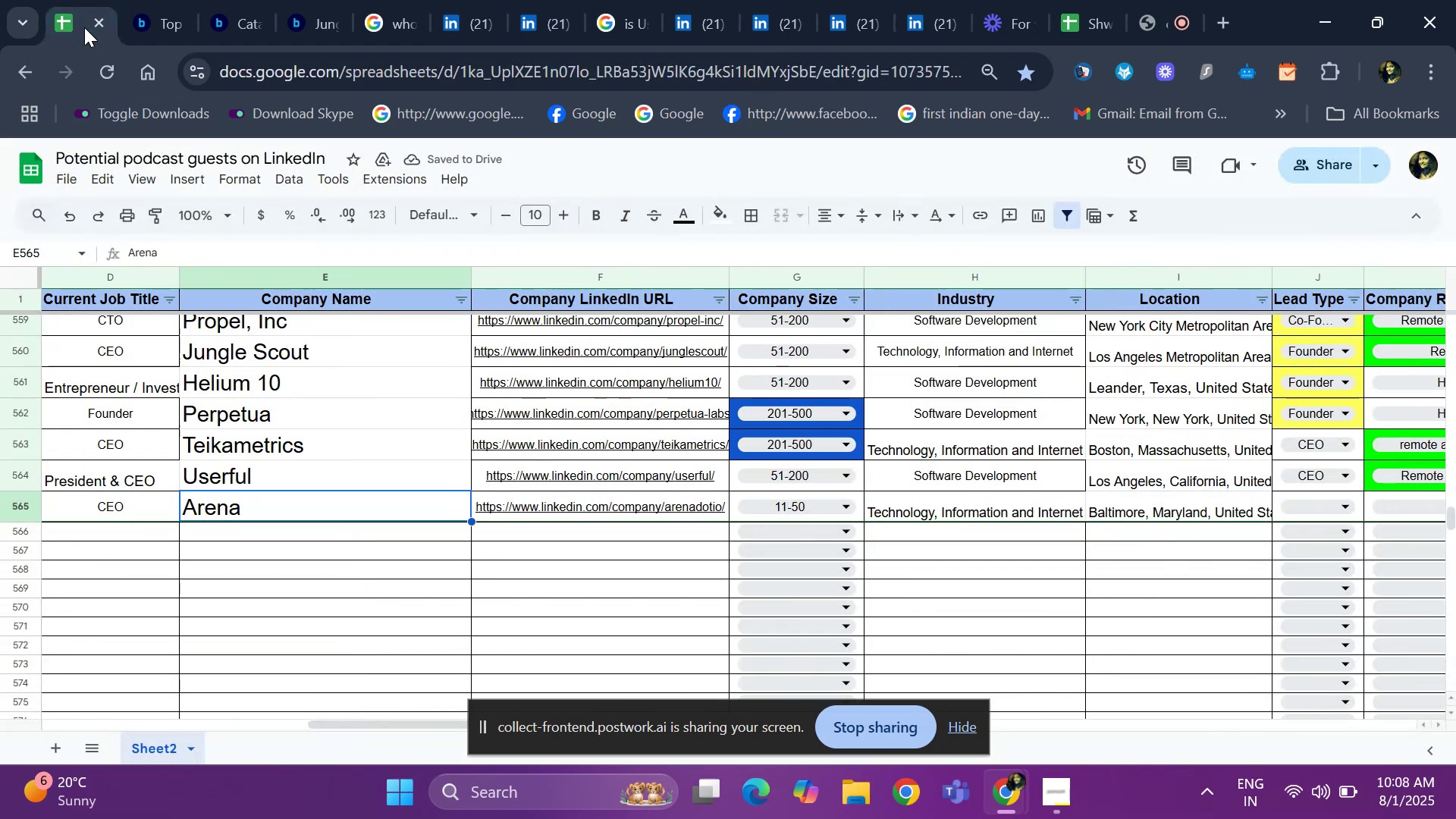 
key(ArrowRight)
 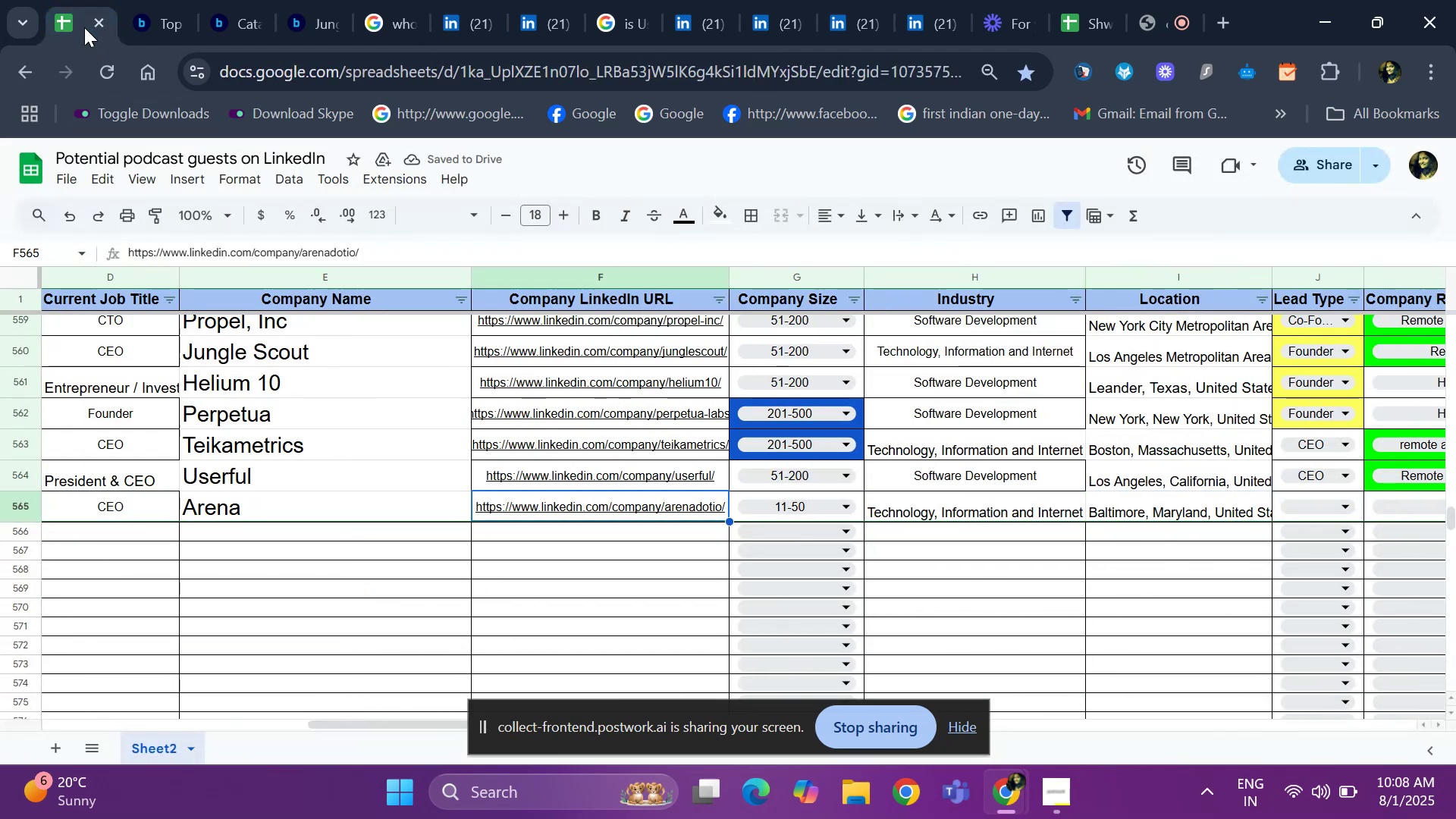 
key(ArrowRight)
 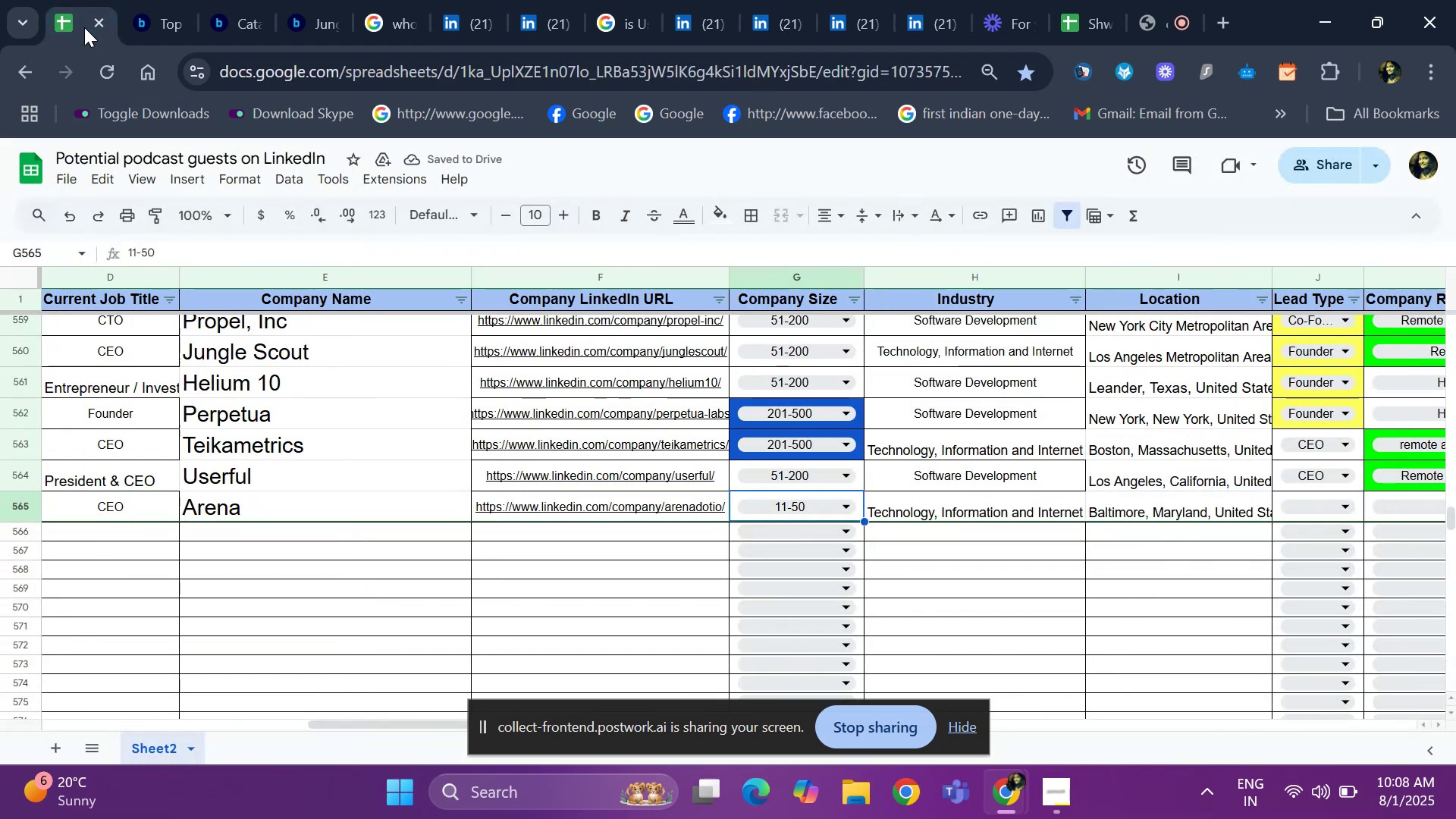 
key(ArrowRight)
 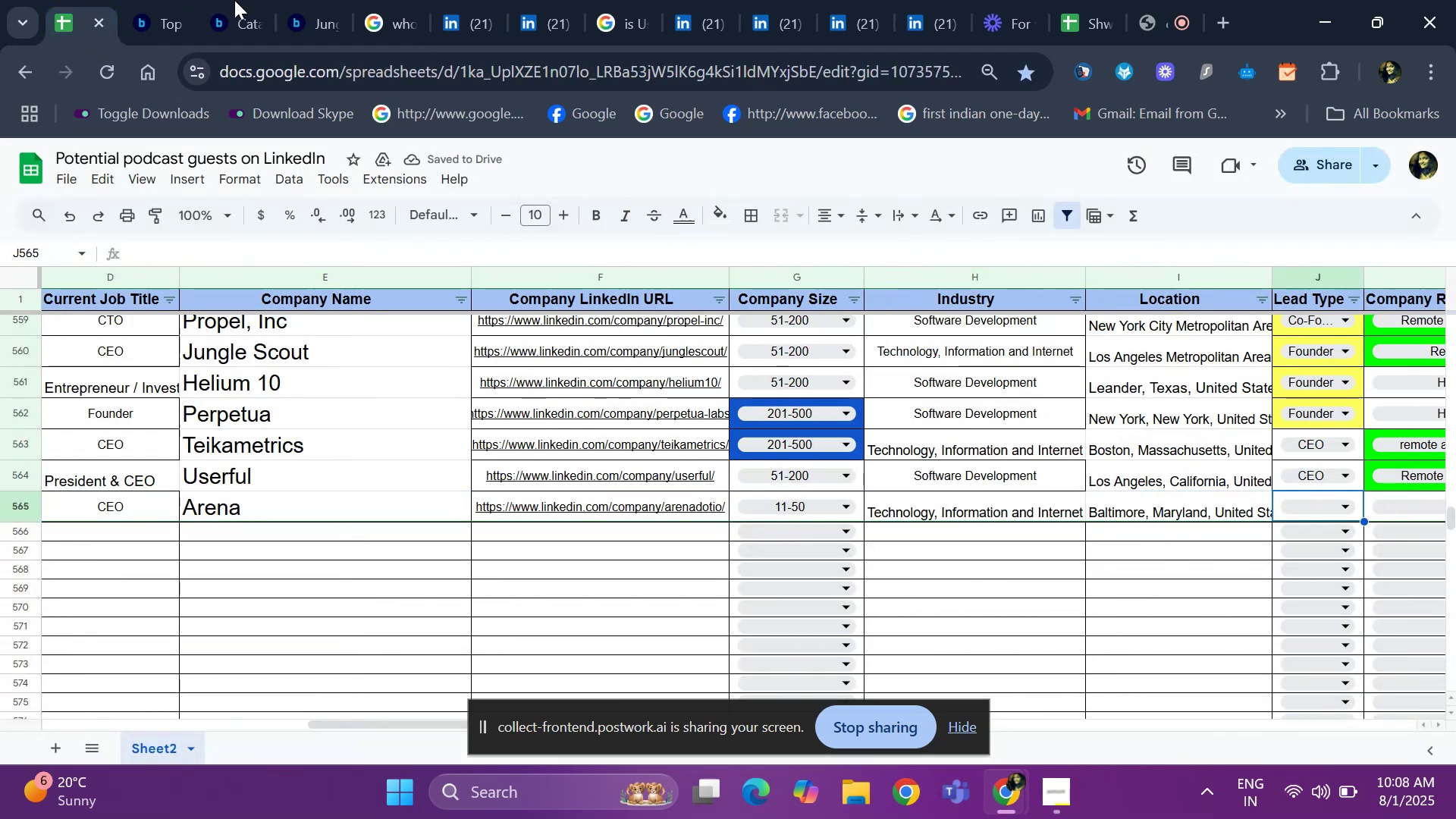 
left_click([473, 24])
 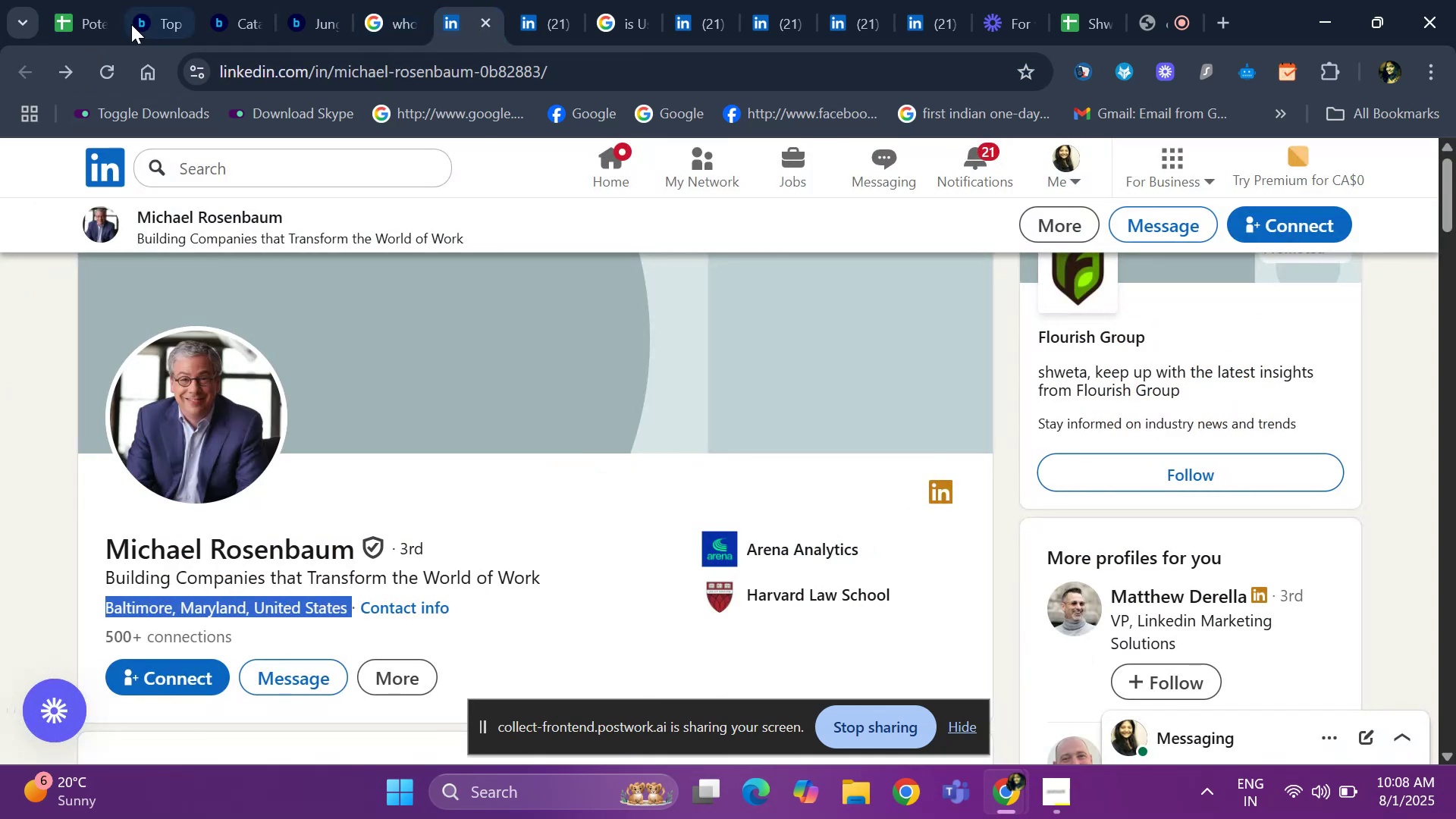 
hold_key(key=ArrowDown, duration=1.08)
 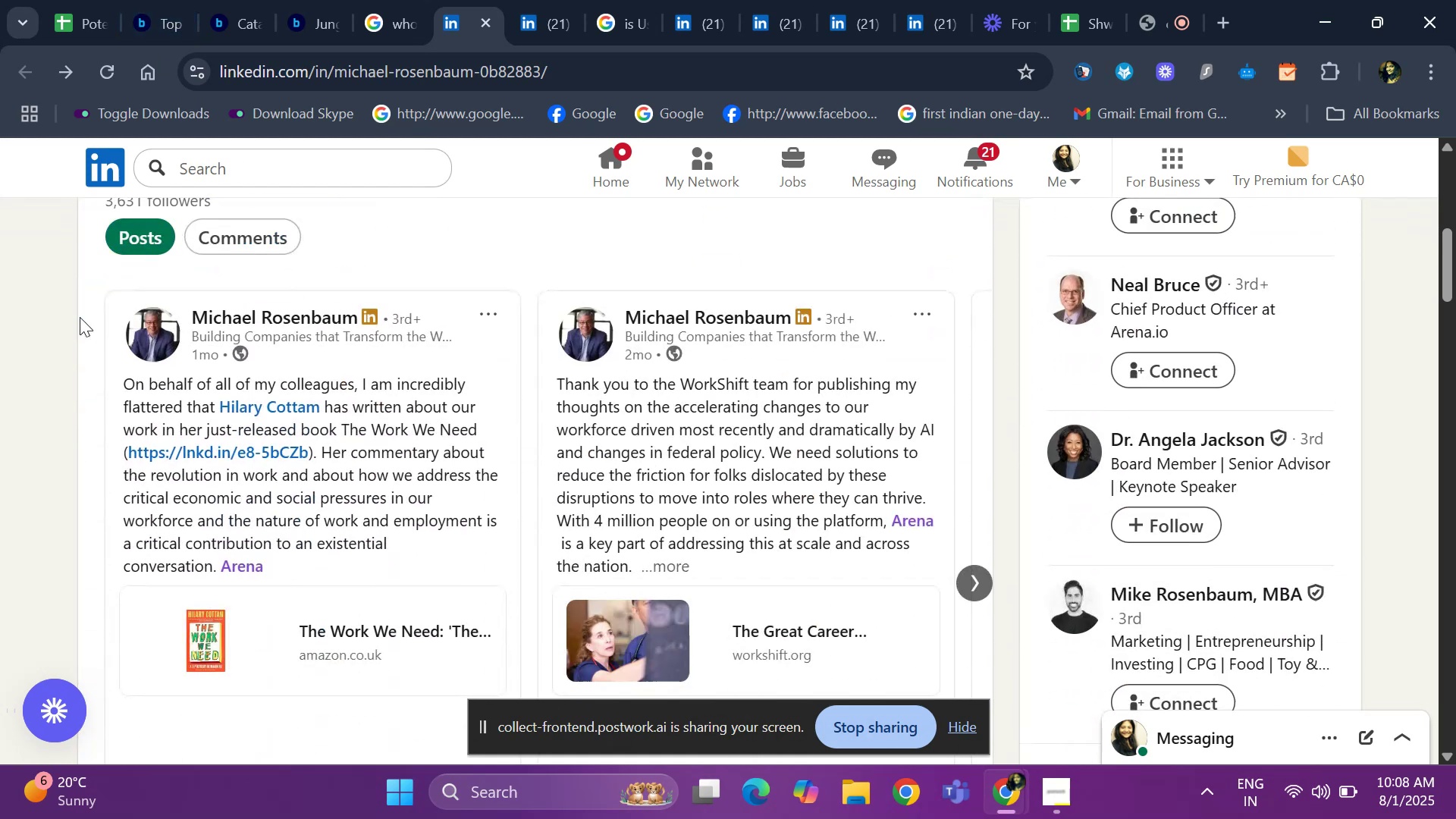 
key(ArrowDown)
 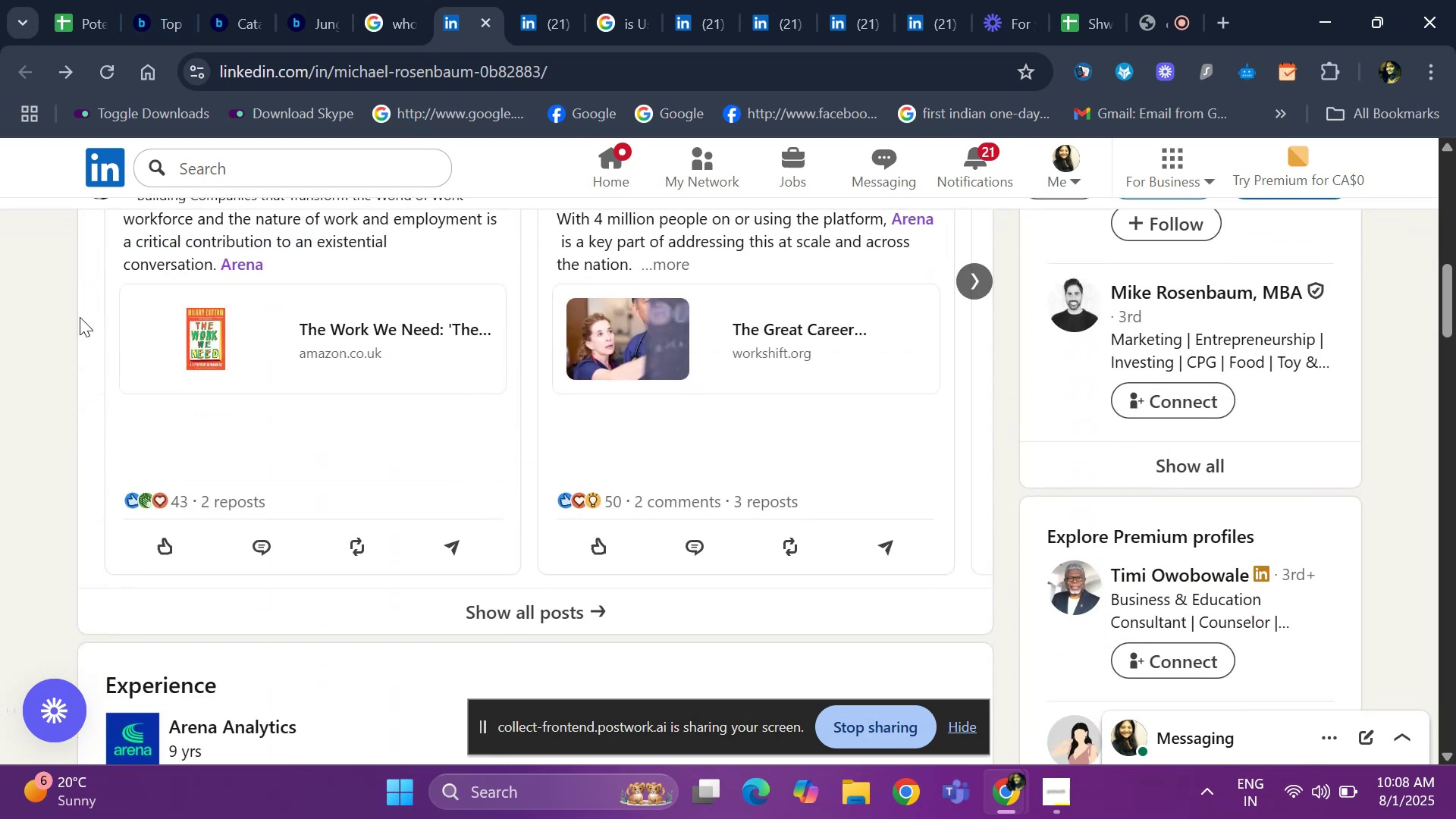 
key(ArrowDown)
 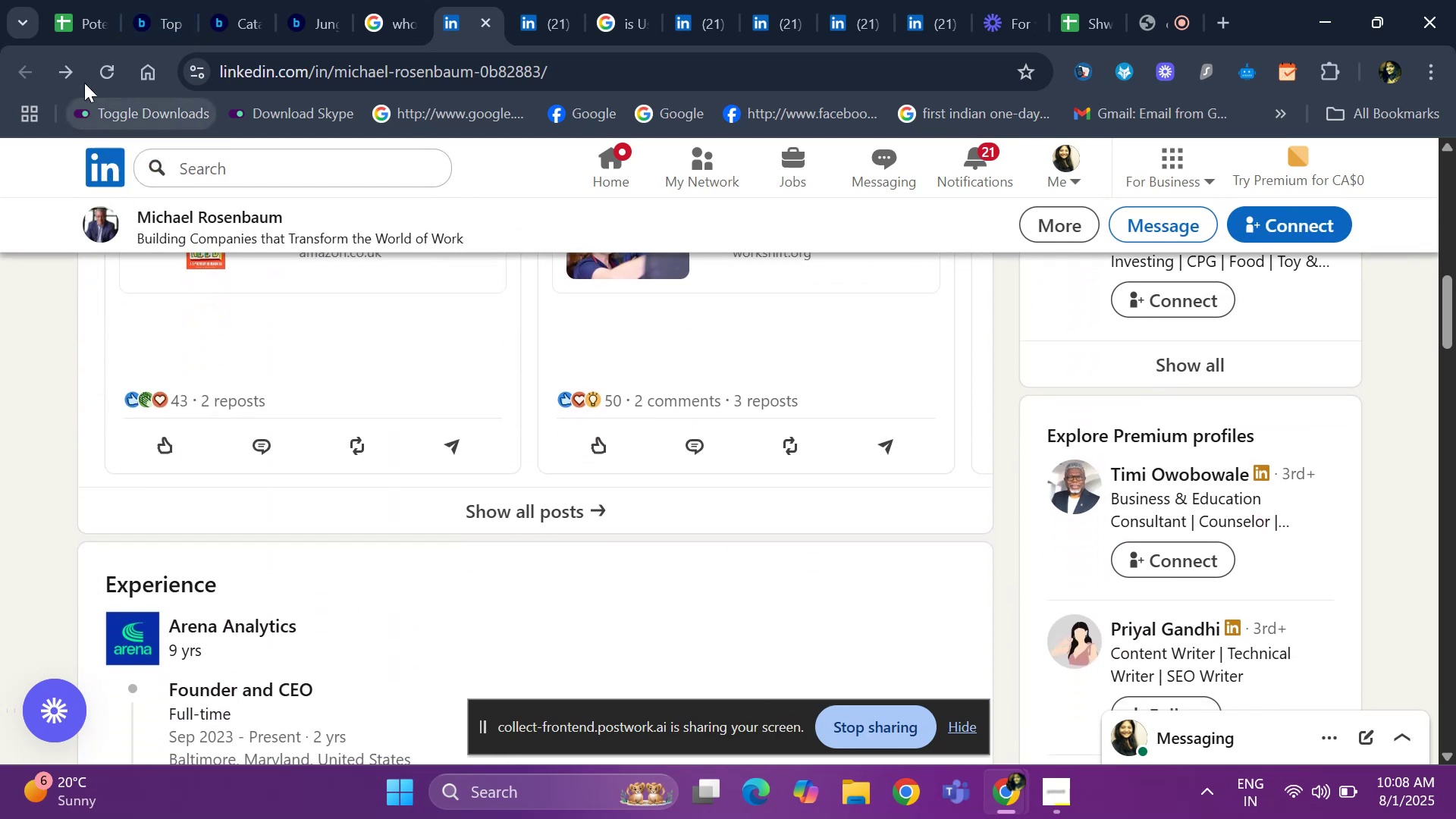 
left_click([86, 30])
 